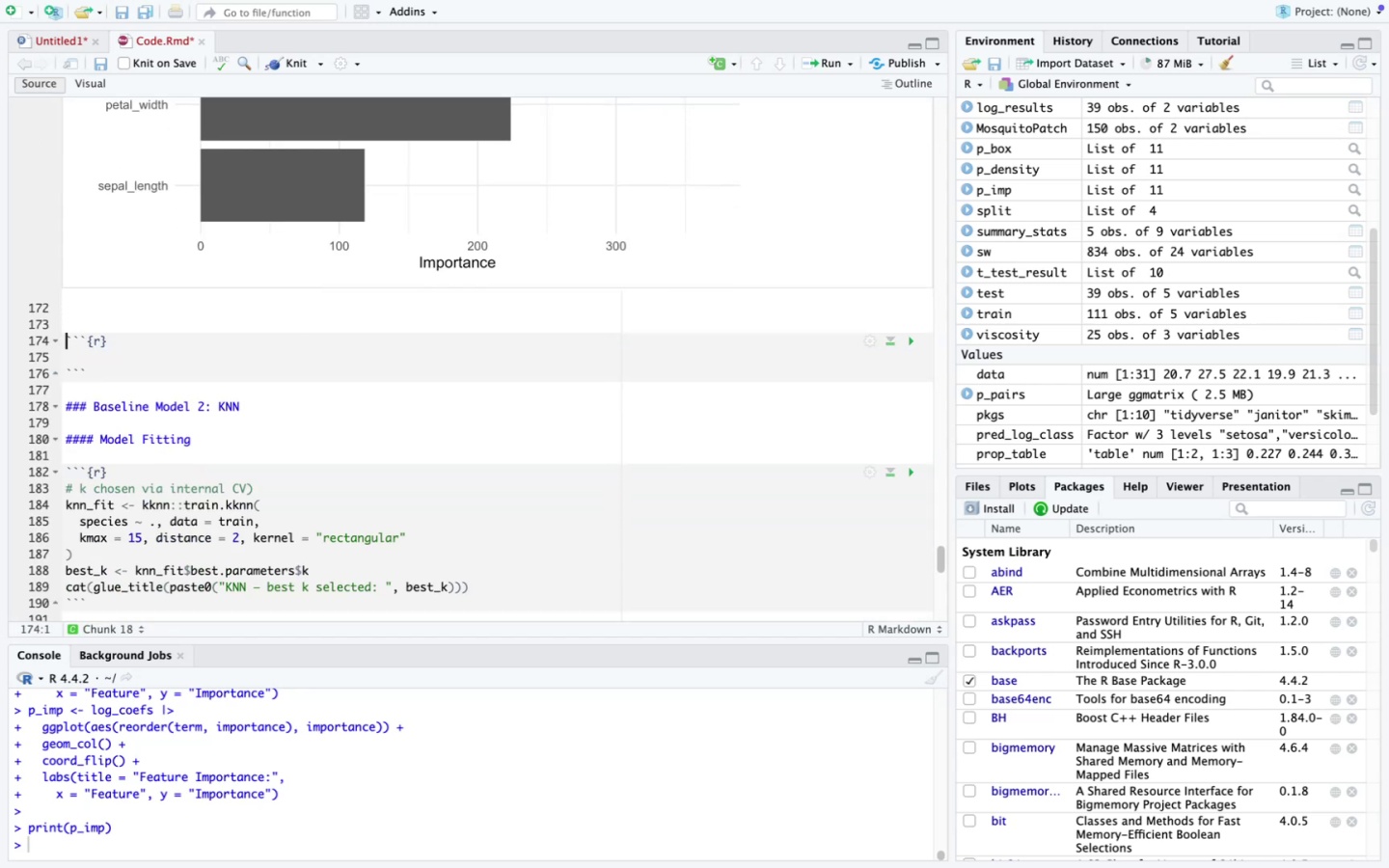 
key(ArrowUp)
 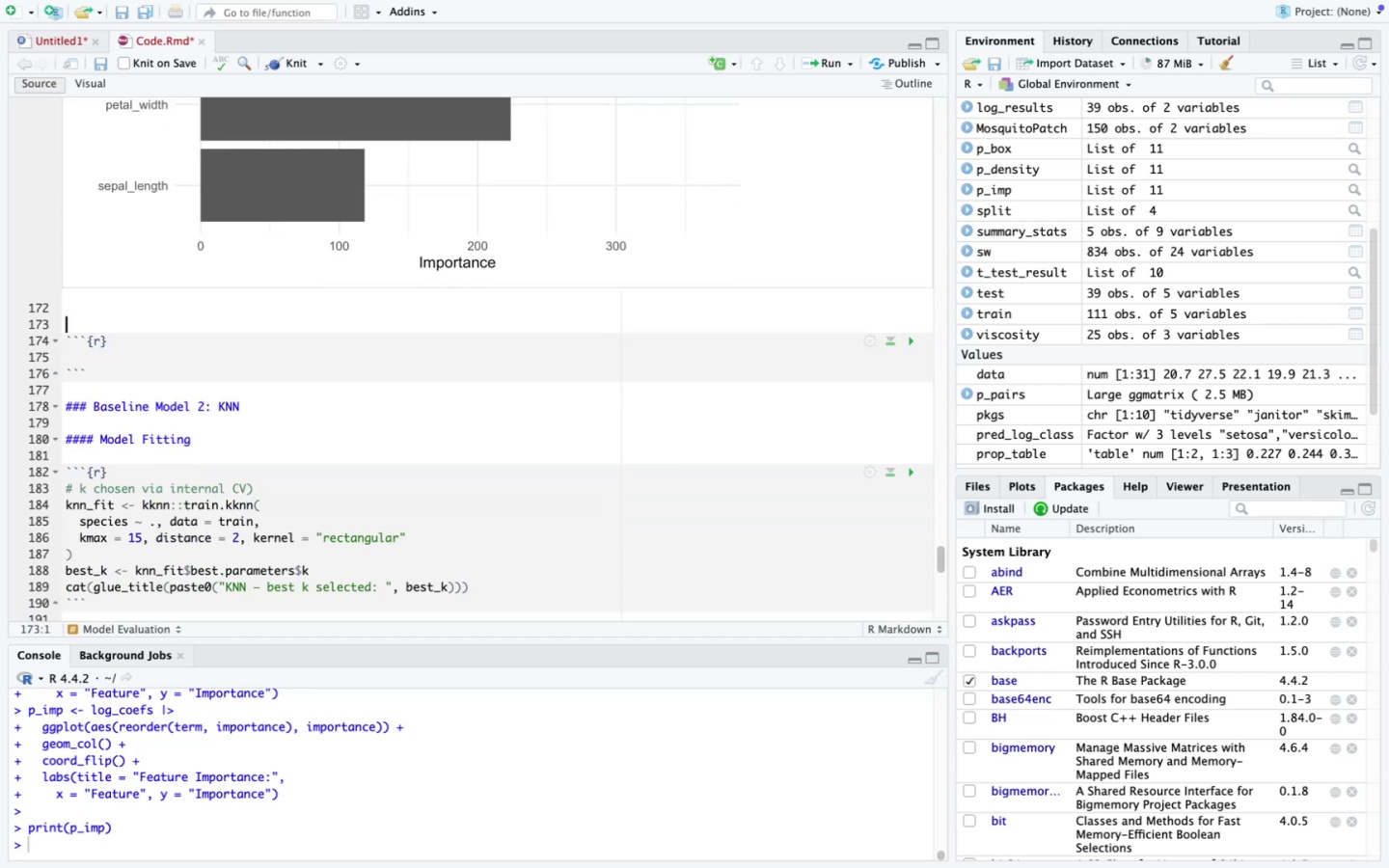 
key(Enter)
 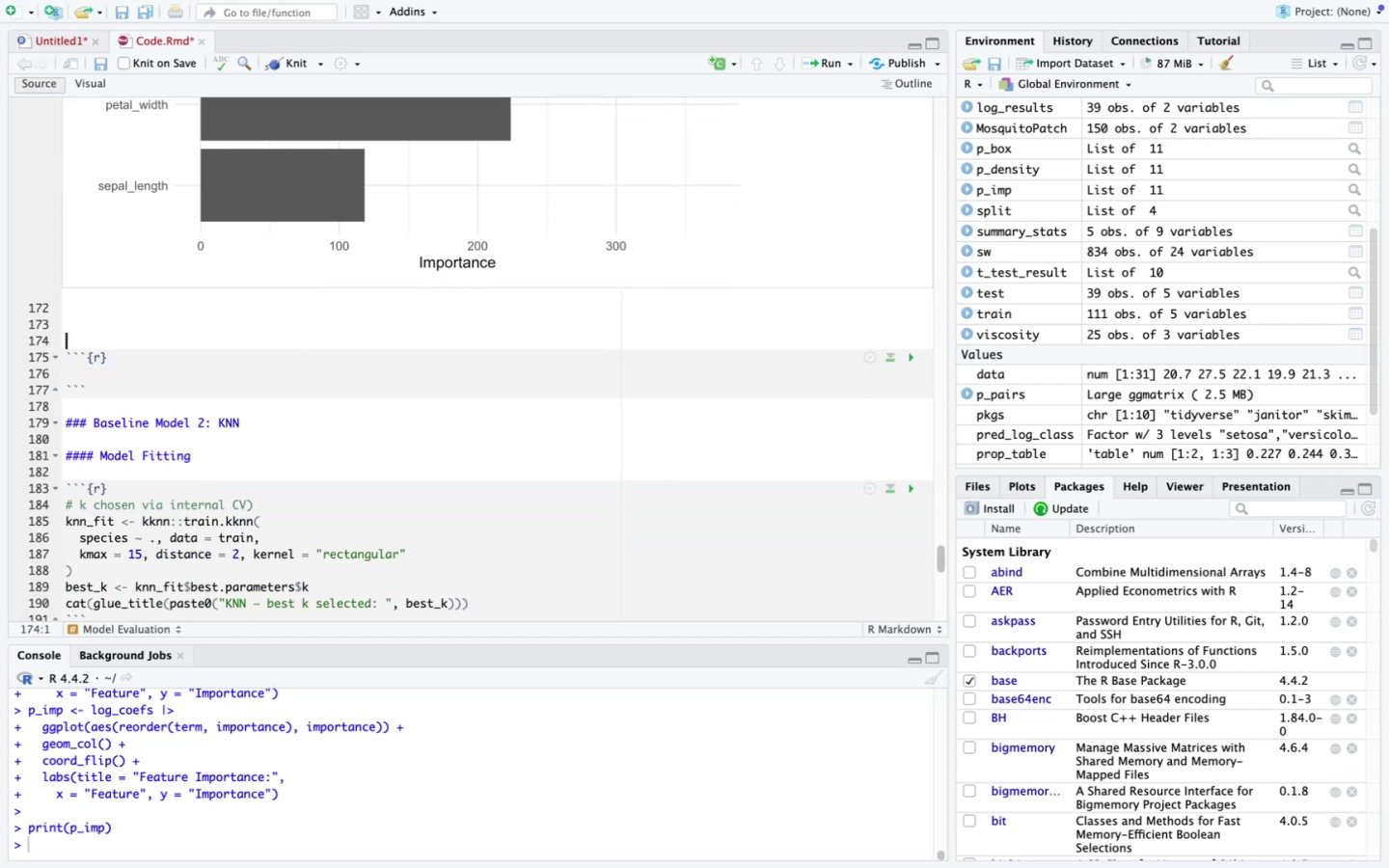 
key(ArrowUp)
 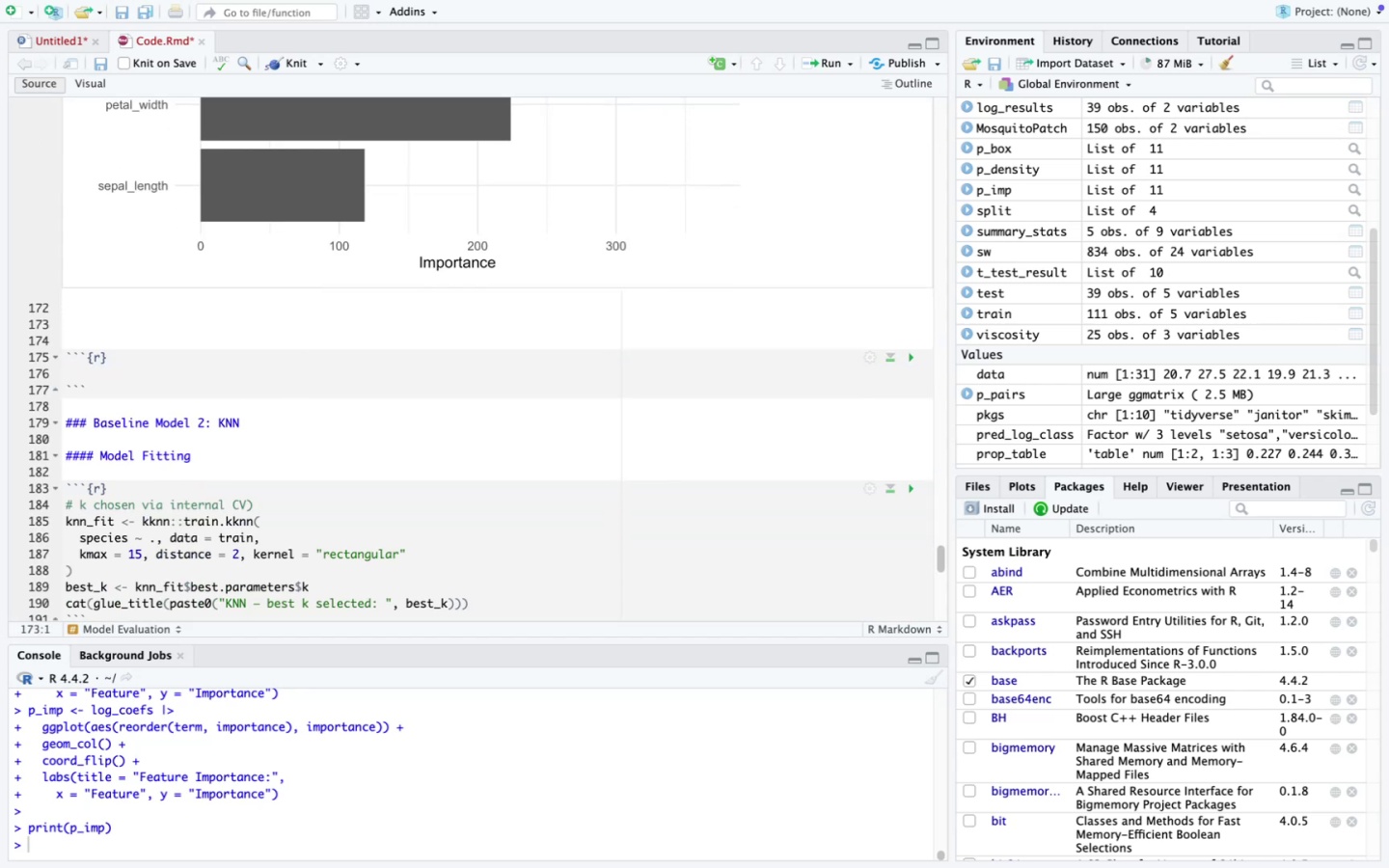 
type(### Baseline Model 2: KNN)
 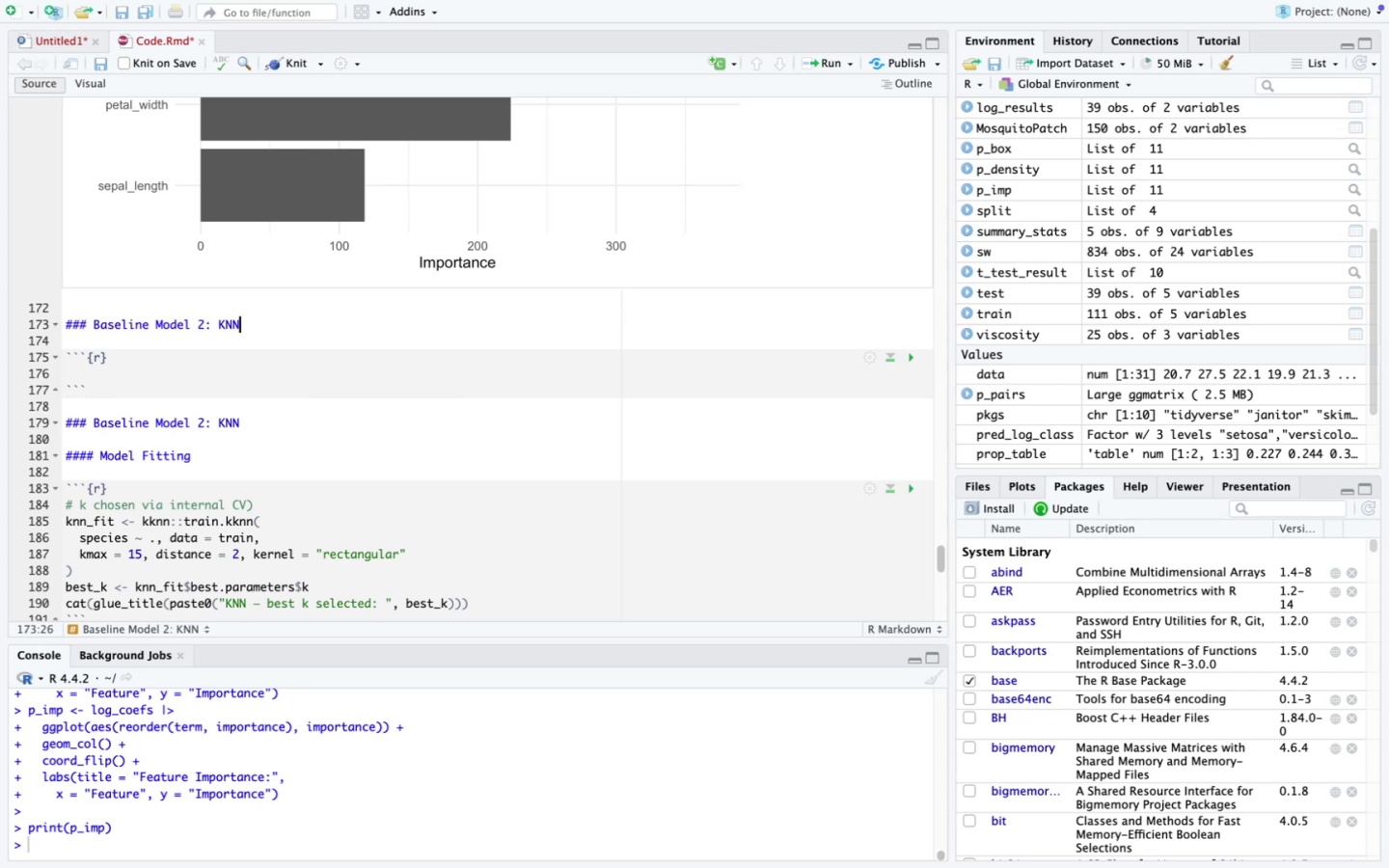 
key(ArrowDown)
 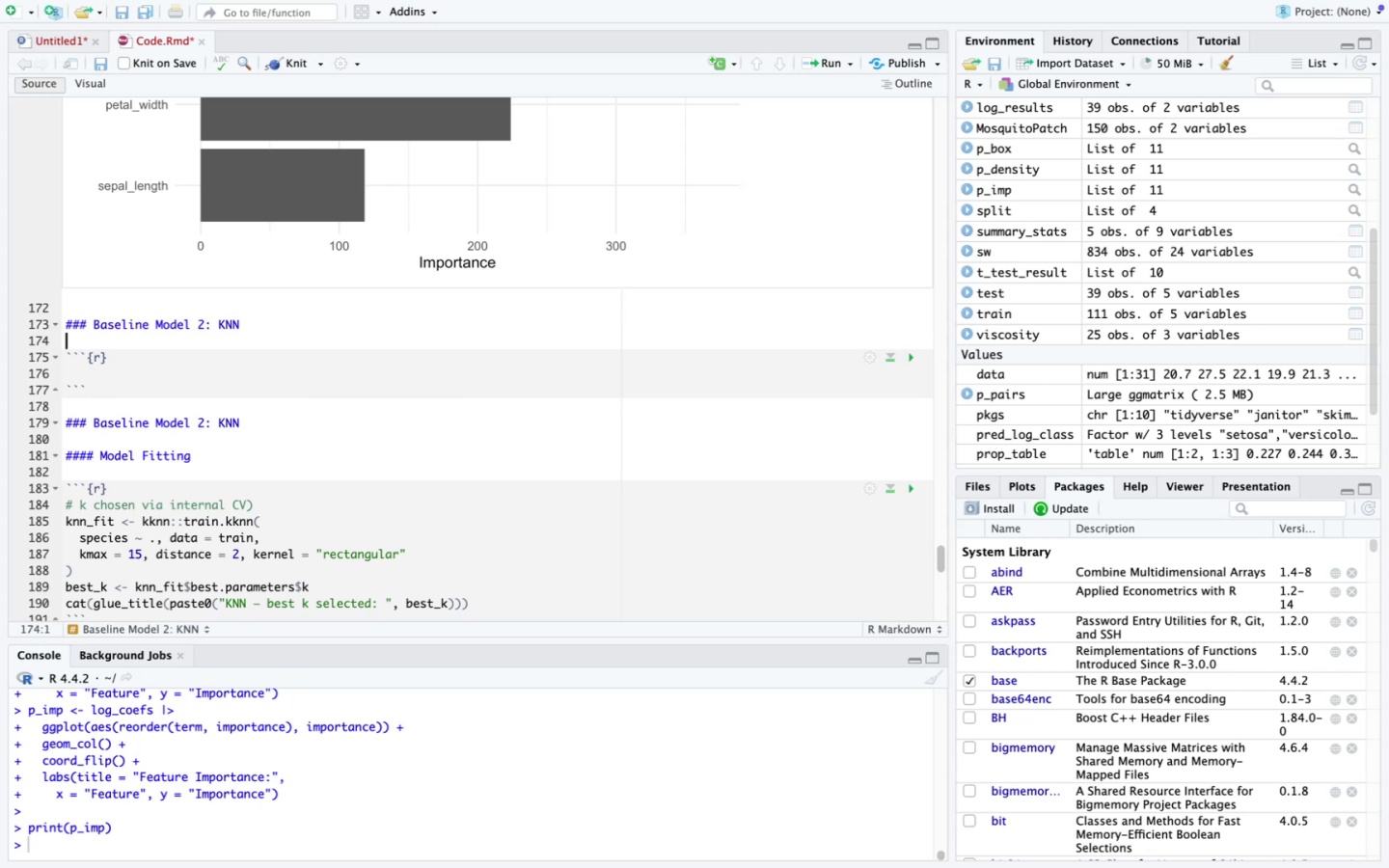 
key(Enter)
 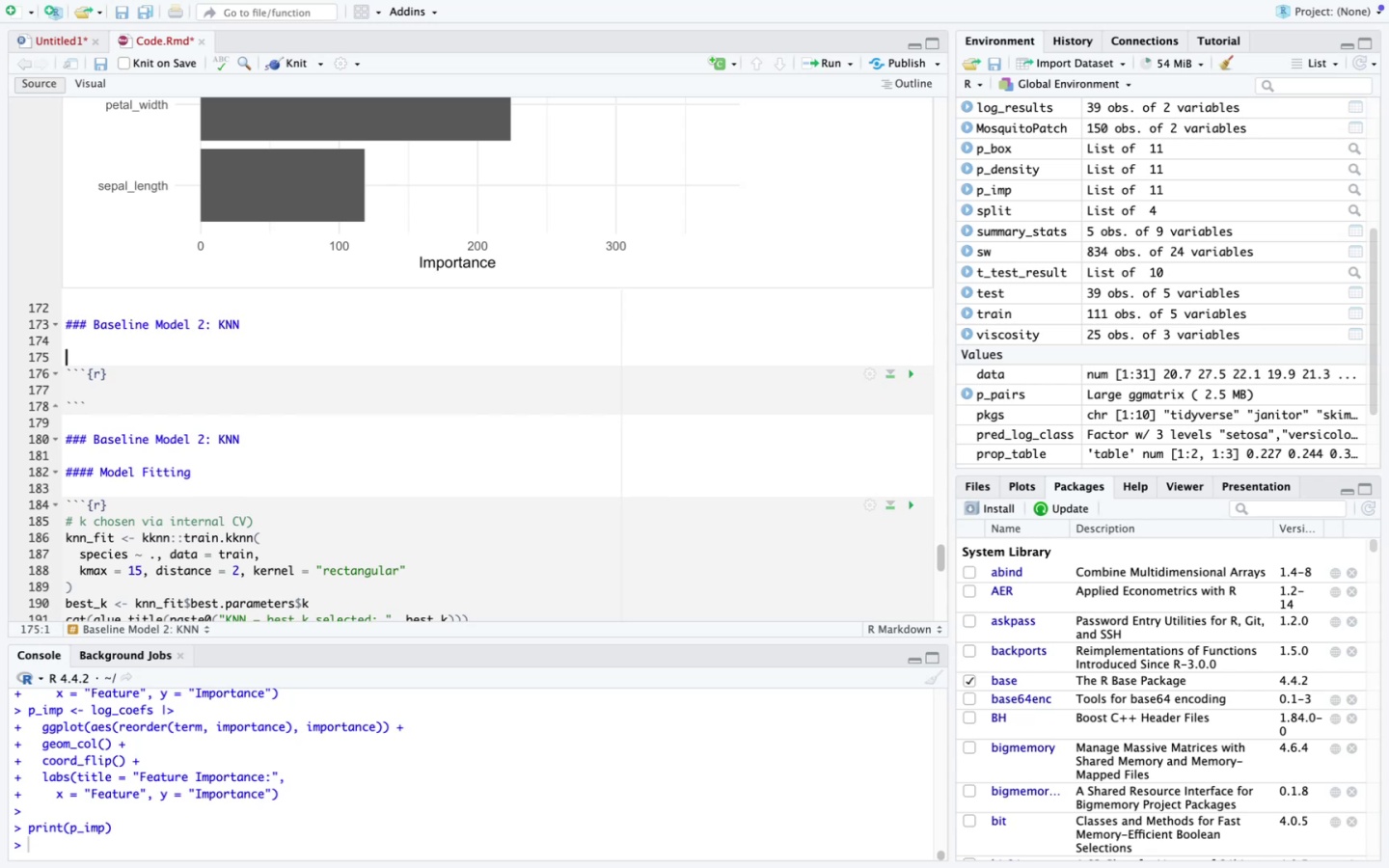 
type(#### Modl)
key(Backspace)
type(el Fitting)
 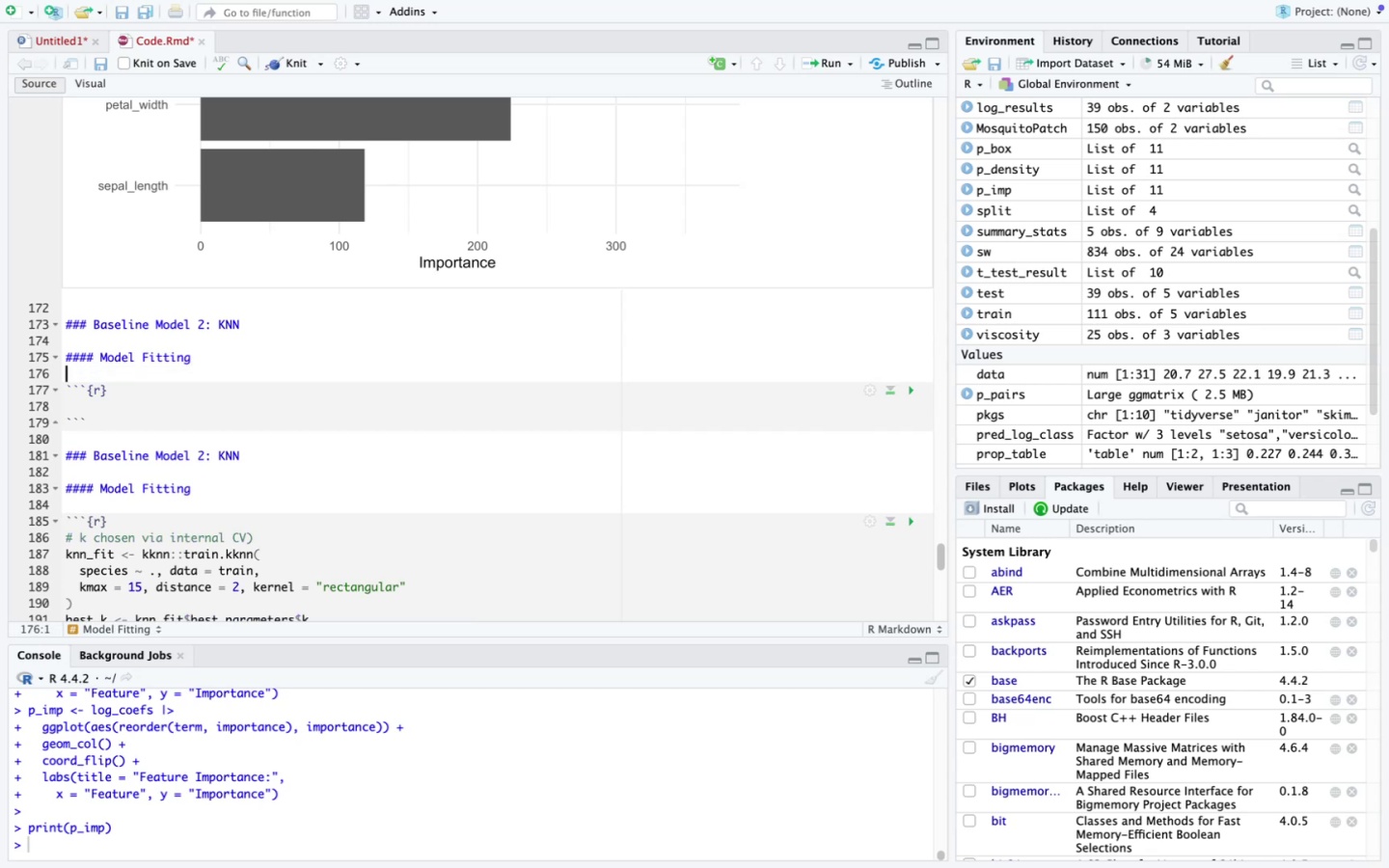 
 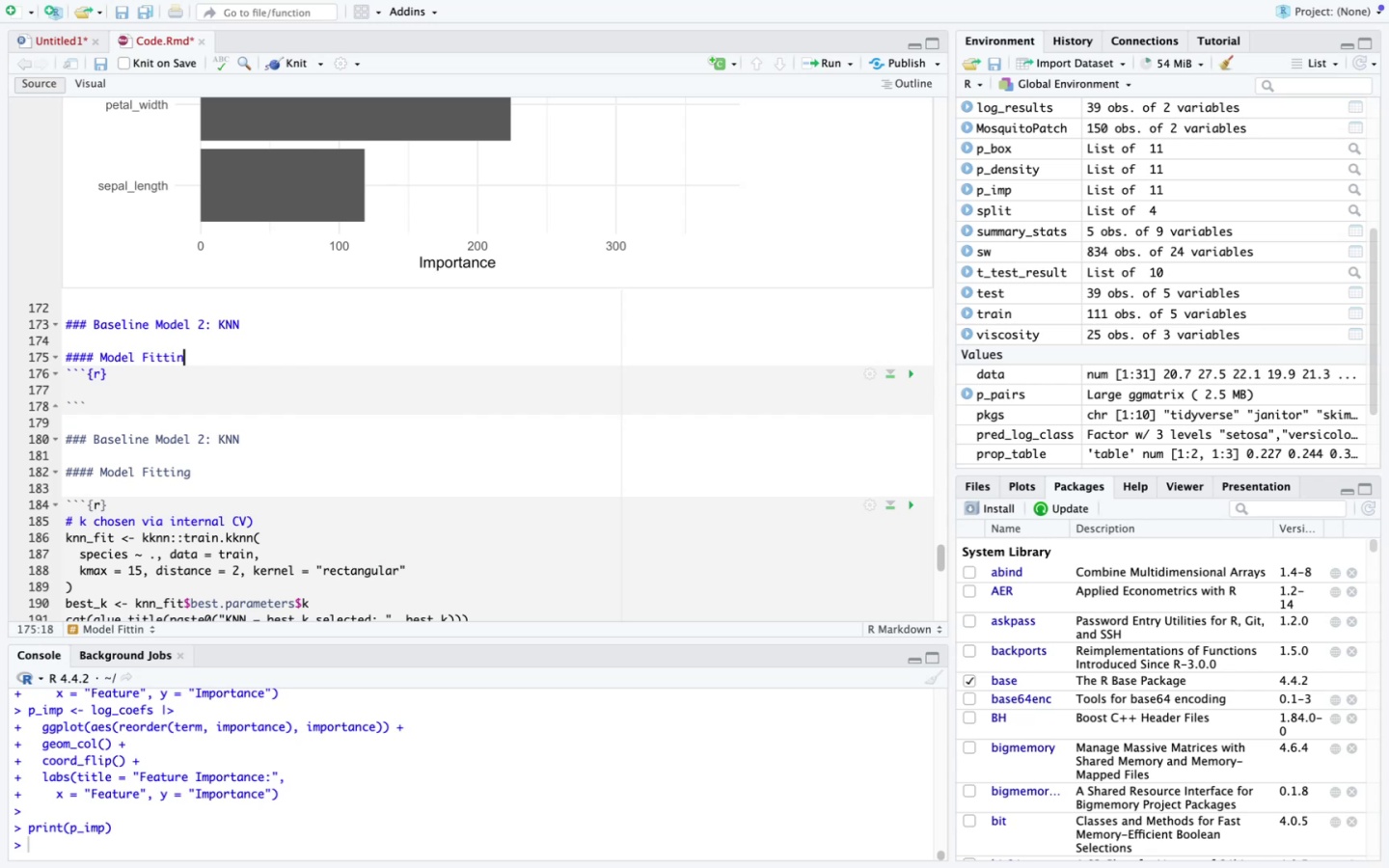 
key(Enter)
 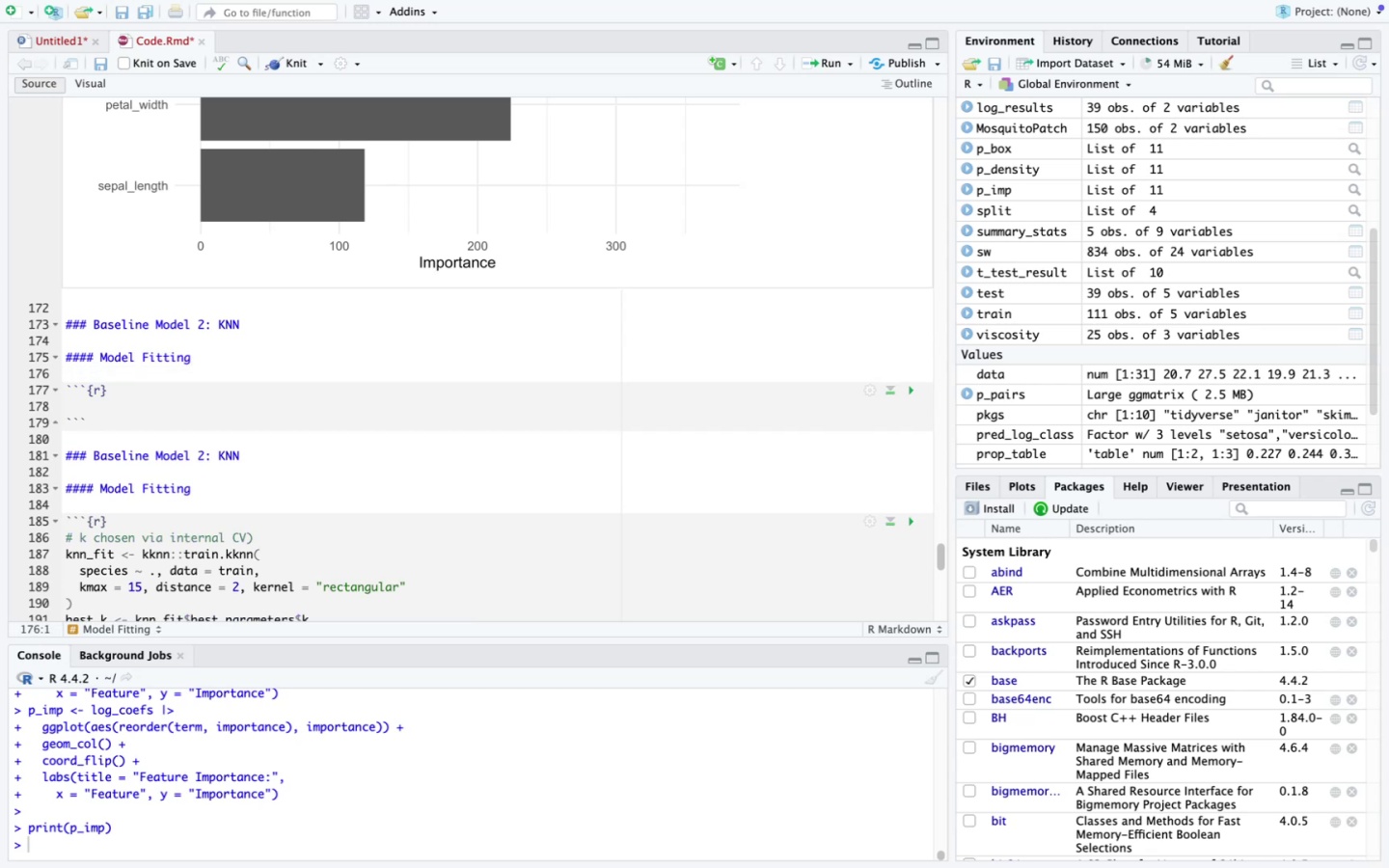 
key(ArrowDown)
 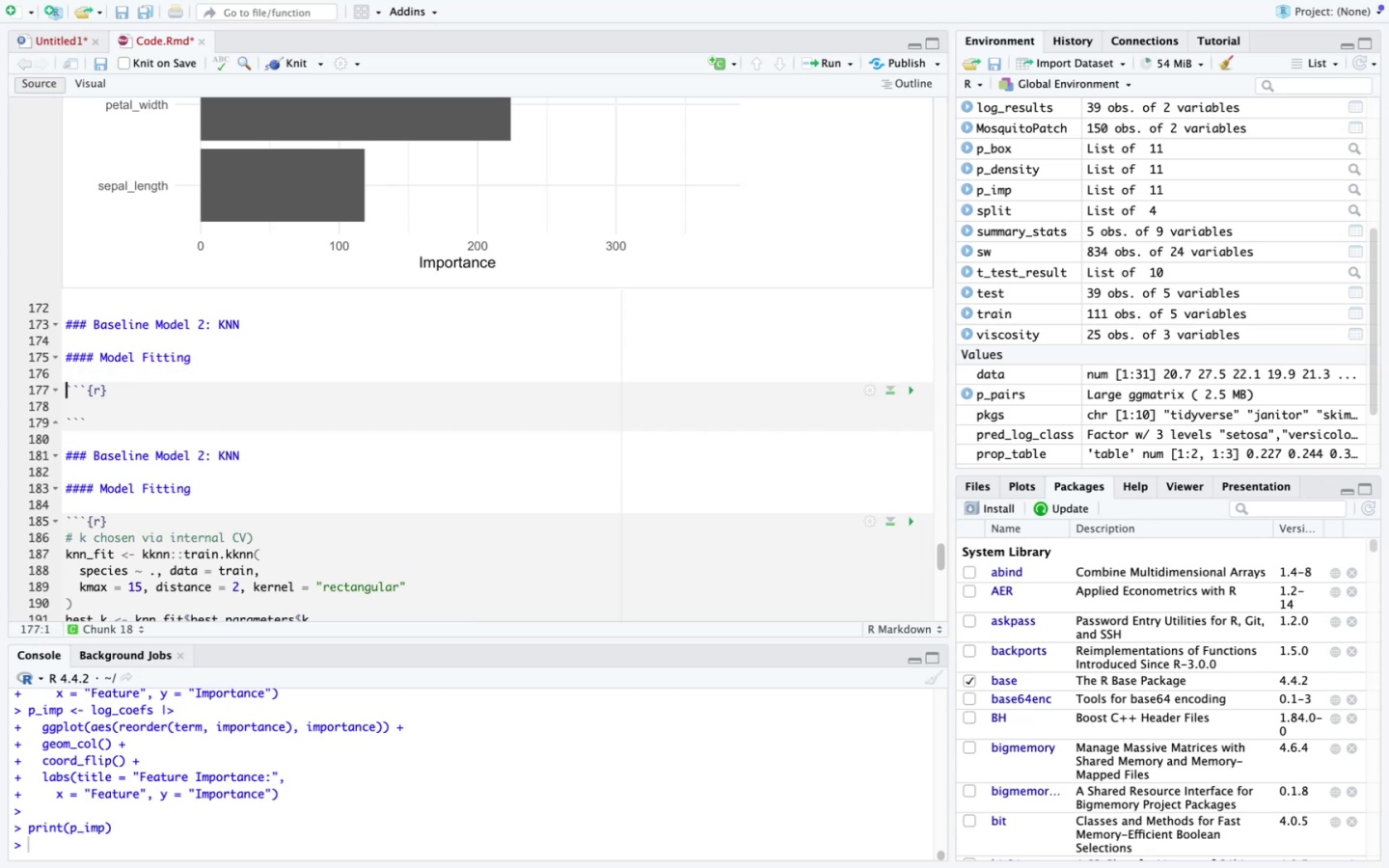 
key(ArrowDown)
 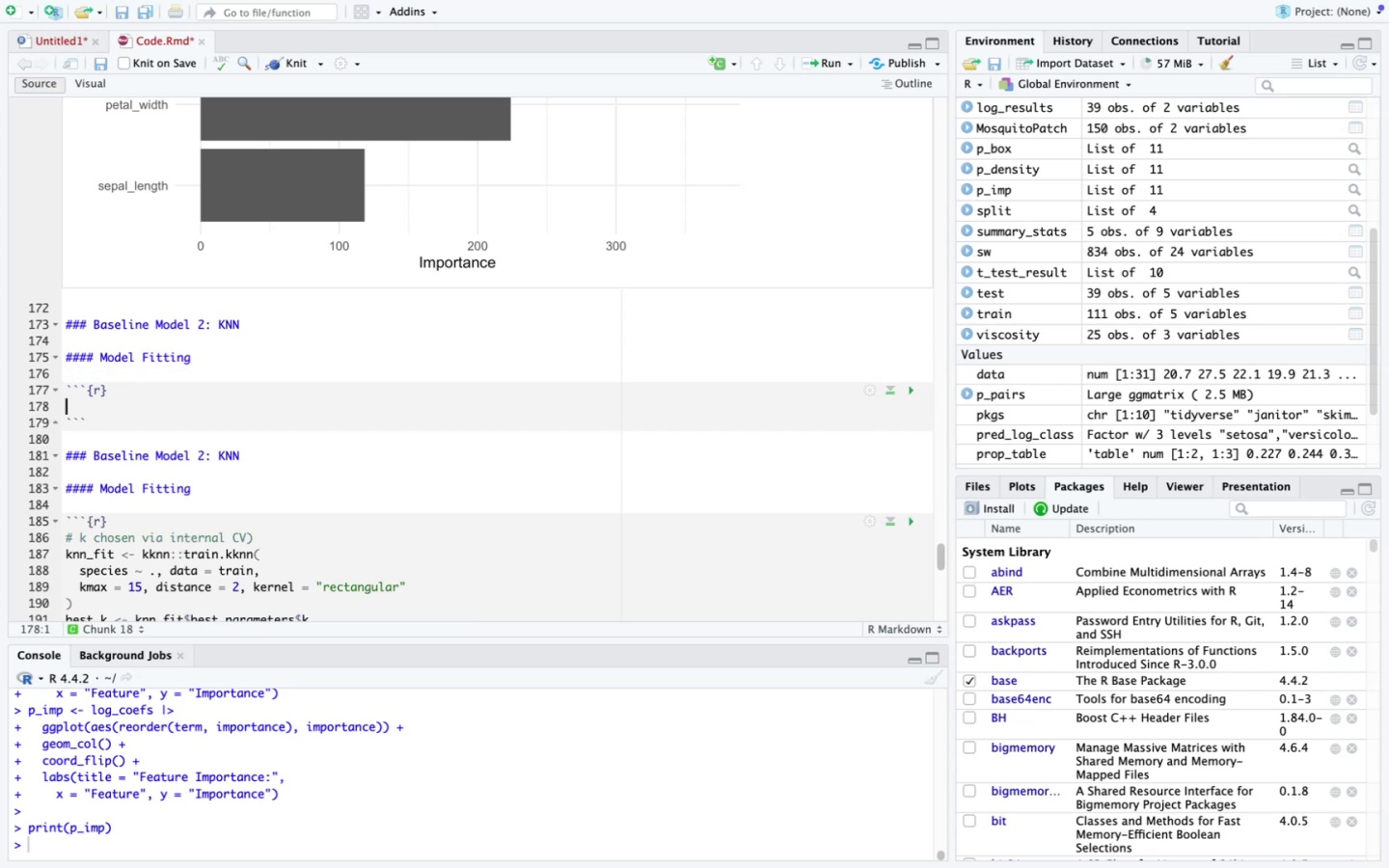 
type(knn_fit <- kknn )
key(Backspace)
type(:: )
key(Backspace)
type(train.k\)
key(Backspace)
type(nn)
key(Backspace)
key(Backspace)
type(knn()
 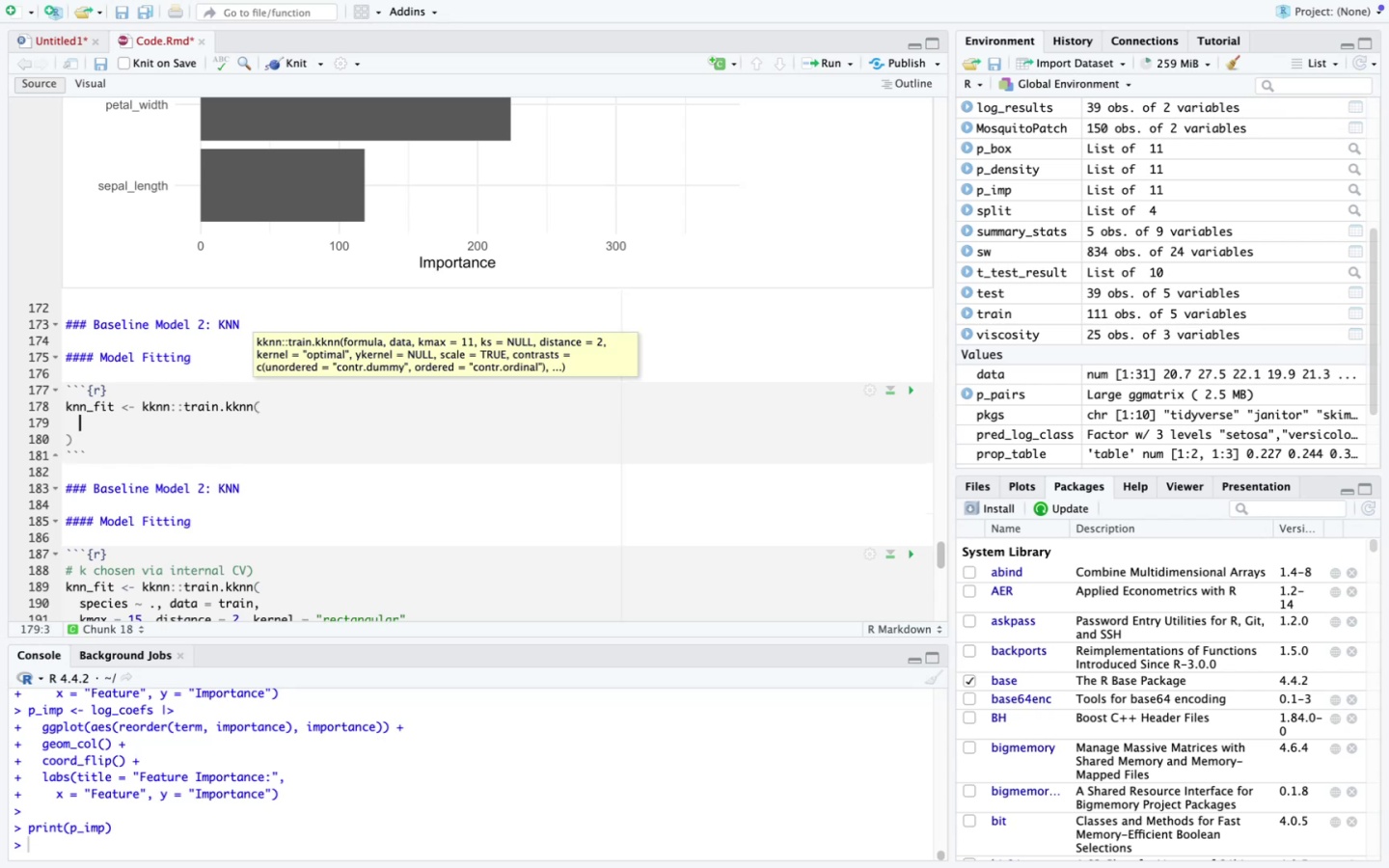 
 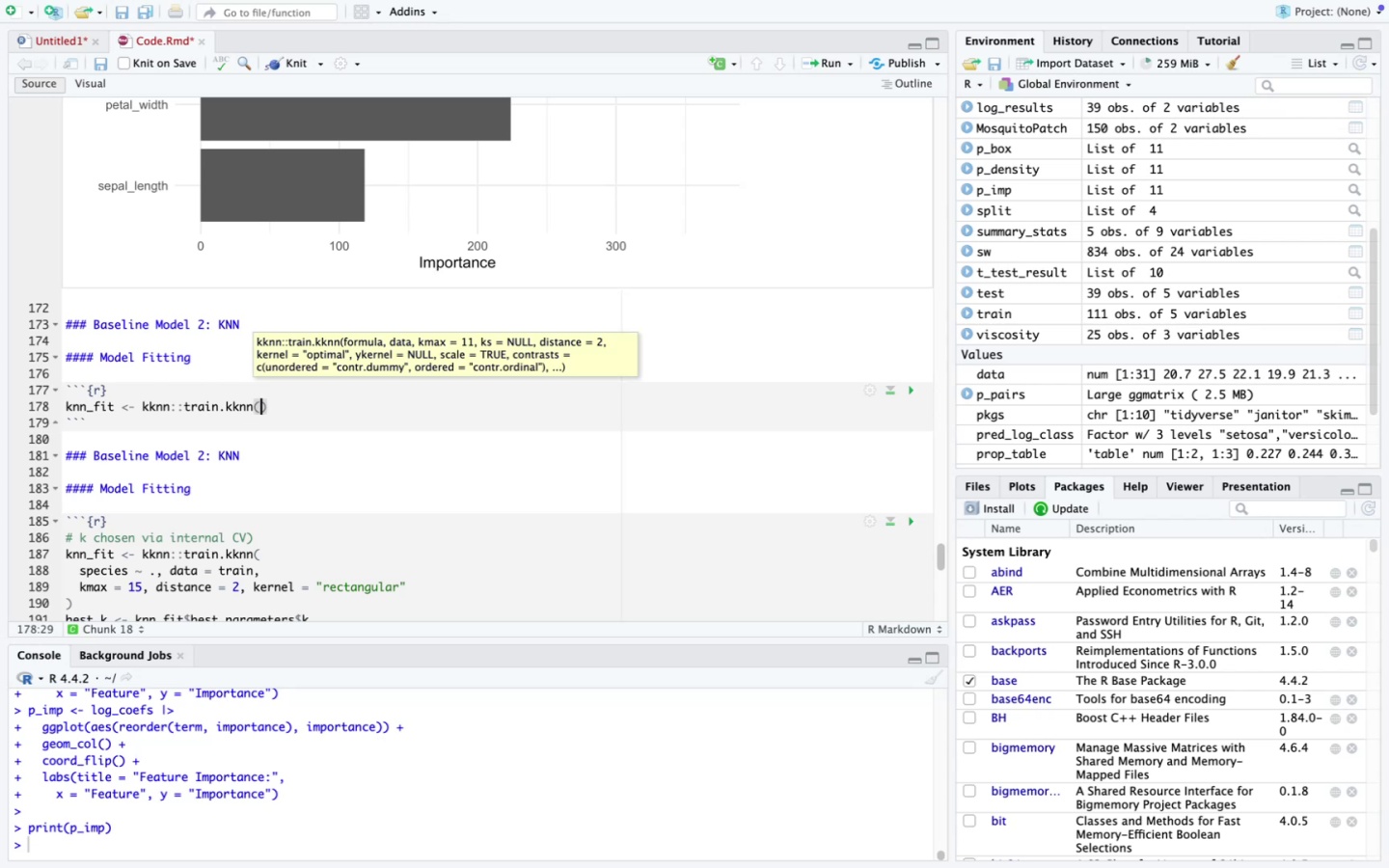 
key(Enter)
 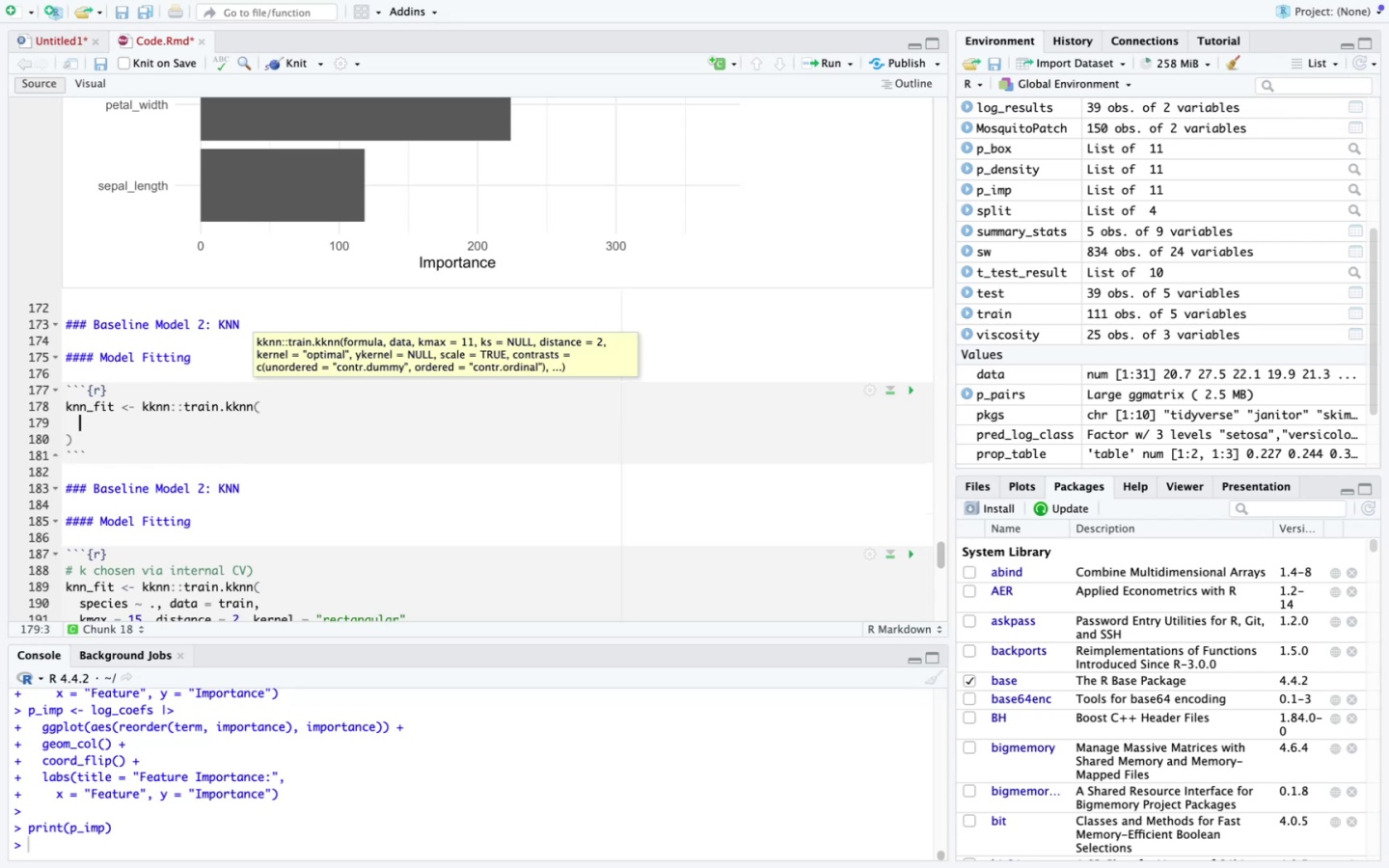 
type(species ~ ., data = train,)
 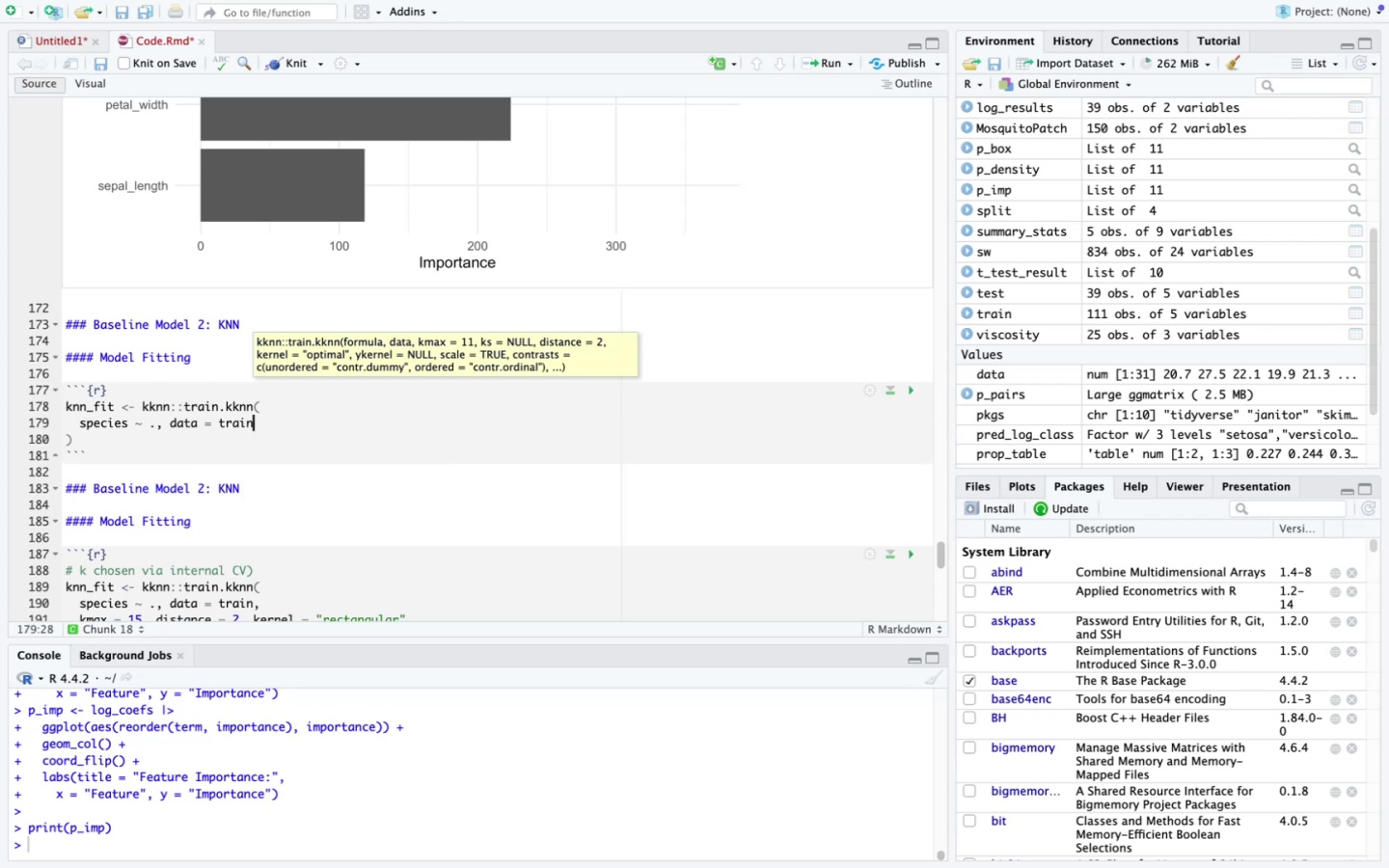 
 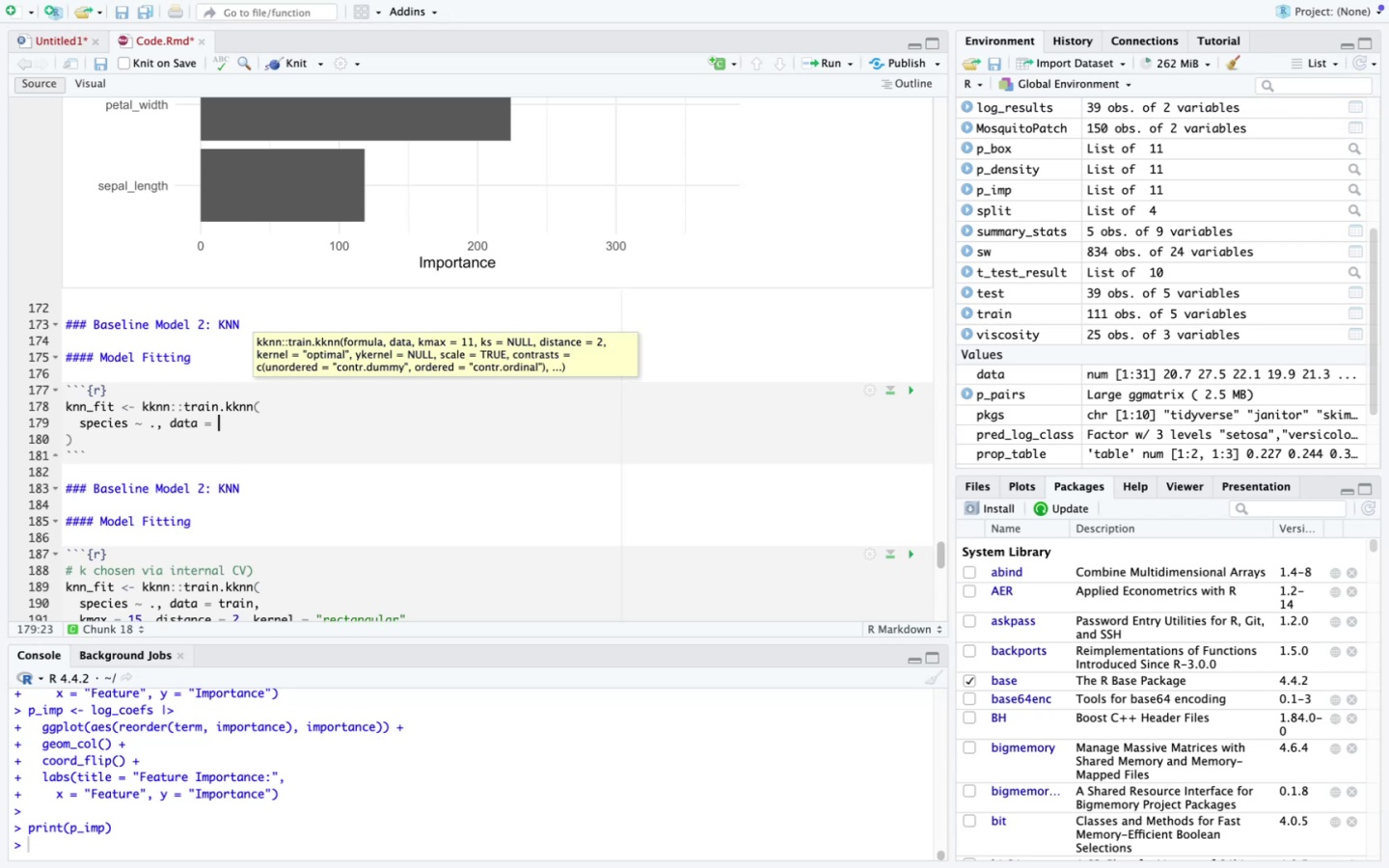 
key(Enter)
 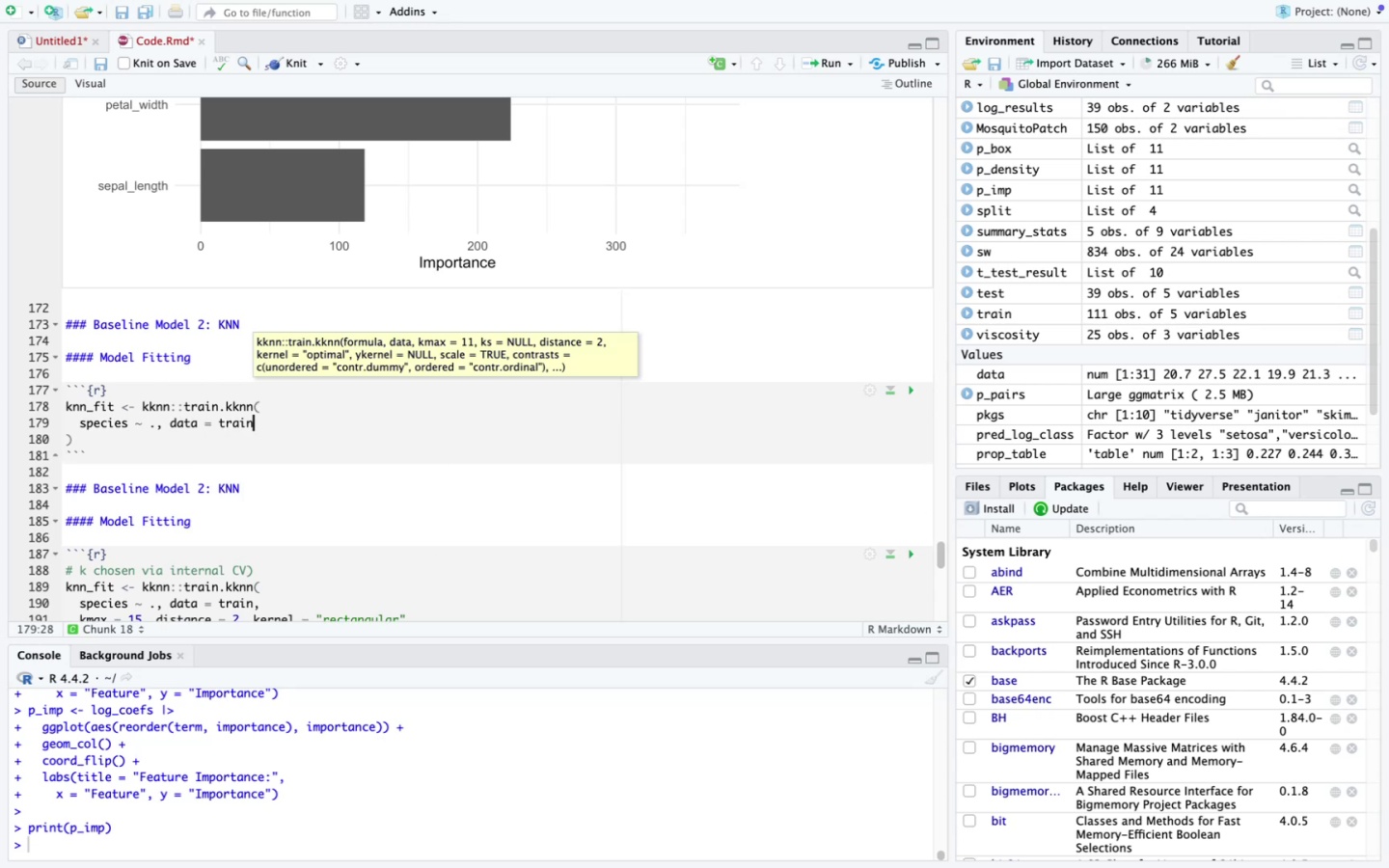 
key(Enter)
 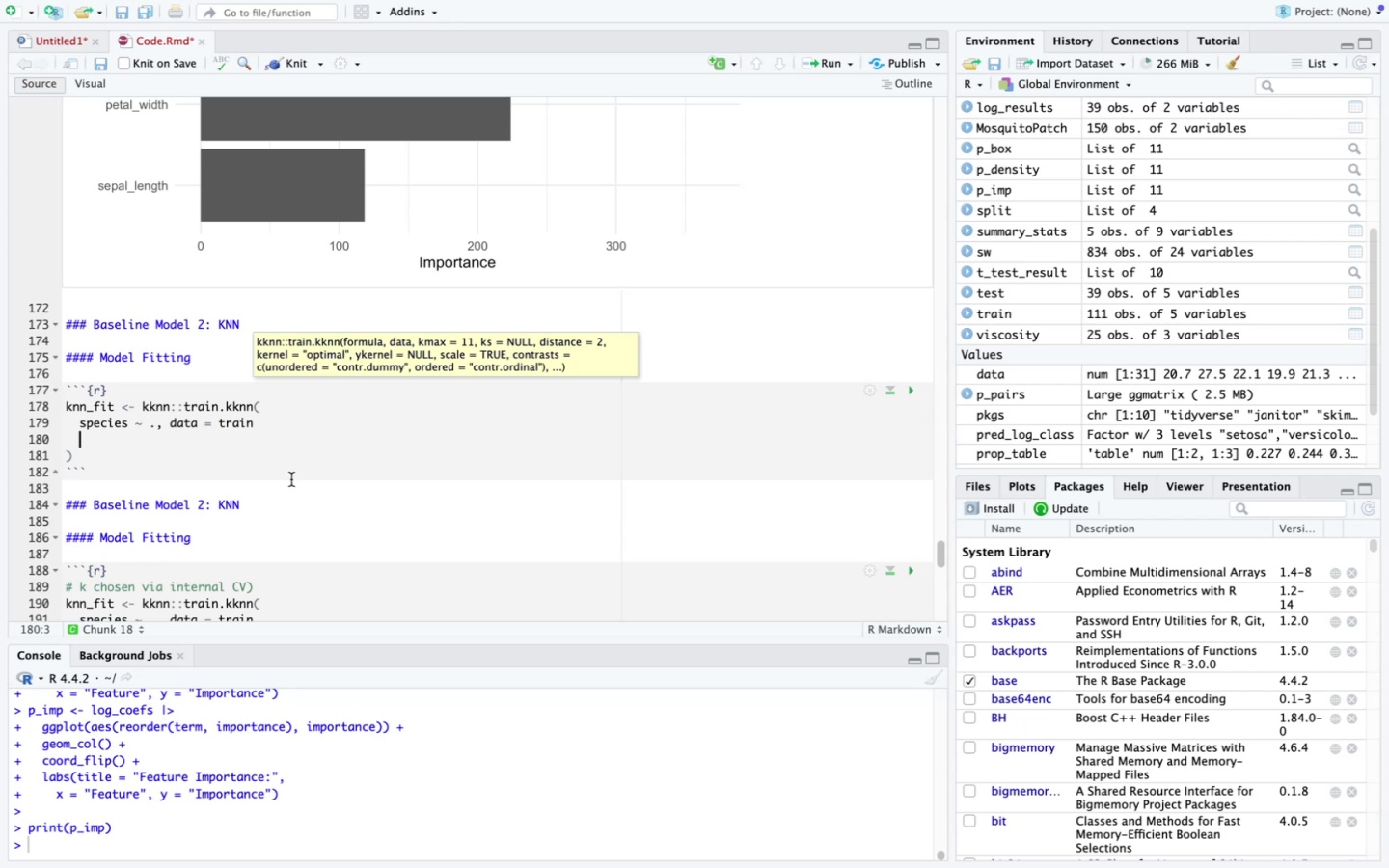 
scroll: coordinate [291, 479], scroll_direction: down, amount: 23.0
 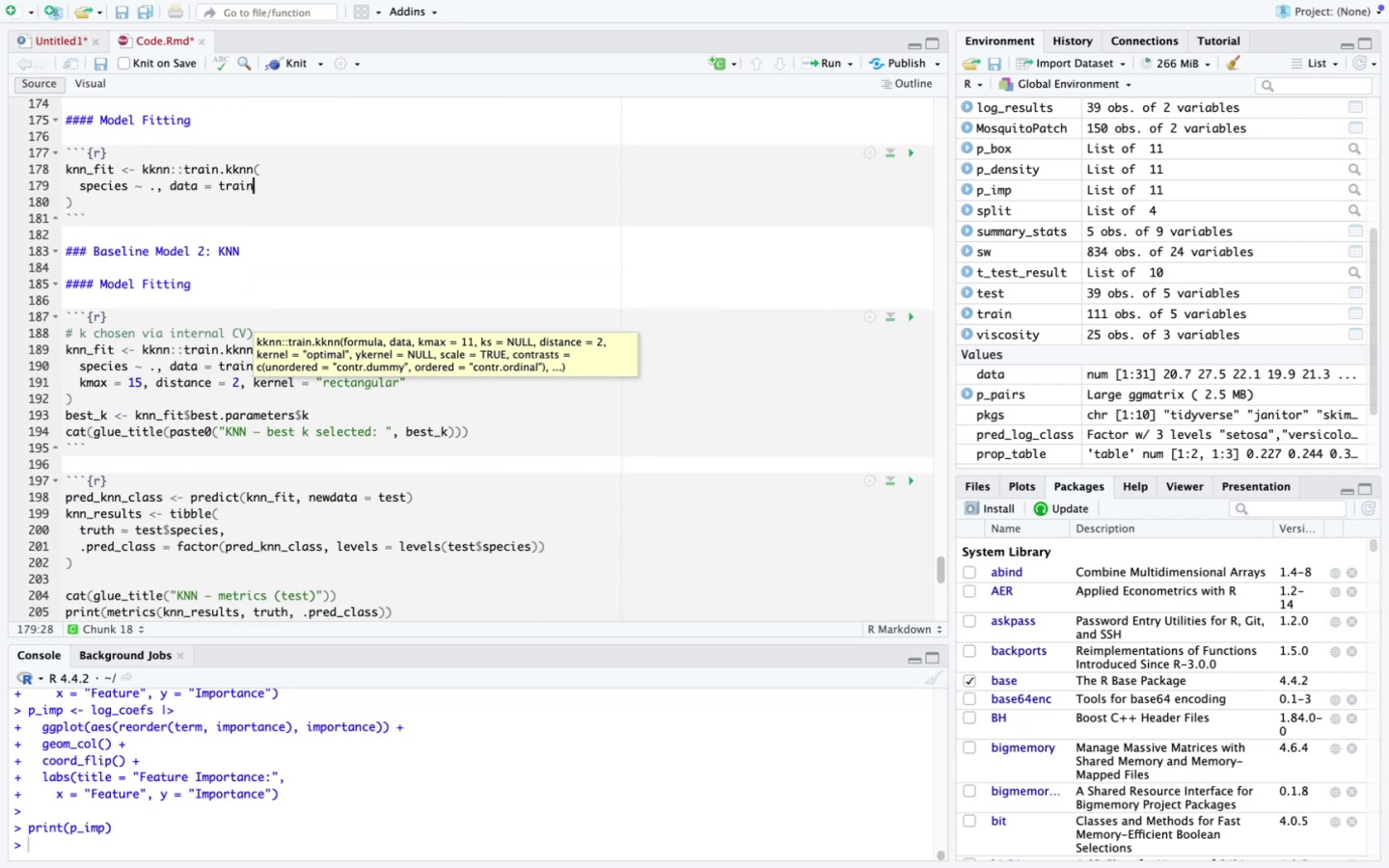 
key(Backspace)
 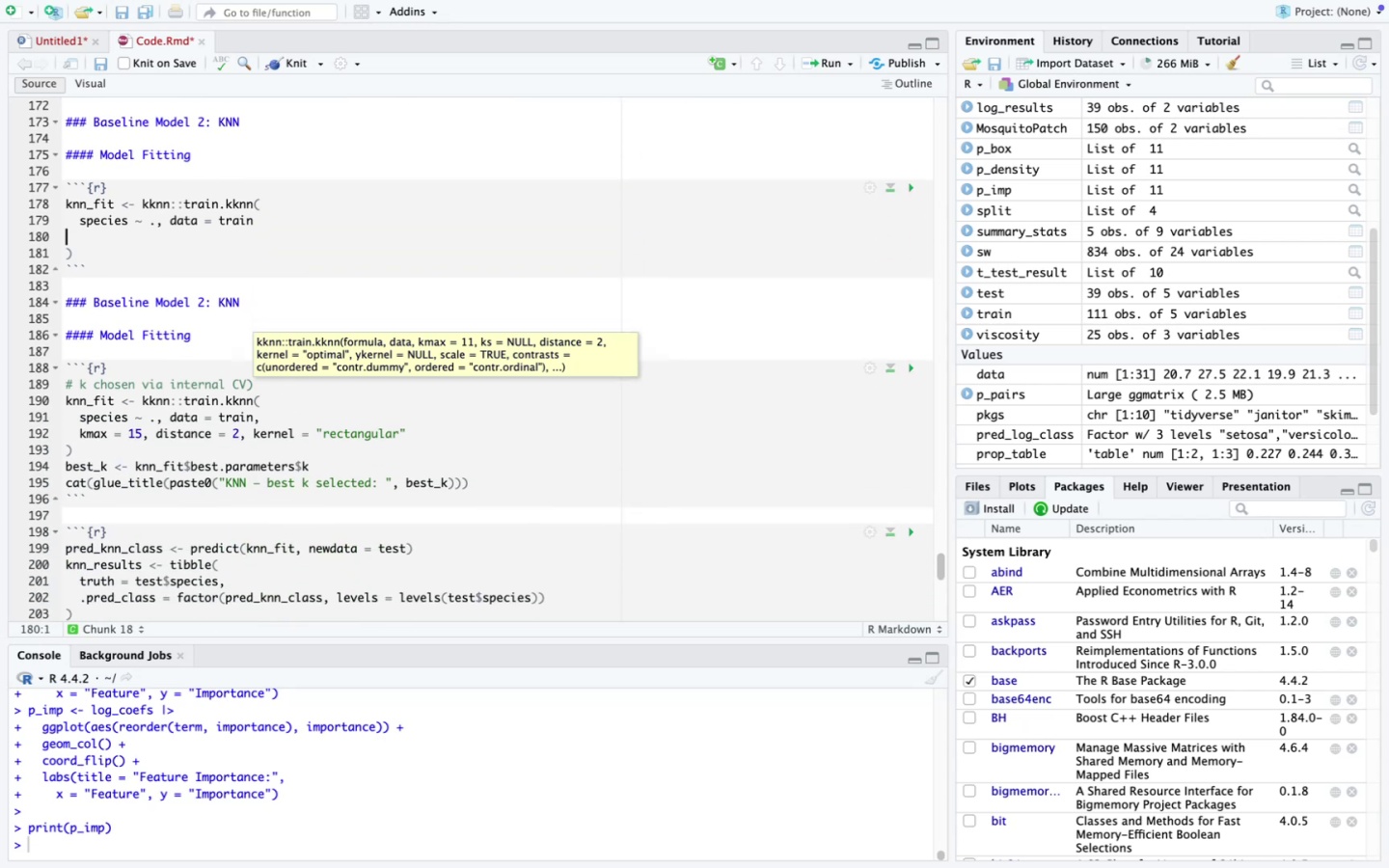 
key(Backspace)
 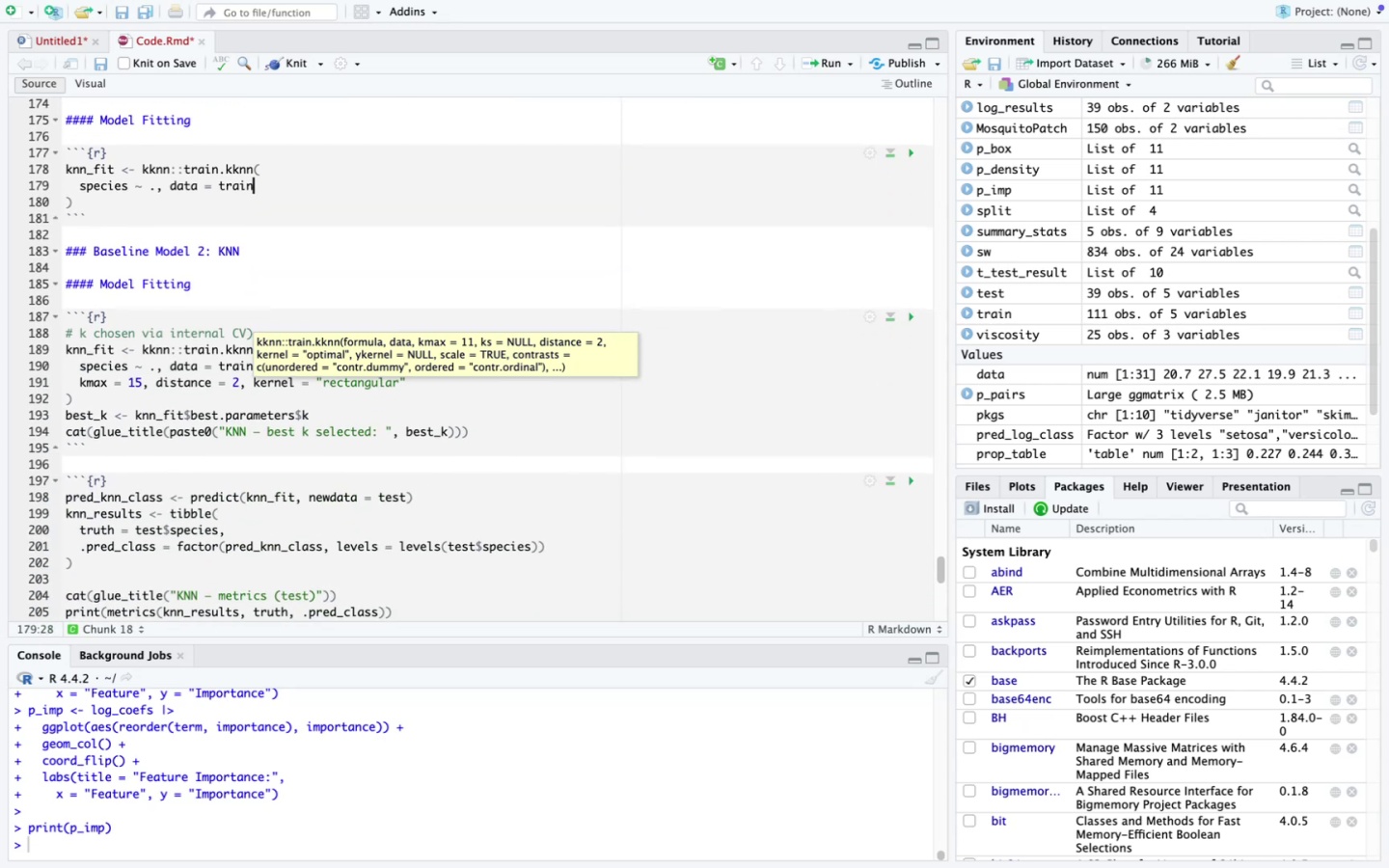 
key(Comma)
 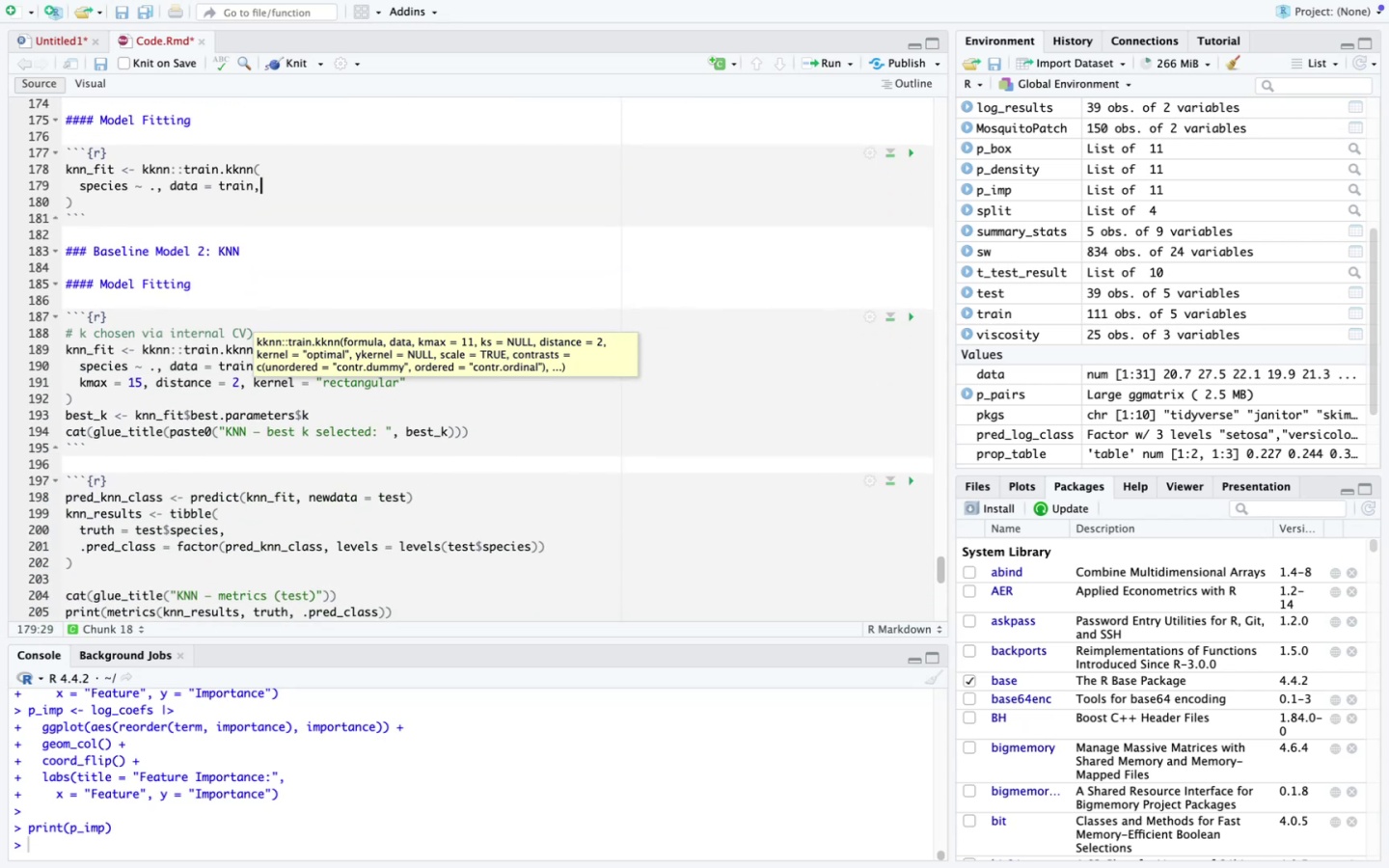 
key(Enter)
 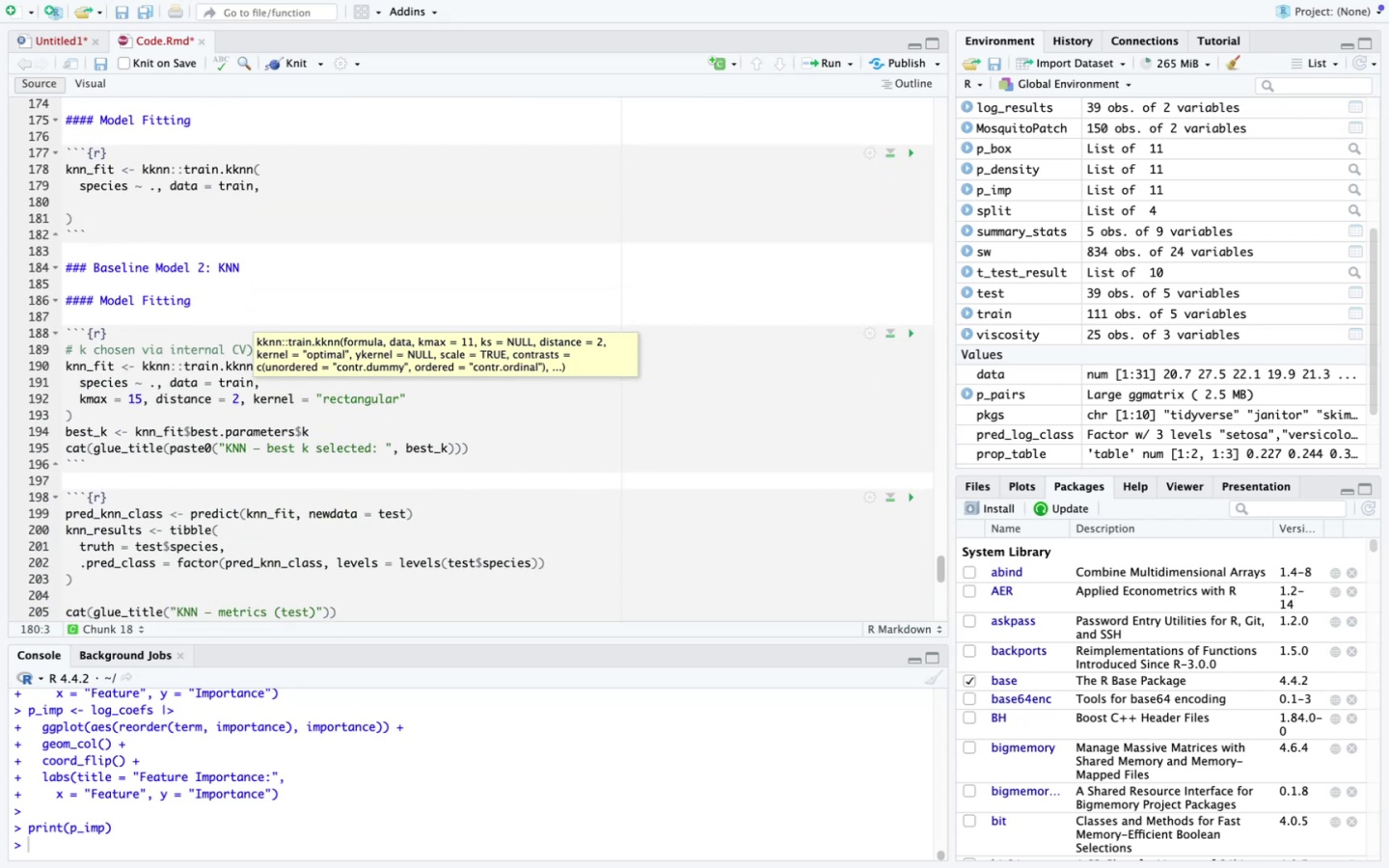 
type(kmax = 15, distance = 2, kernel = "rectangular)
 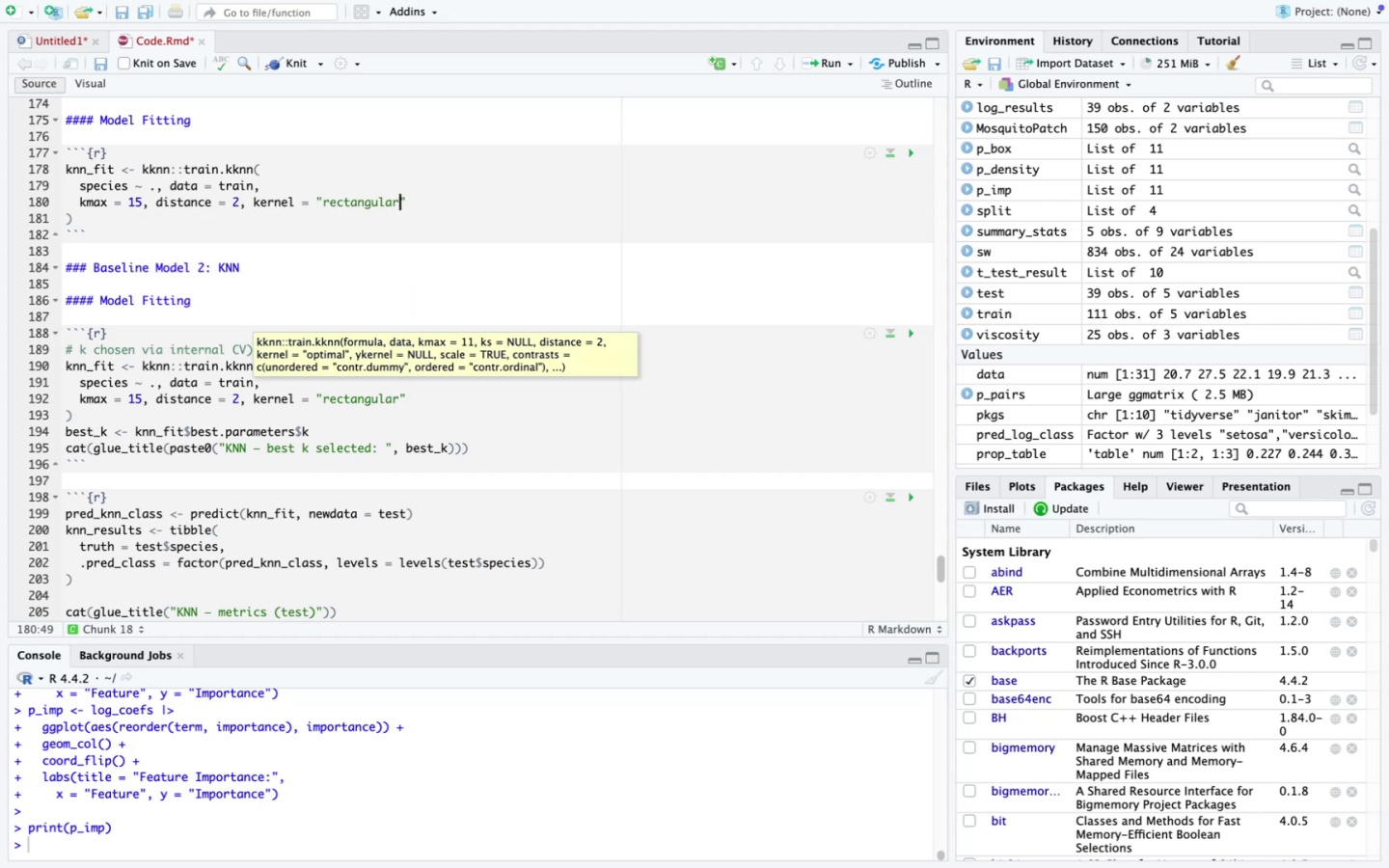 
key(ArrowRight)
 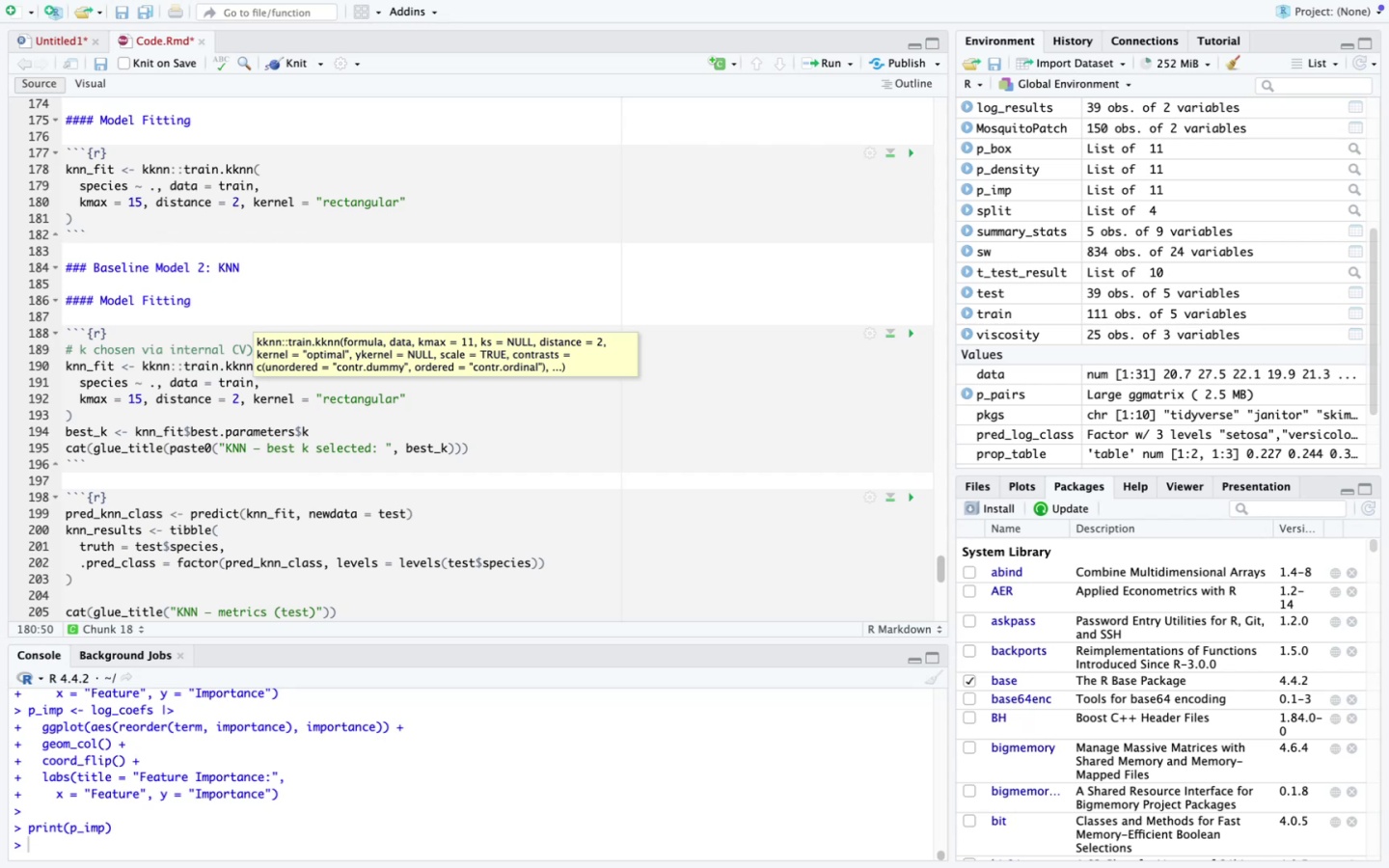 
key(ArrowDown)
 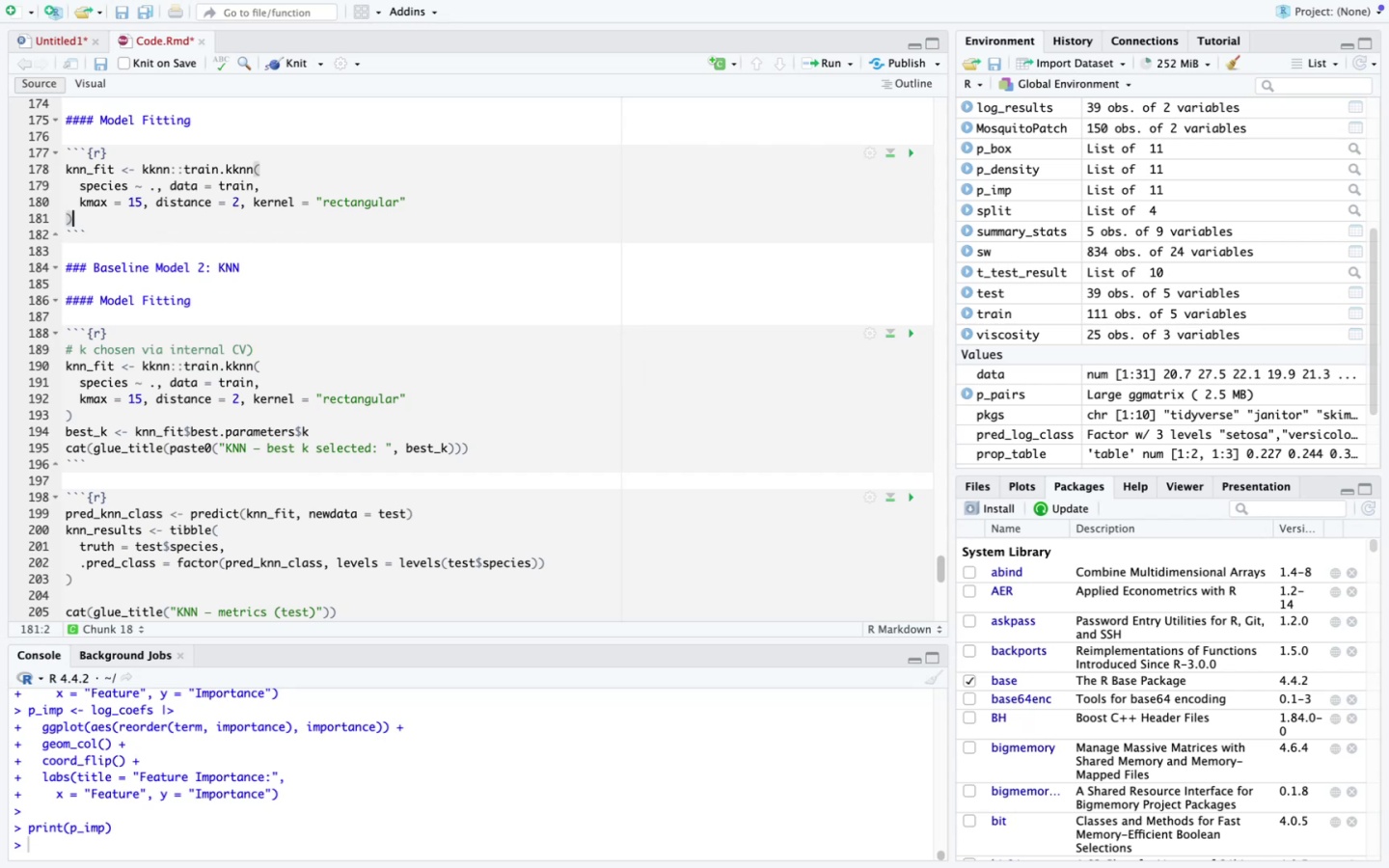 
key(Enter)
 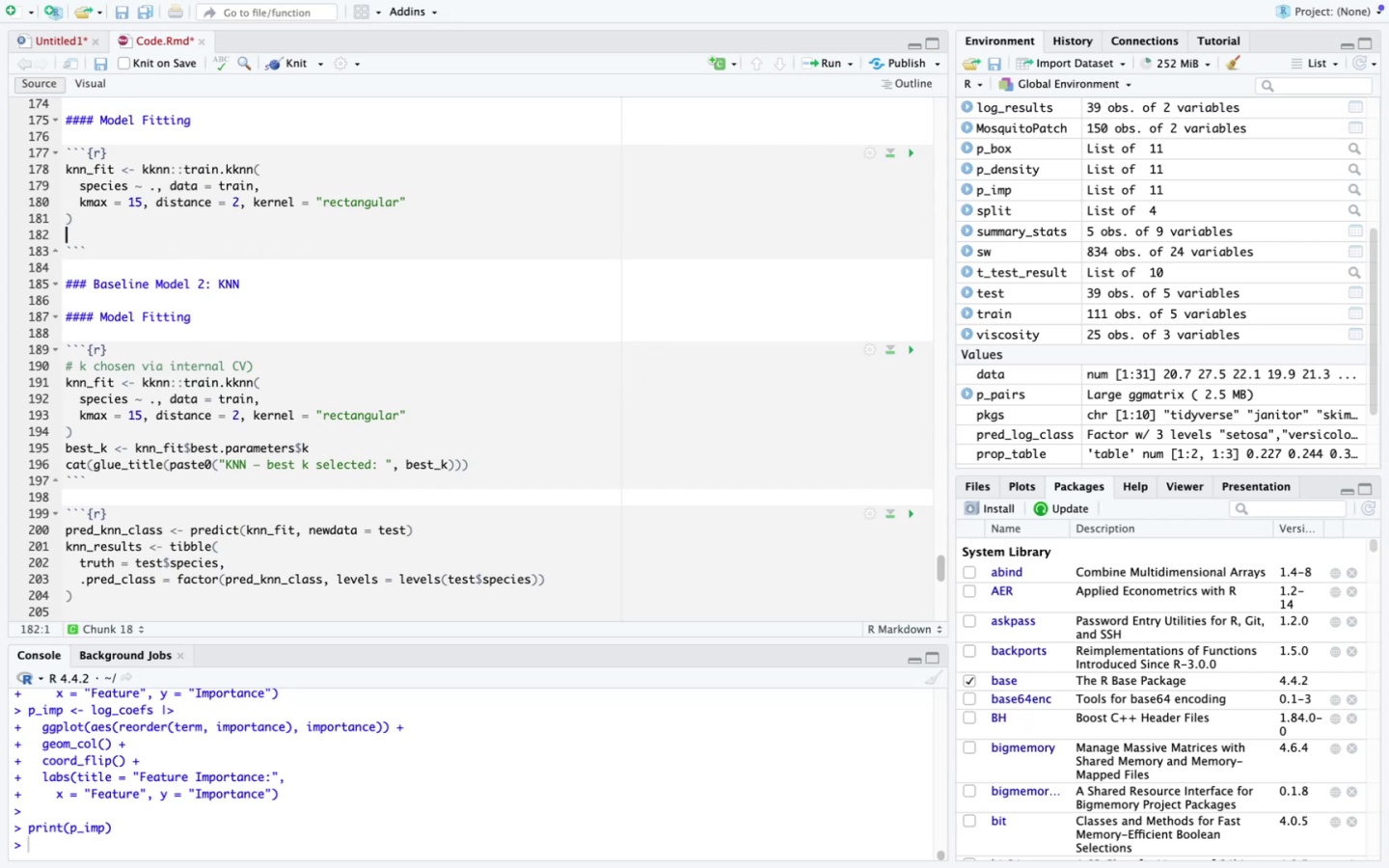 
key(Enter)
 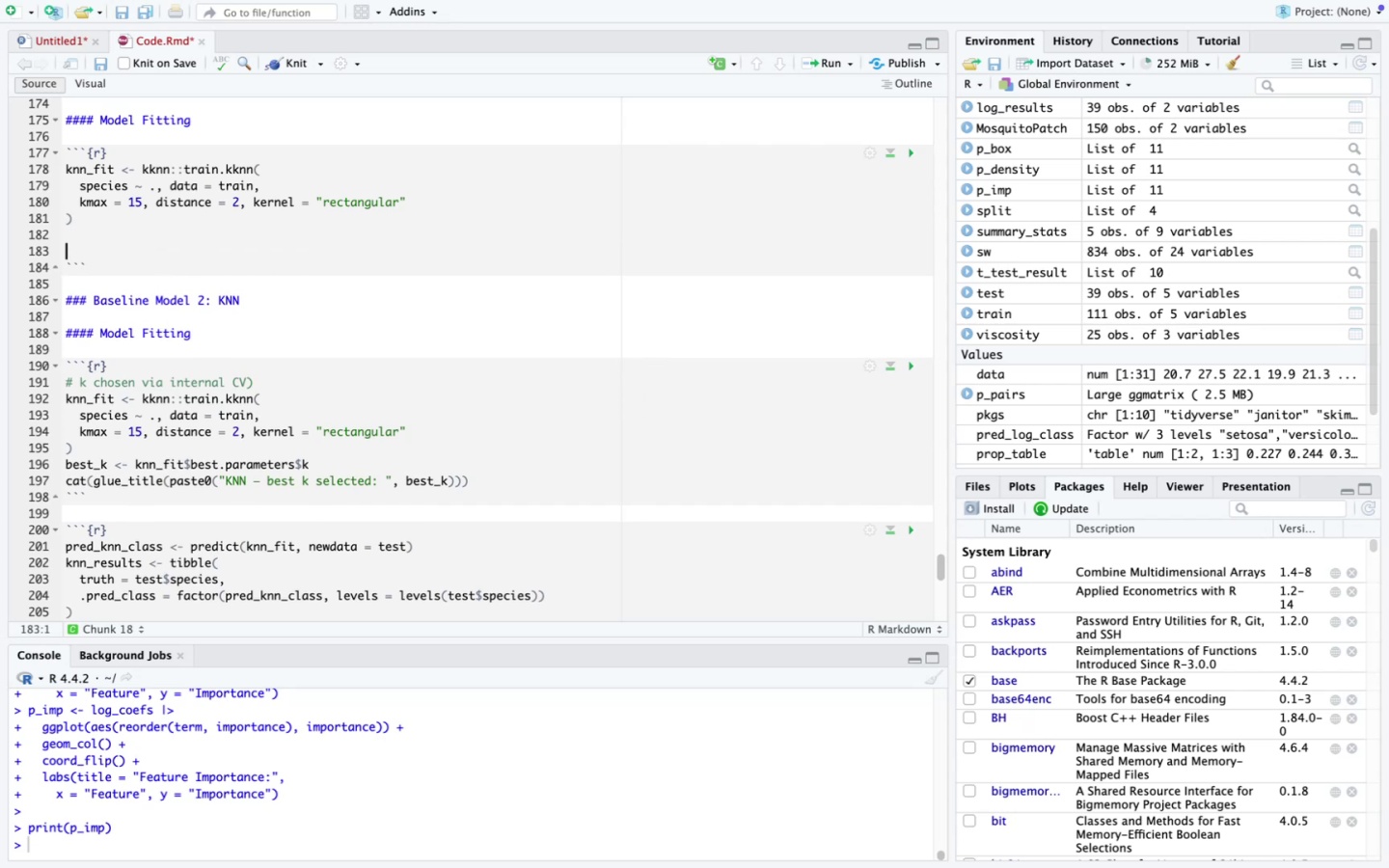 
type(best_k <- knn_i)
key(Backspace)
 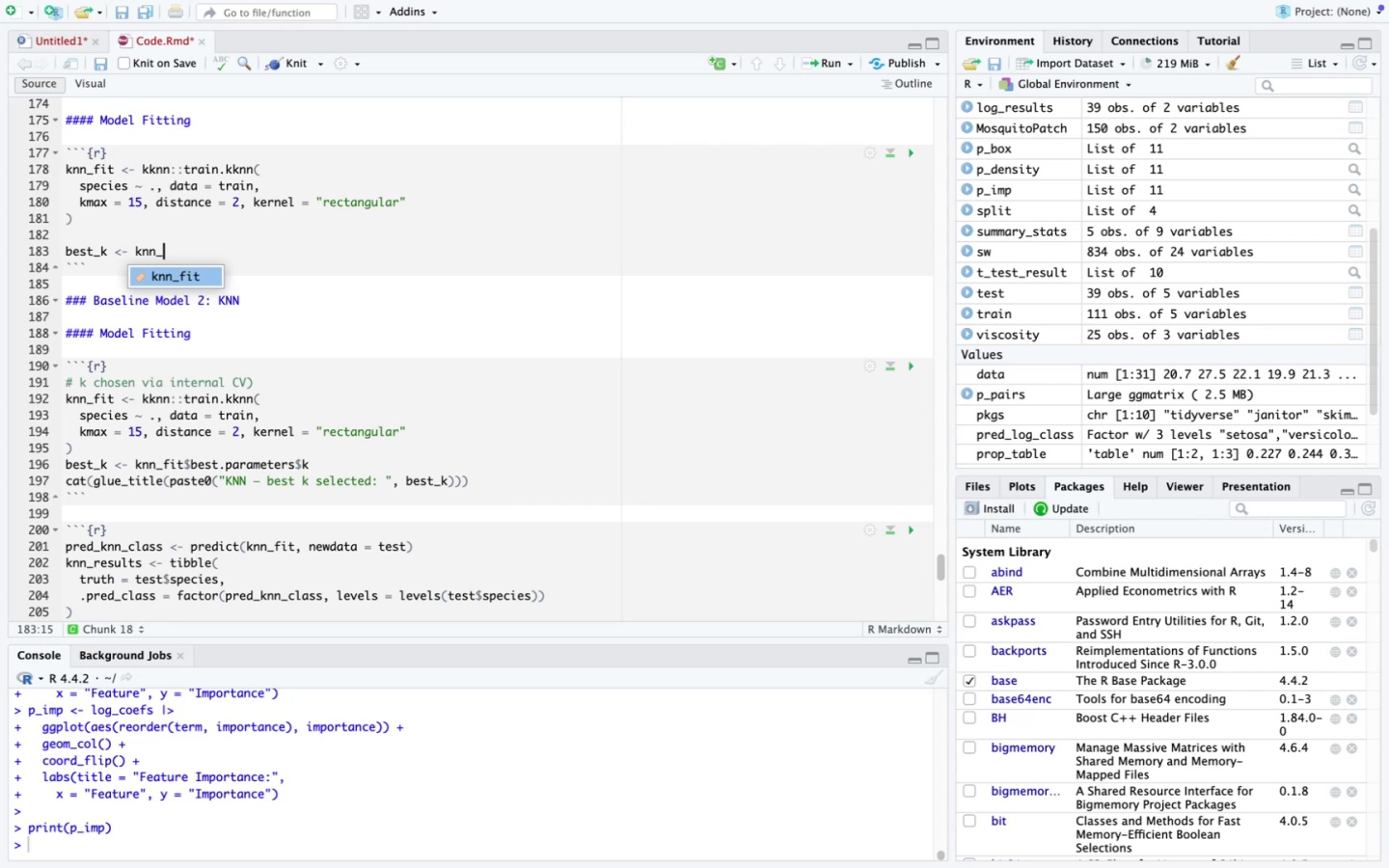 
key(Enter)
 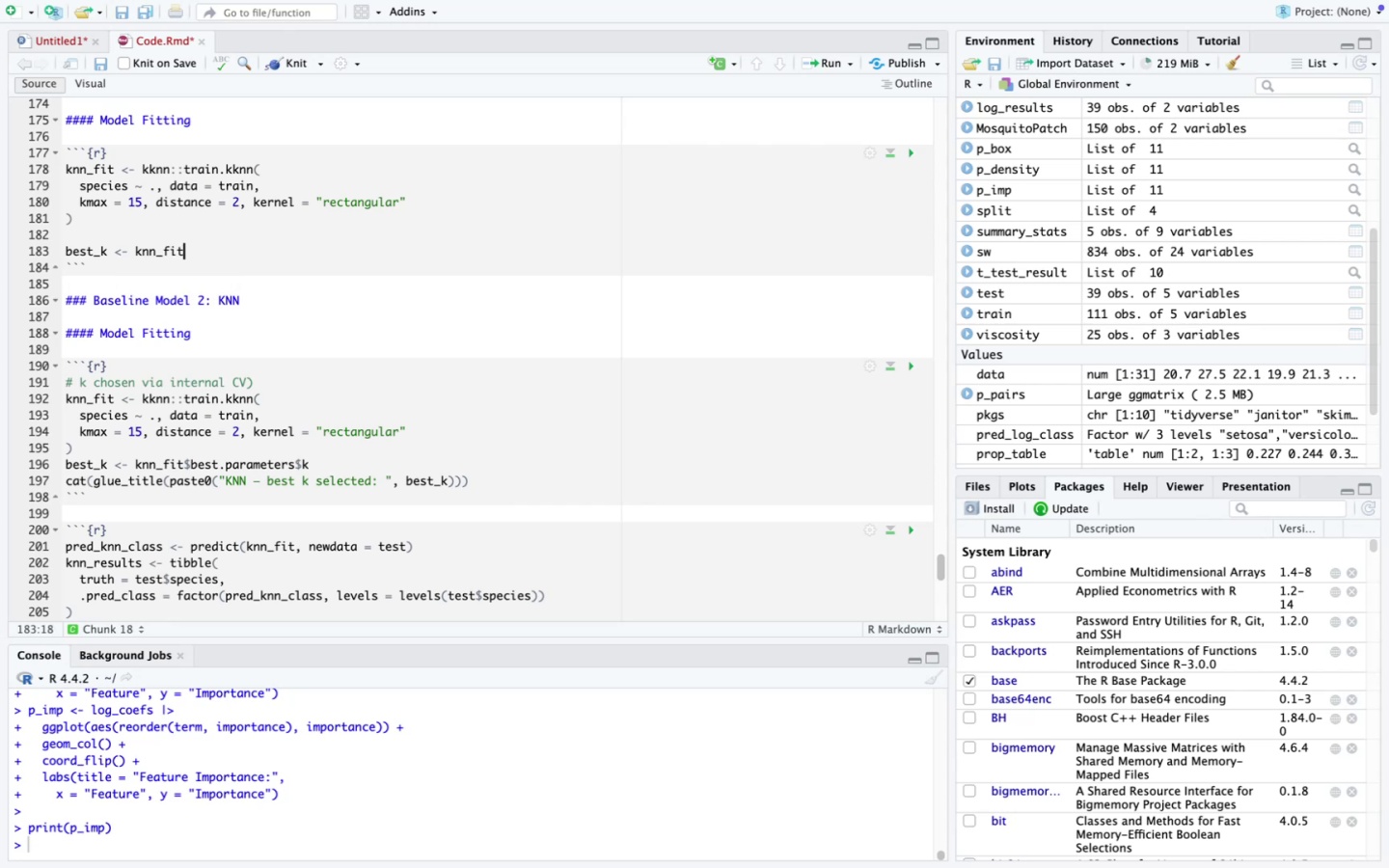 
type($best.paramerer)
key(Backspace)
key(Backspace)
key(Backspace)
type(ters$k)
 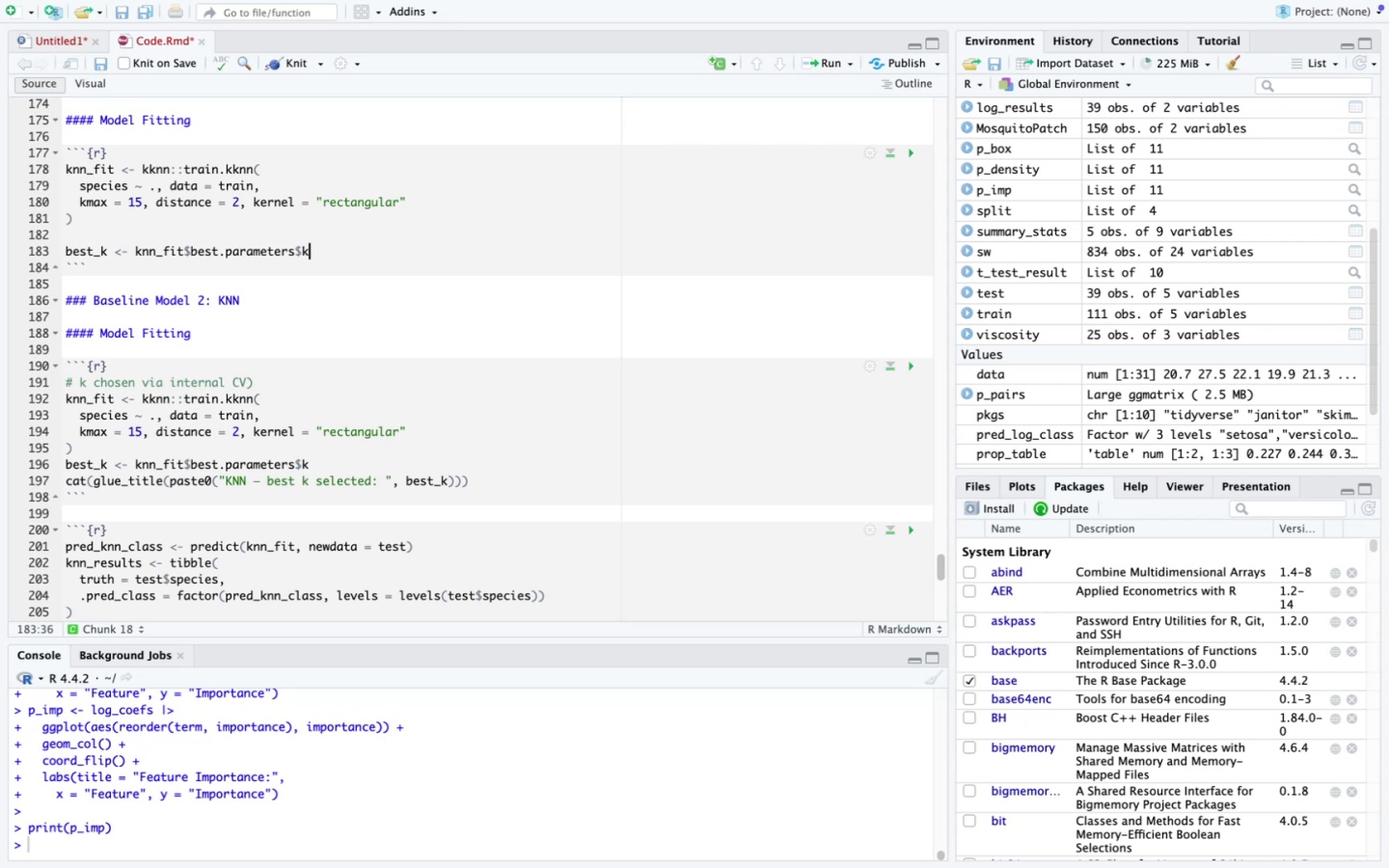 
key(Enter)
 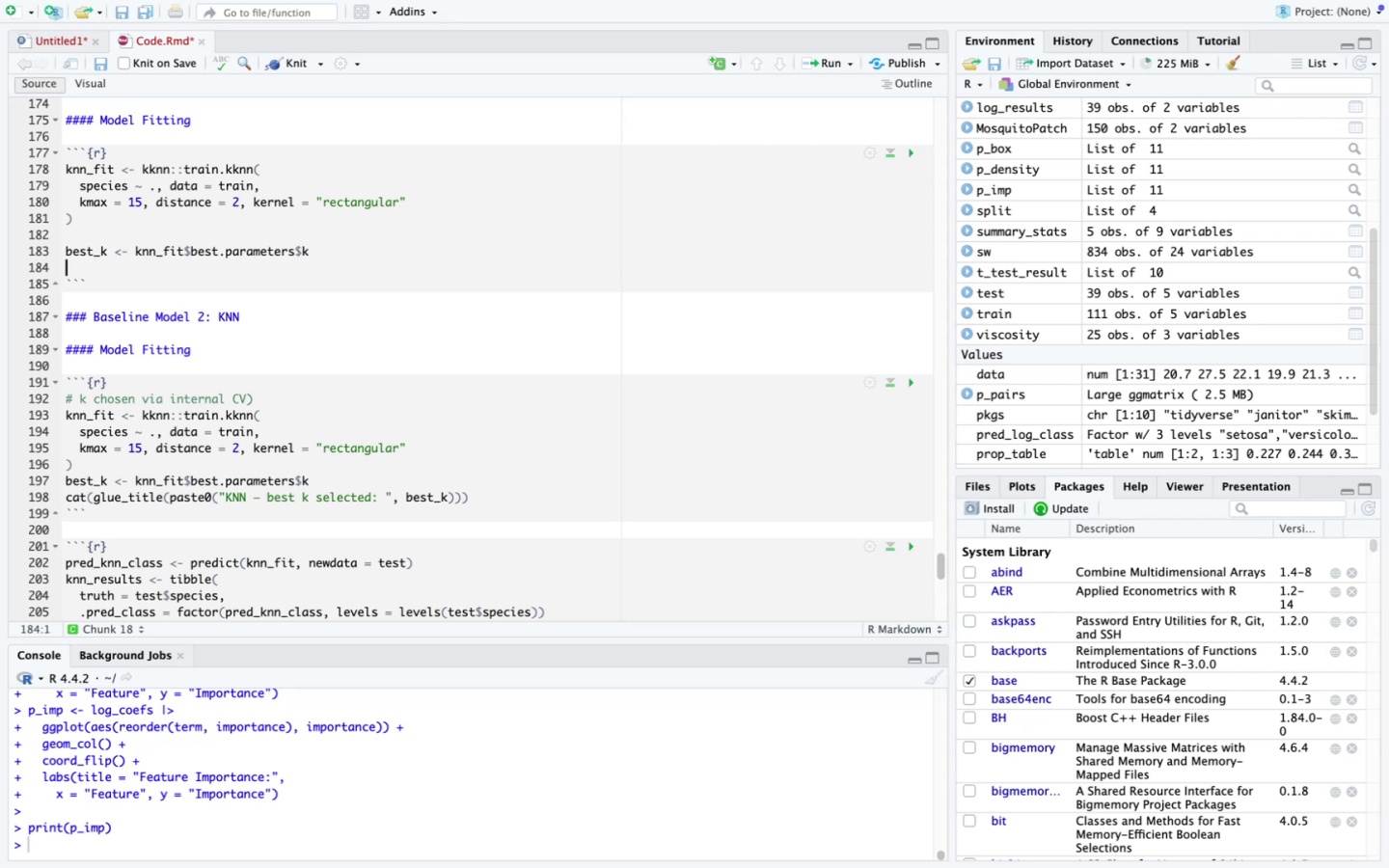 
type(cat(glue)
 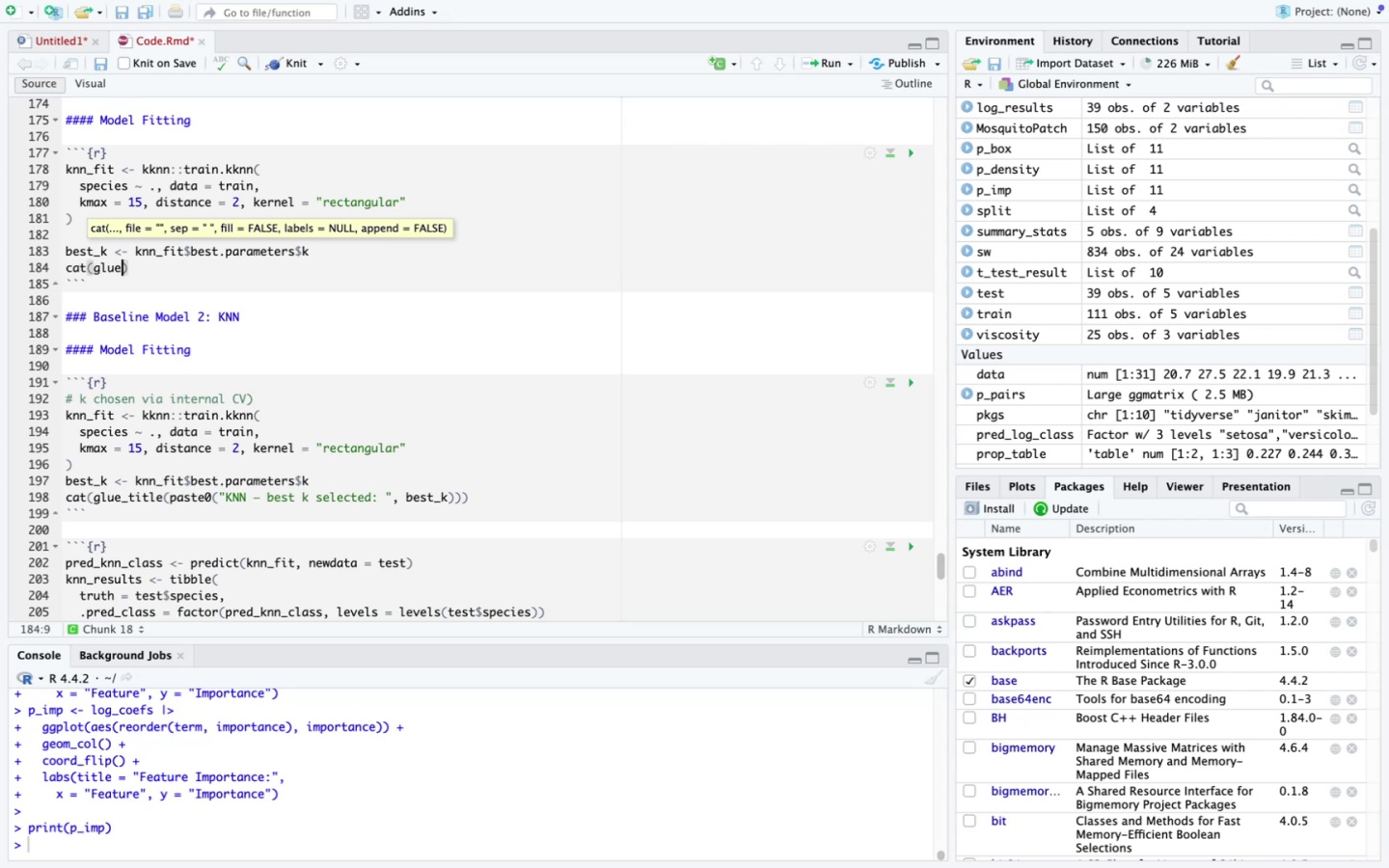 
hold_key(key=ShiftLeft, duration=0.62)
 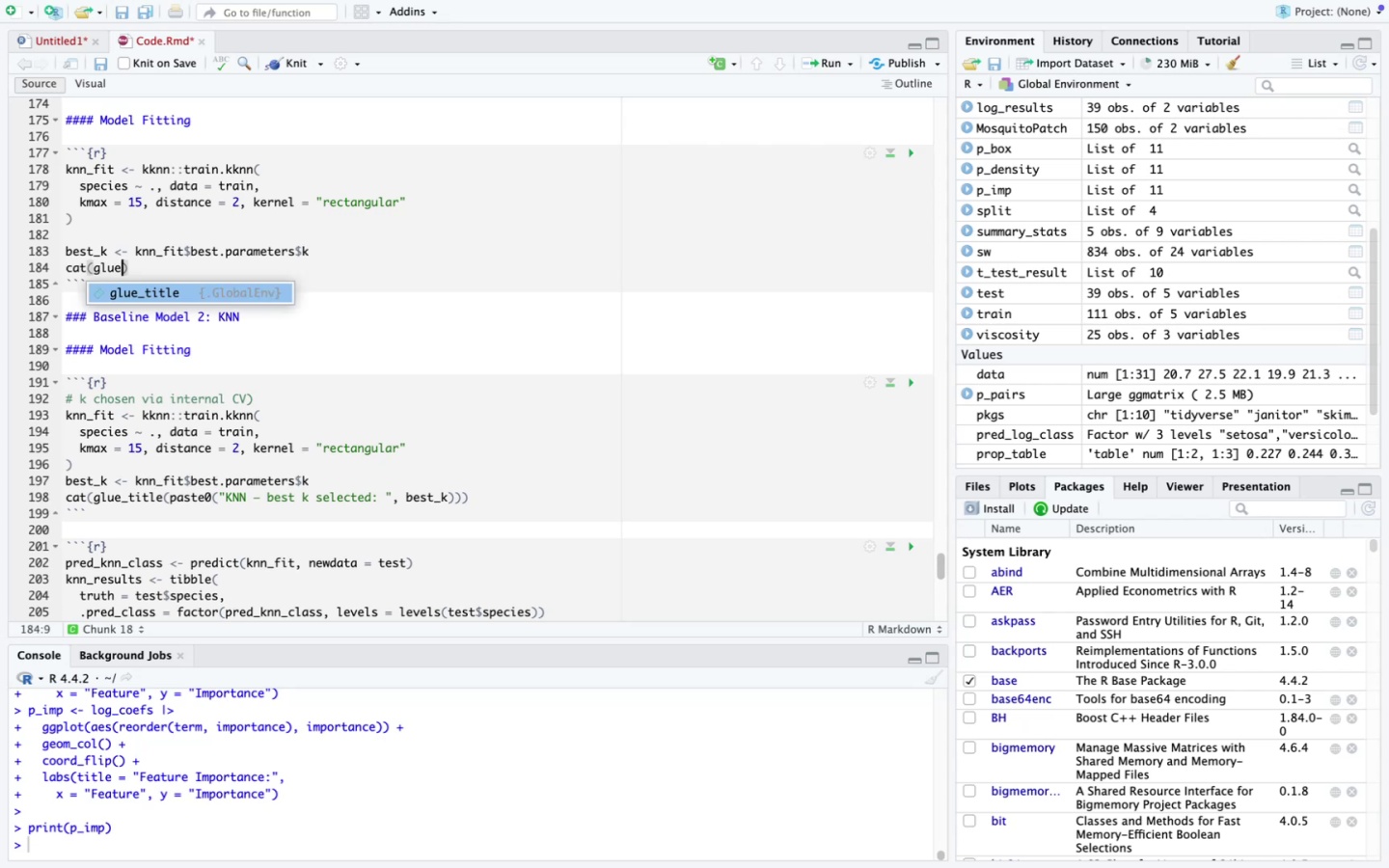 
key(Enter)
 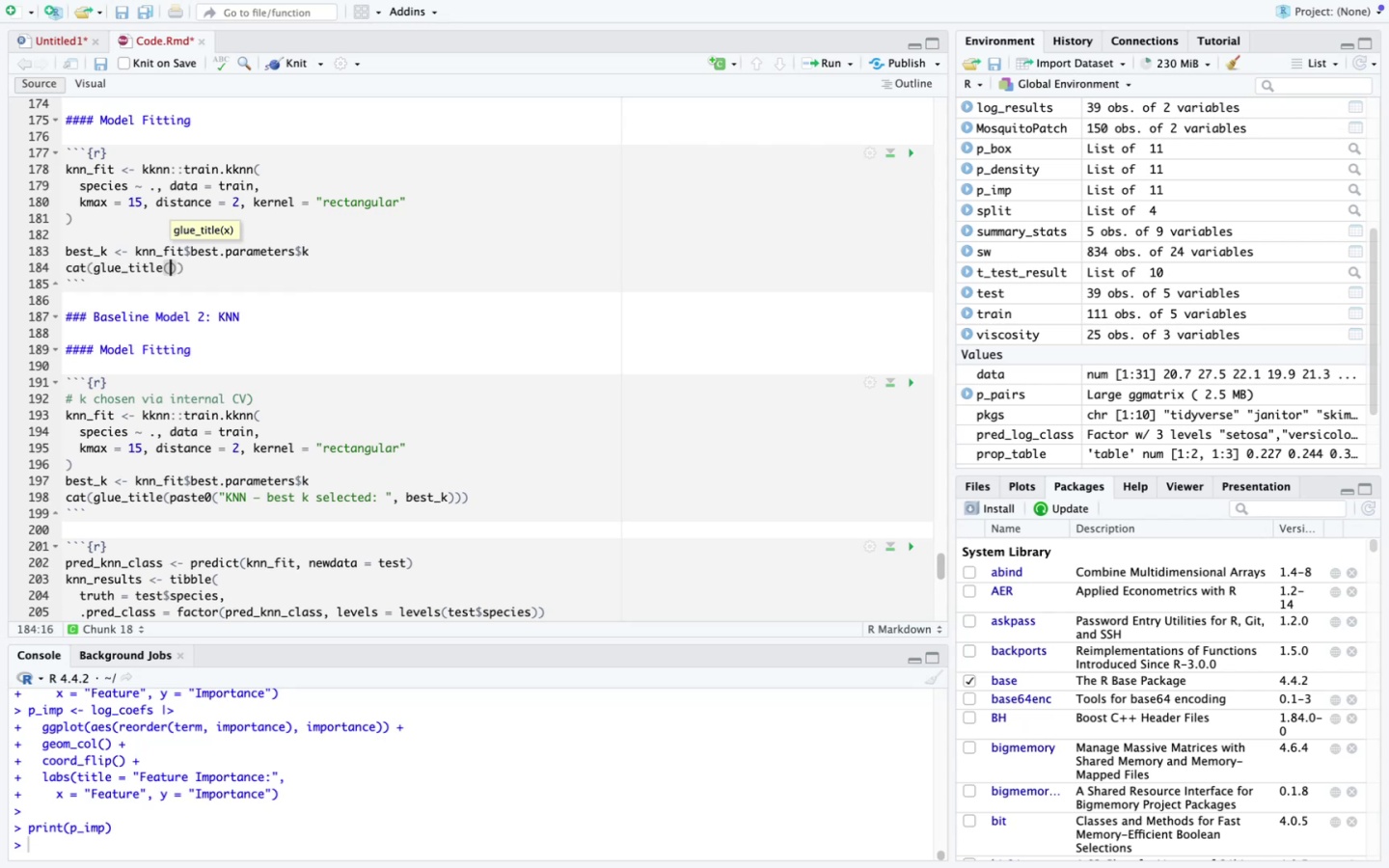 
type(paste0("KNN - best of)
key(Backspace)
key(Backspace)
type(k selected: )
 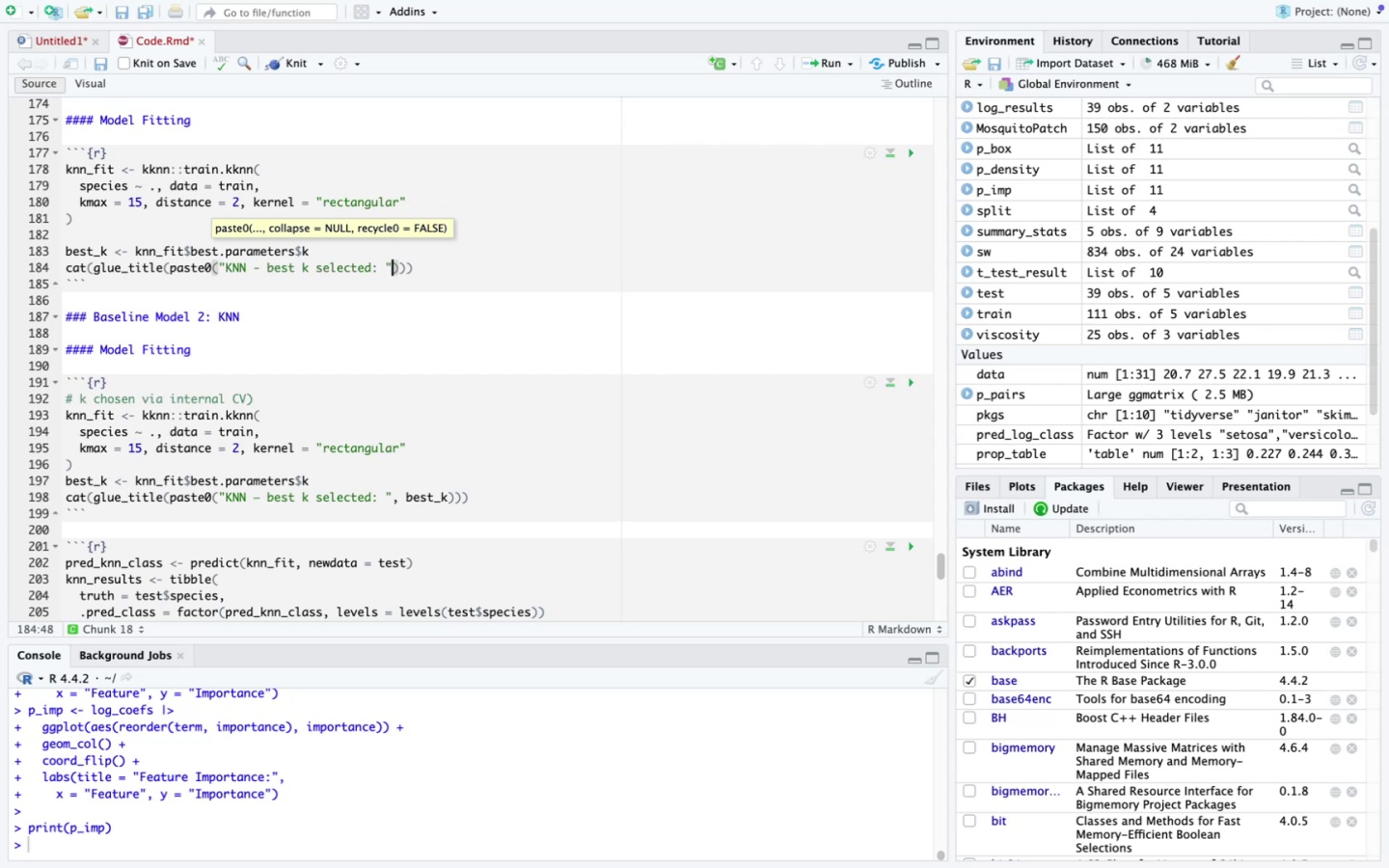 
 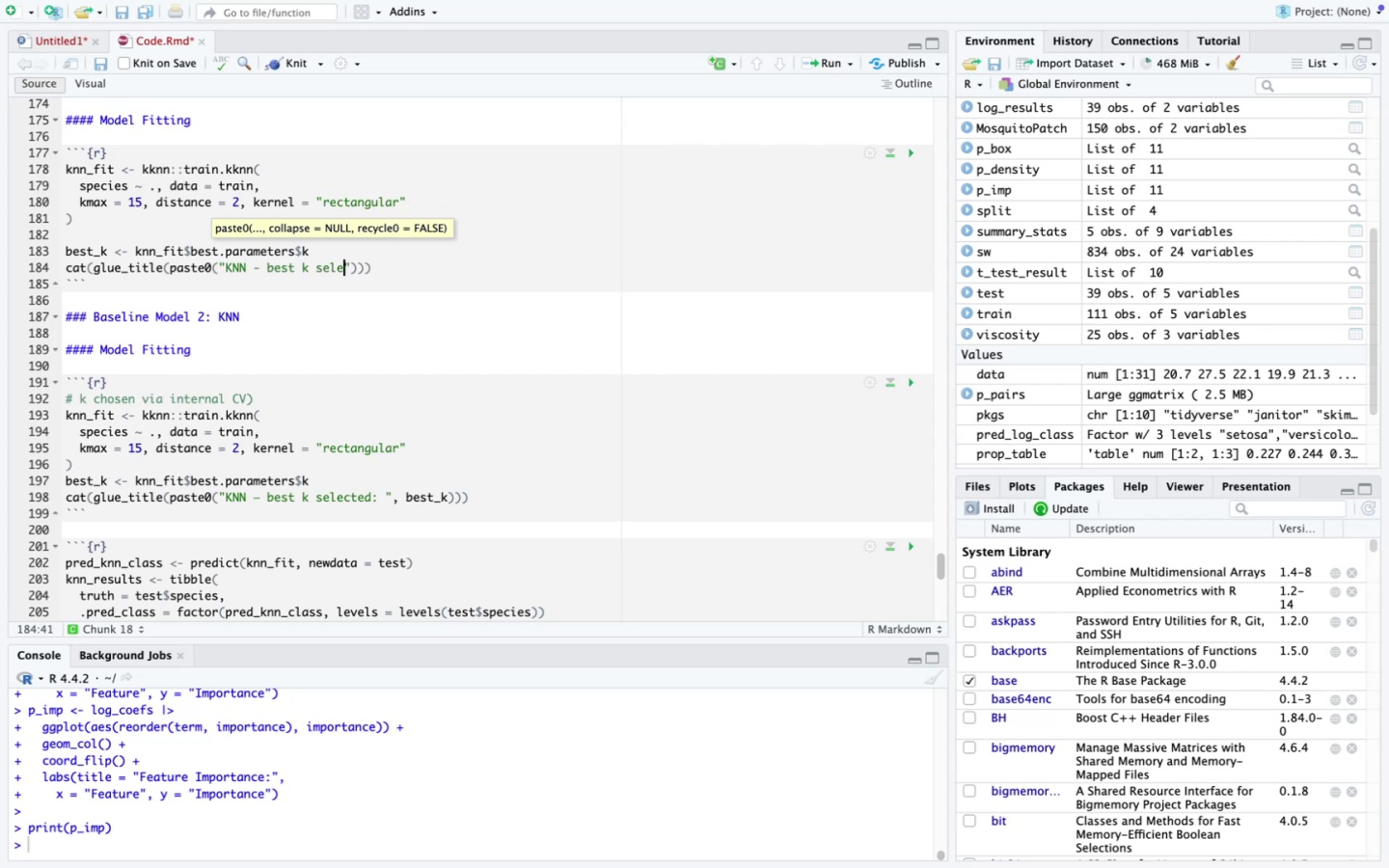 
key(ArrowRight)
 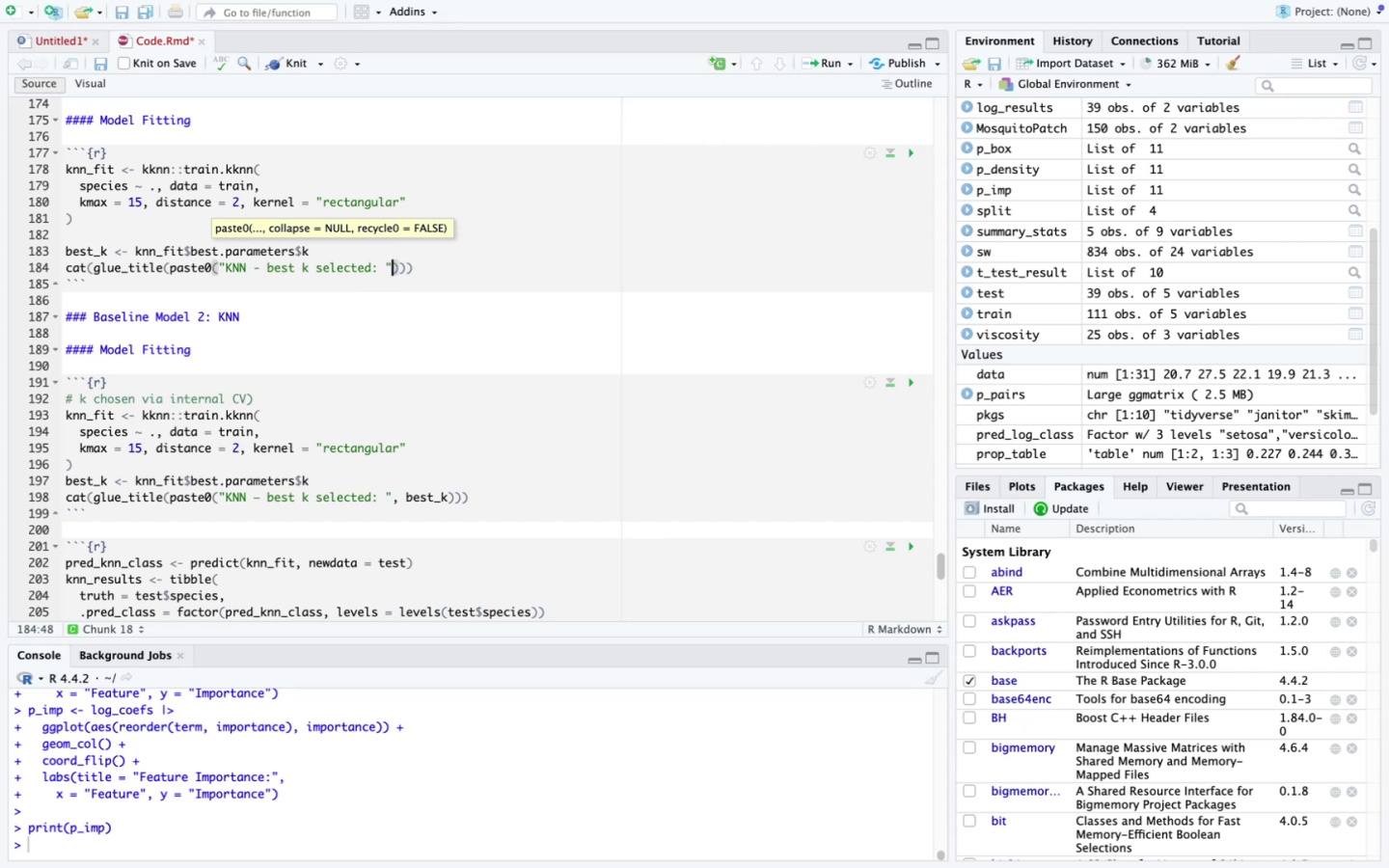 
type(, best_k)
 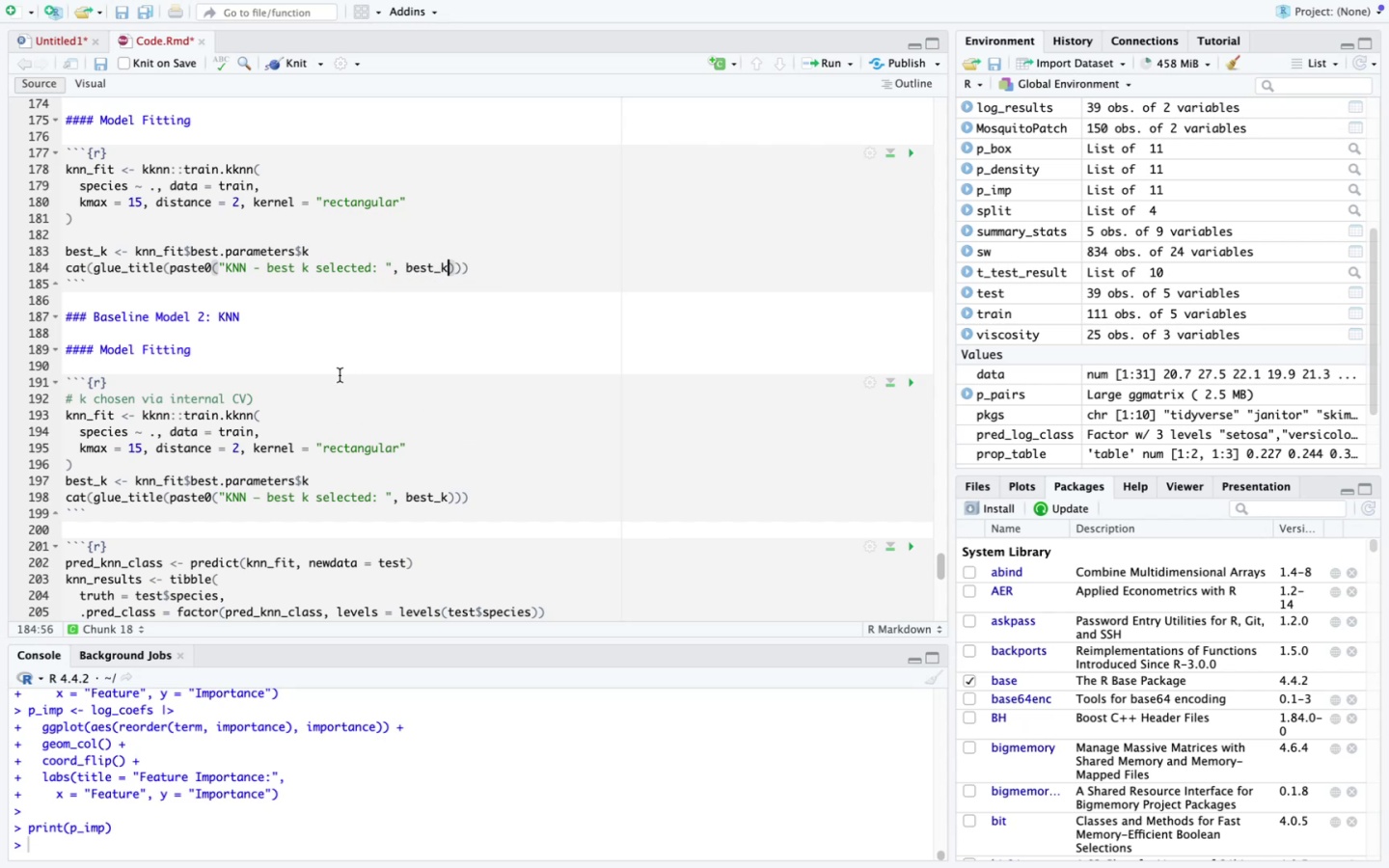 
scroll: coordinate [346, 375], scroll_direction: none, amount: 0.0
 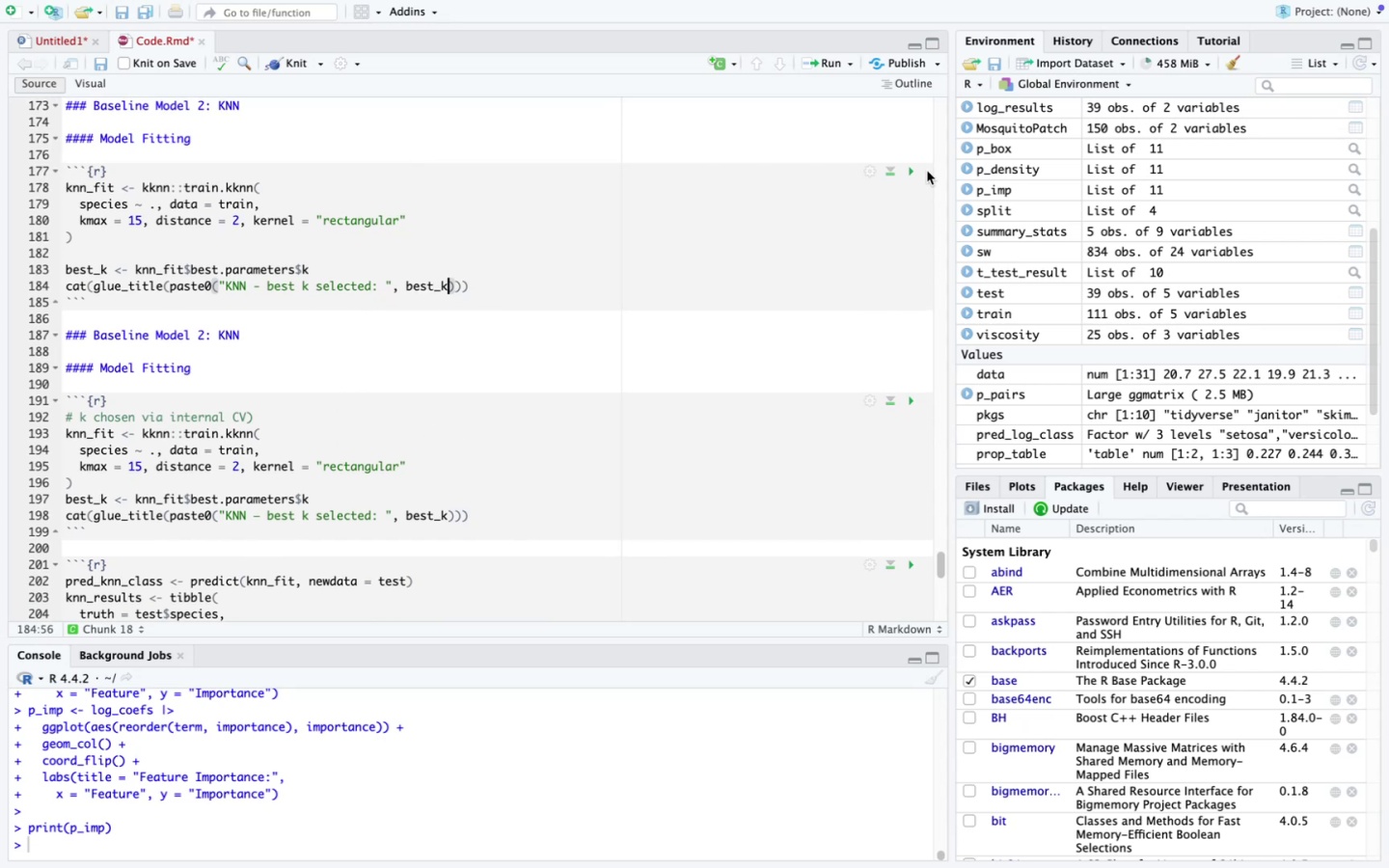 
left_click([918, 171])
 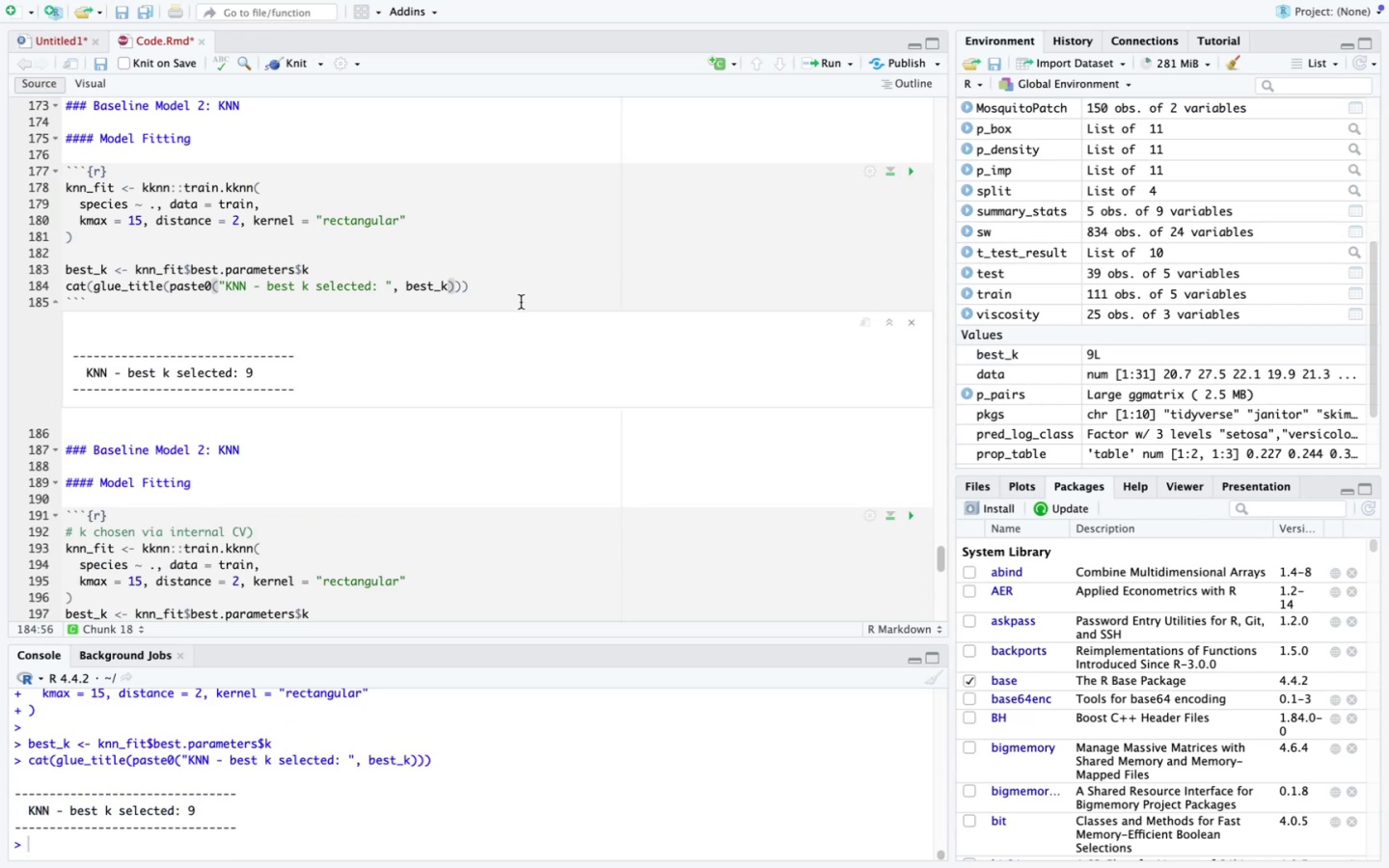 
scroll: coordinate [507, 310], scroll_direction: down, amount: 8.0
 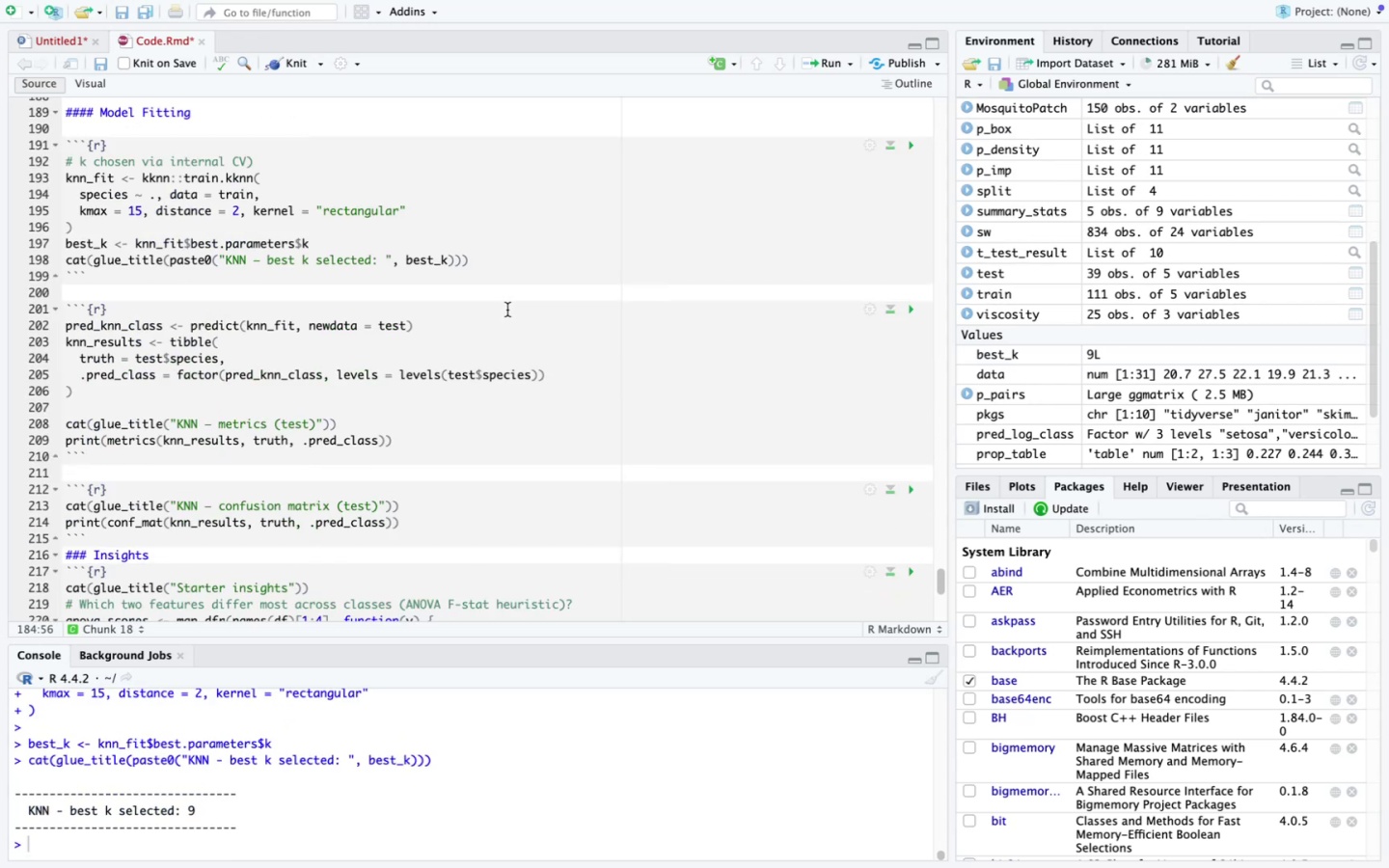 
scroll: coordinate [507, 310], scroll_direction: up, amount: 7.0
 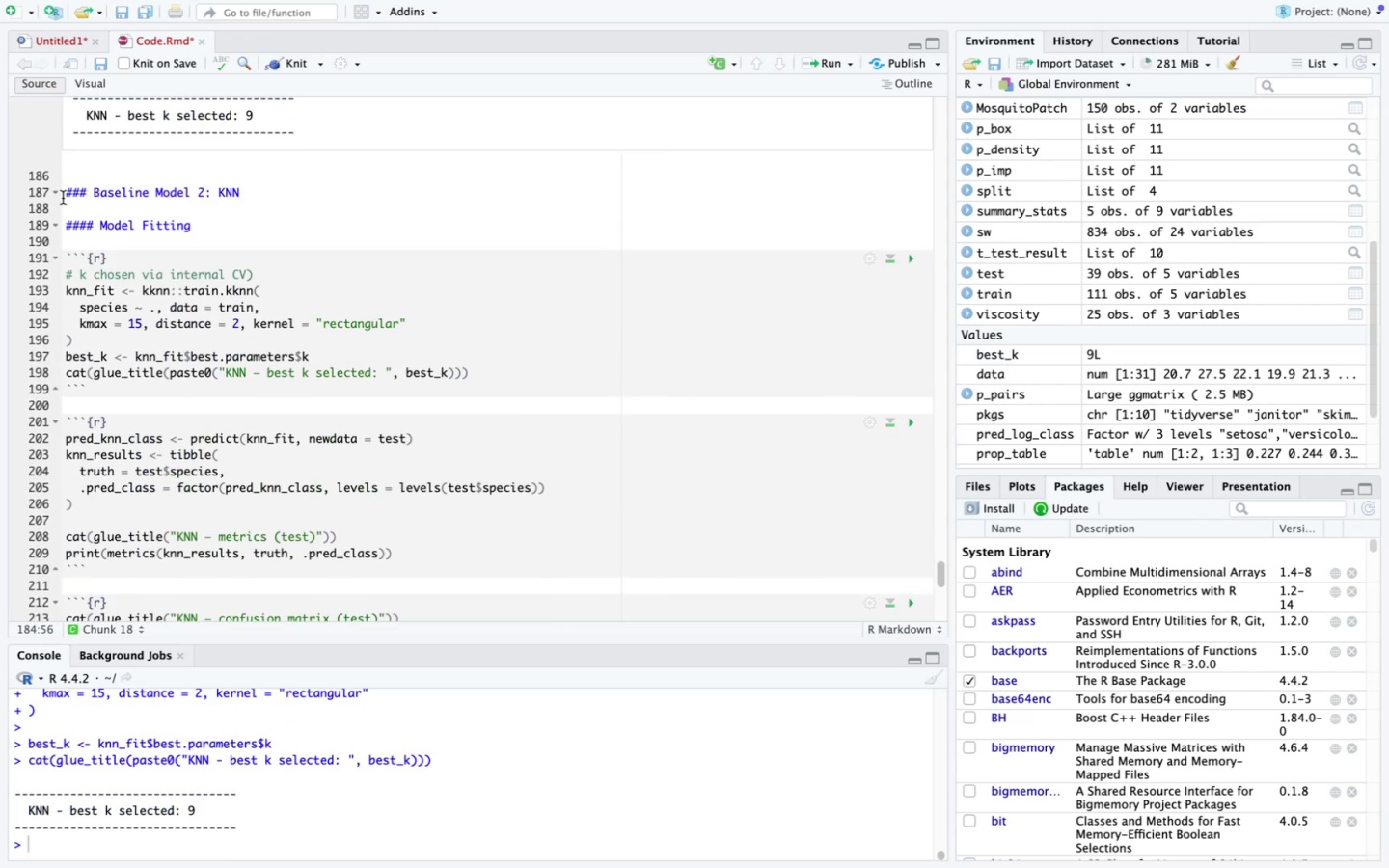 
left_click_drag(start_coordinate=[64, 190], to_coordinate=[215, 232])
 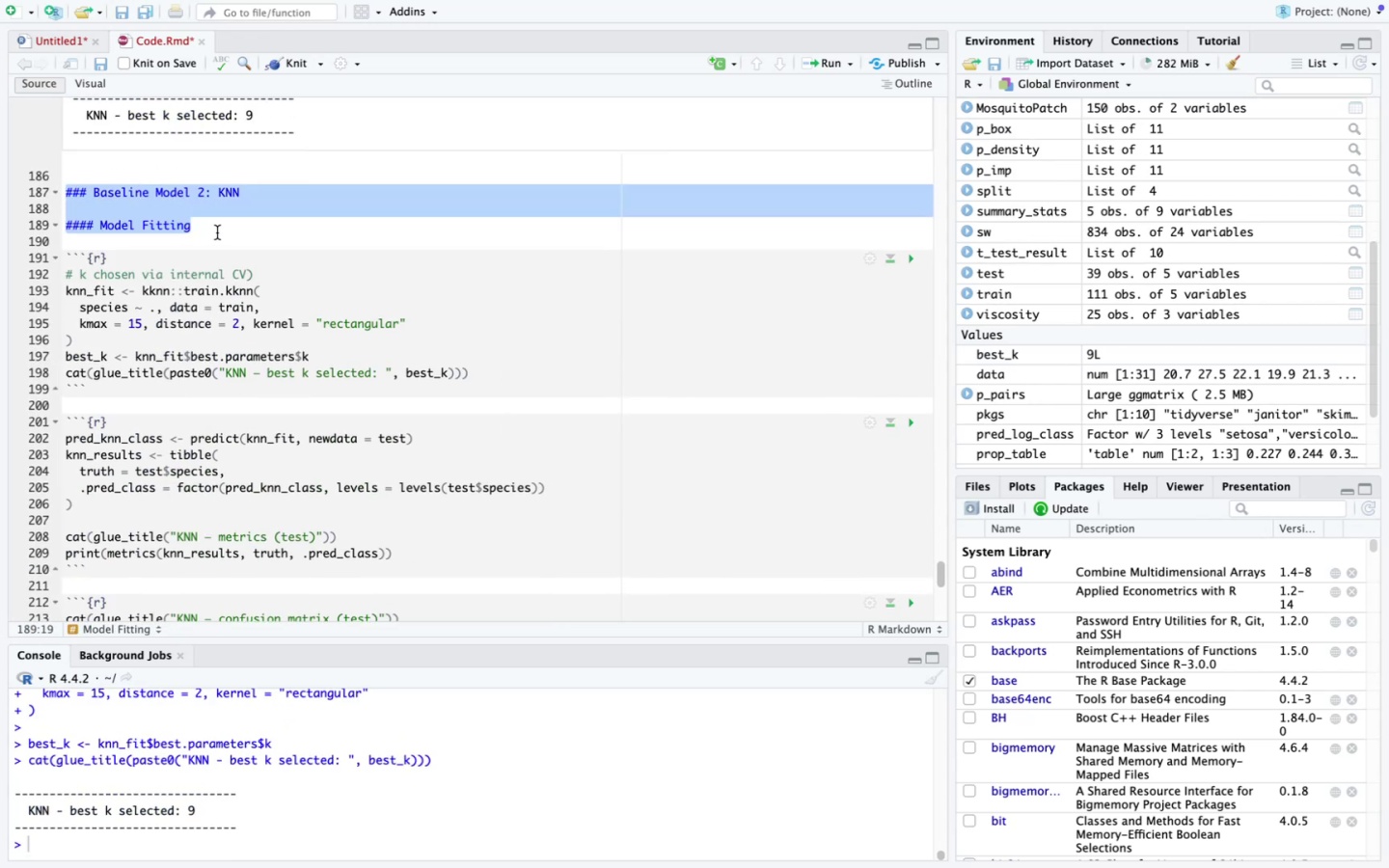 
key(Backspace)
 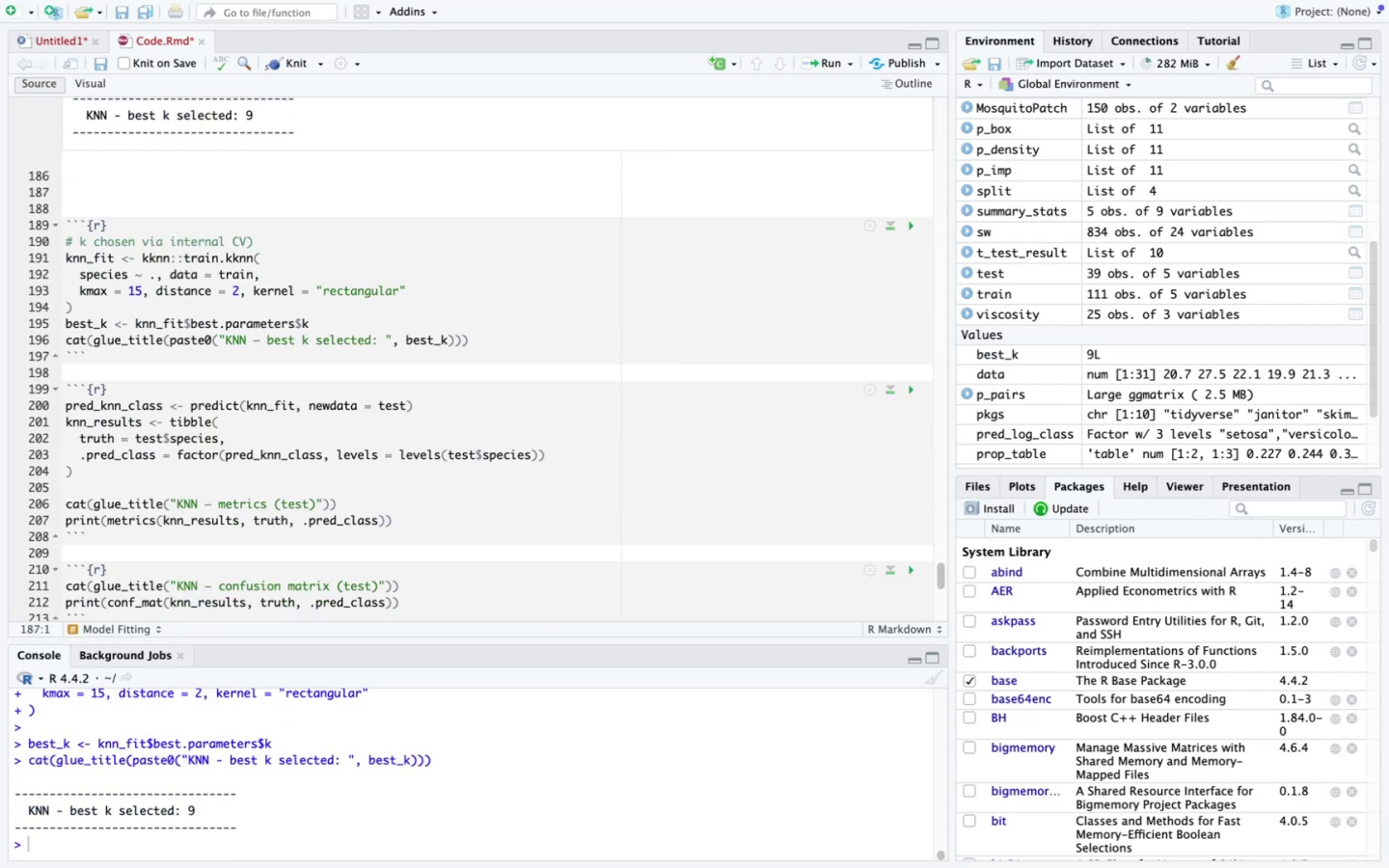 
key(ArrowDown)
 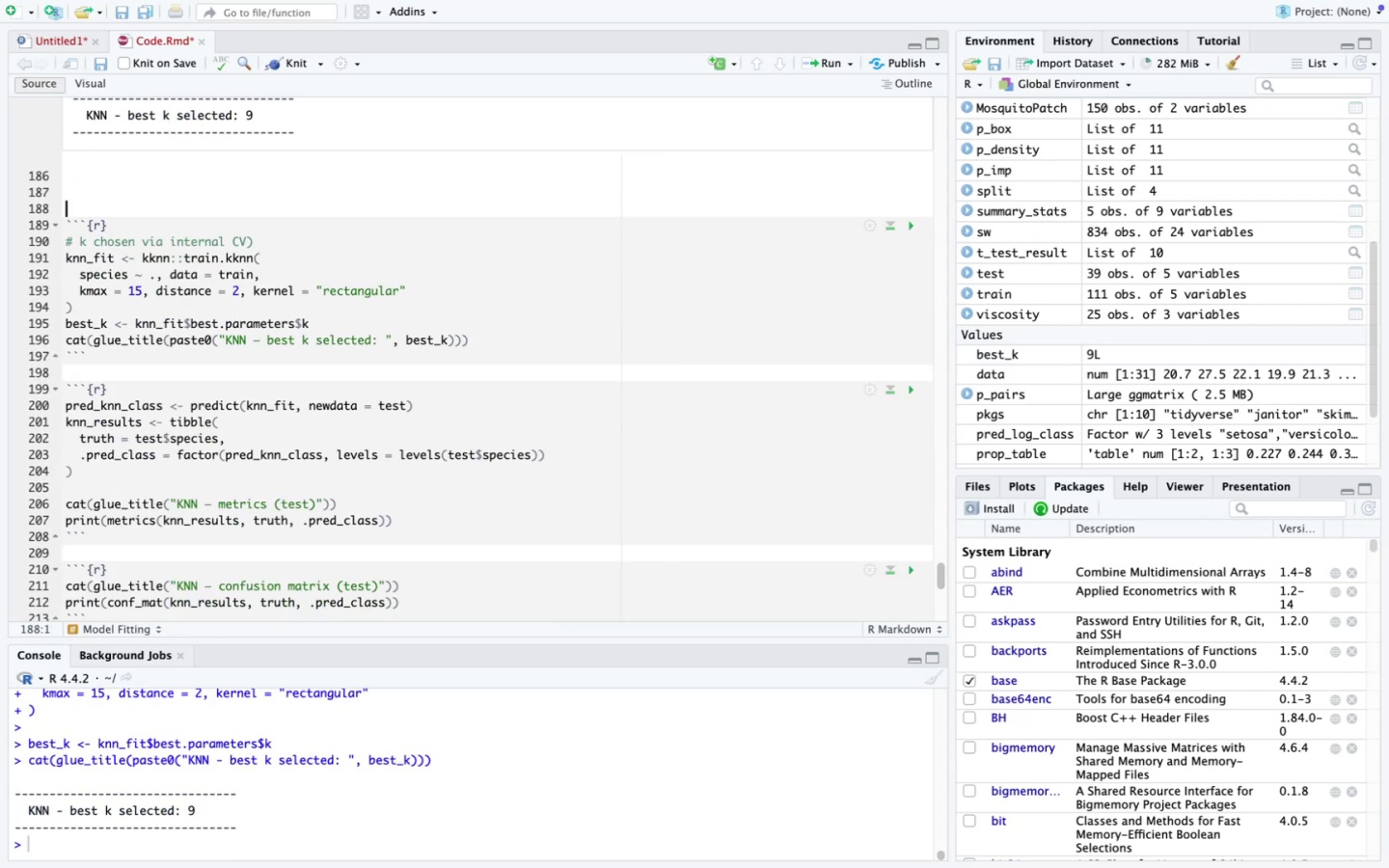 
key(Backspace)
 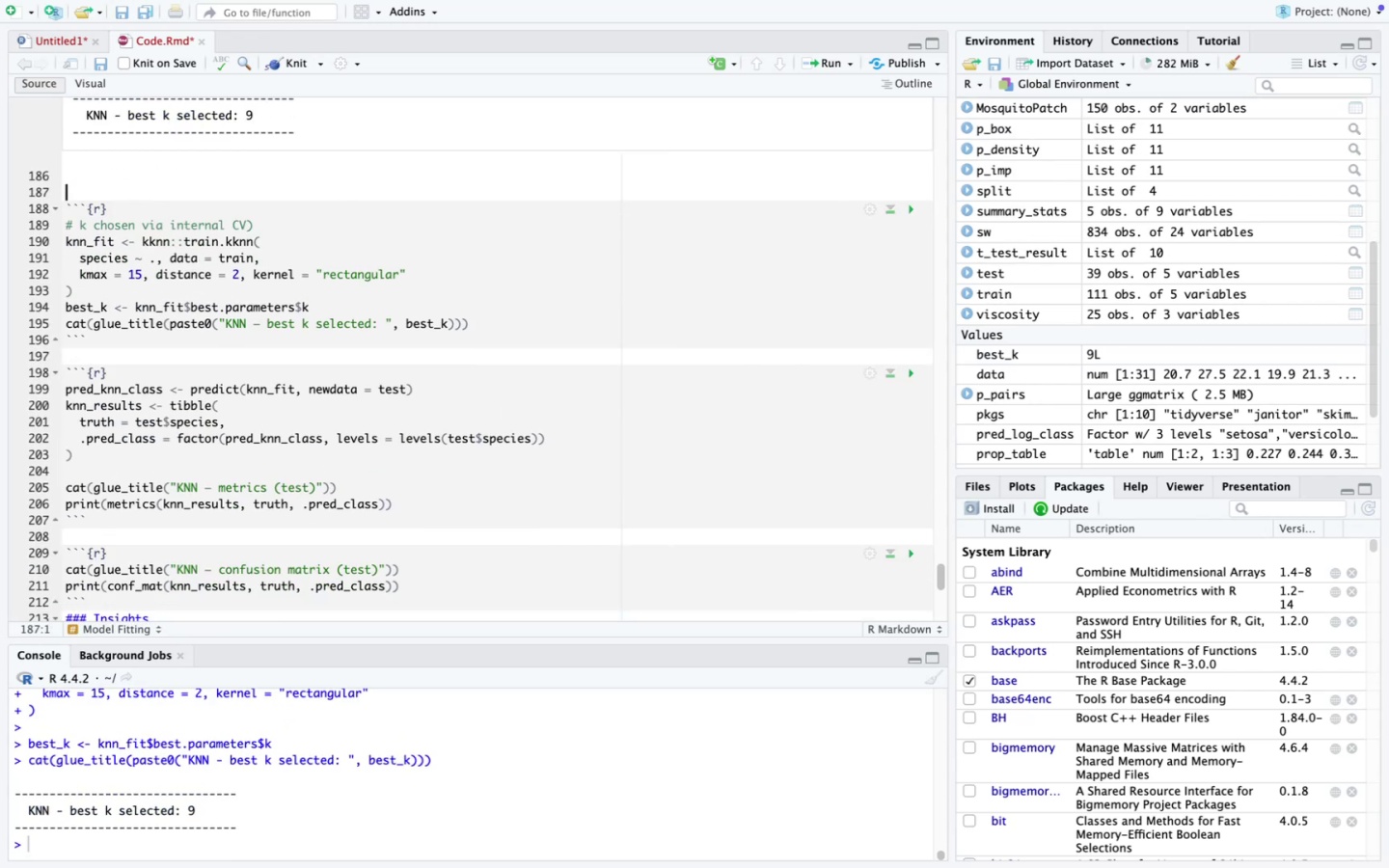 
key(Backspace)
 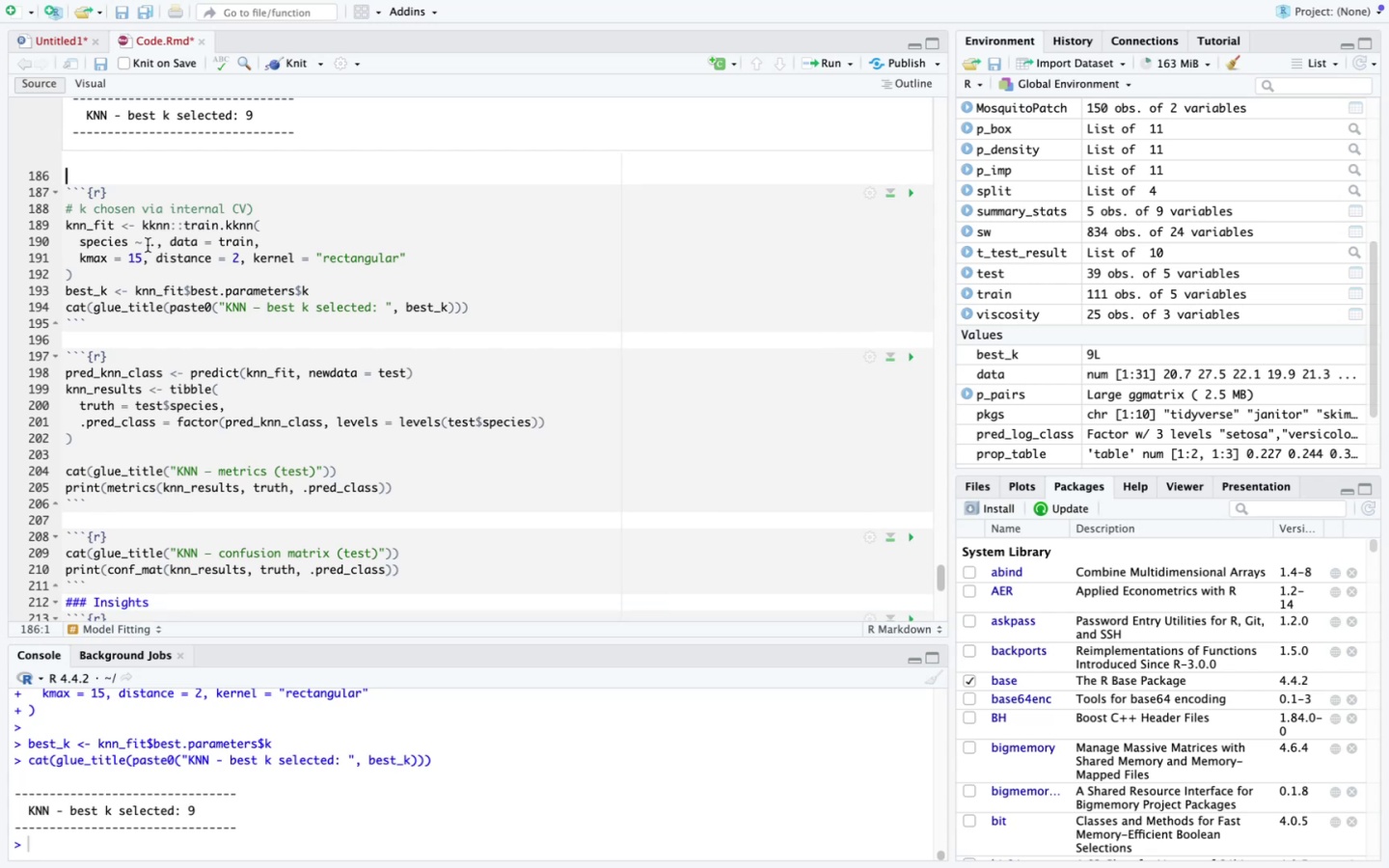 
left_click_drag(start_coordinate=[67, 205], to_coordinate=[514, 304])
 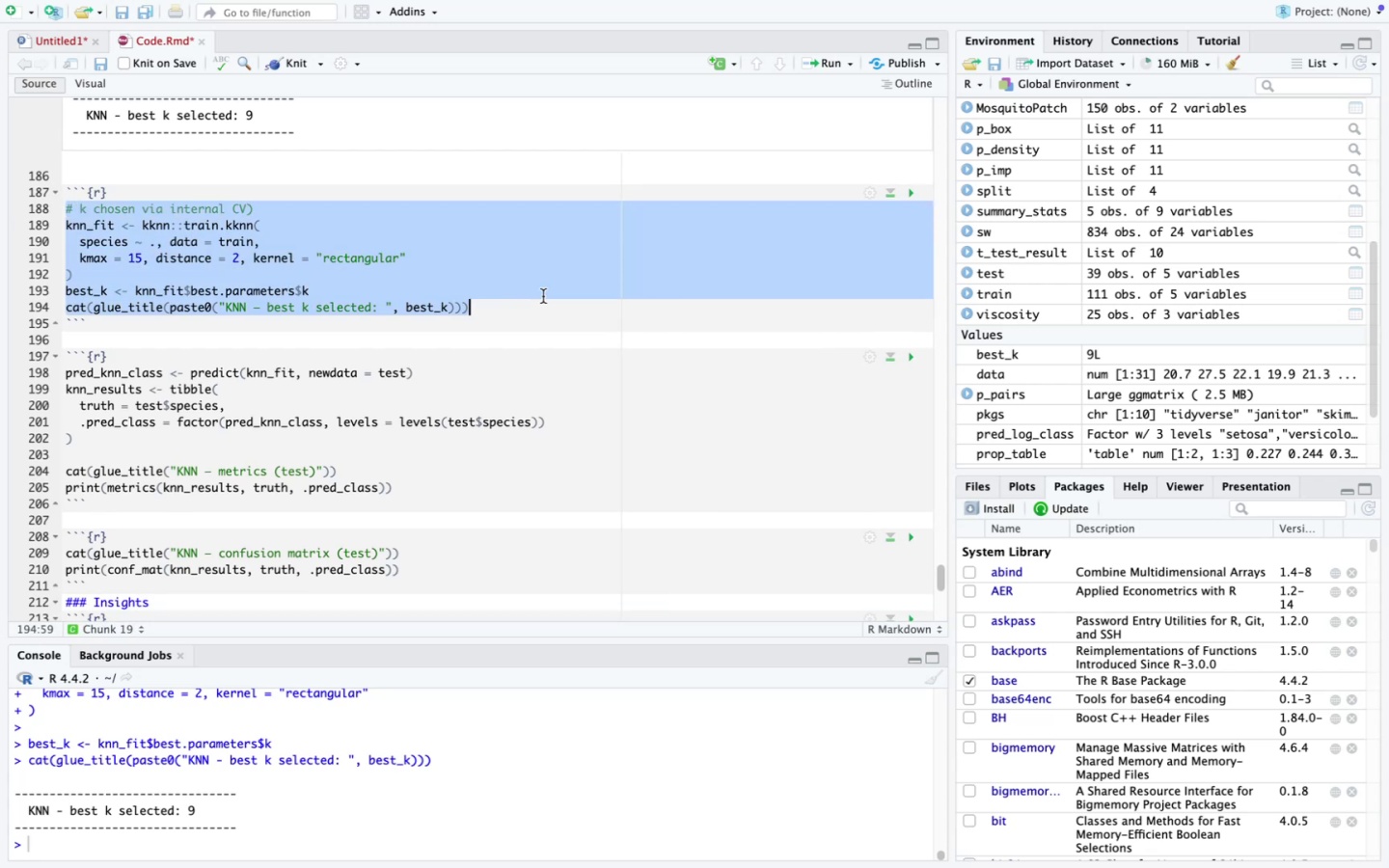 
key(Backspace)
type(pred_knn_class <- predict(knn_fit, newdata = test)
 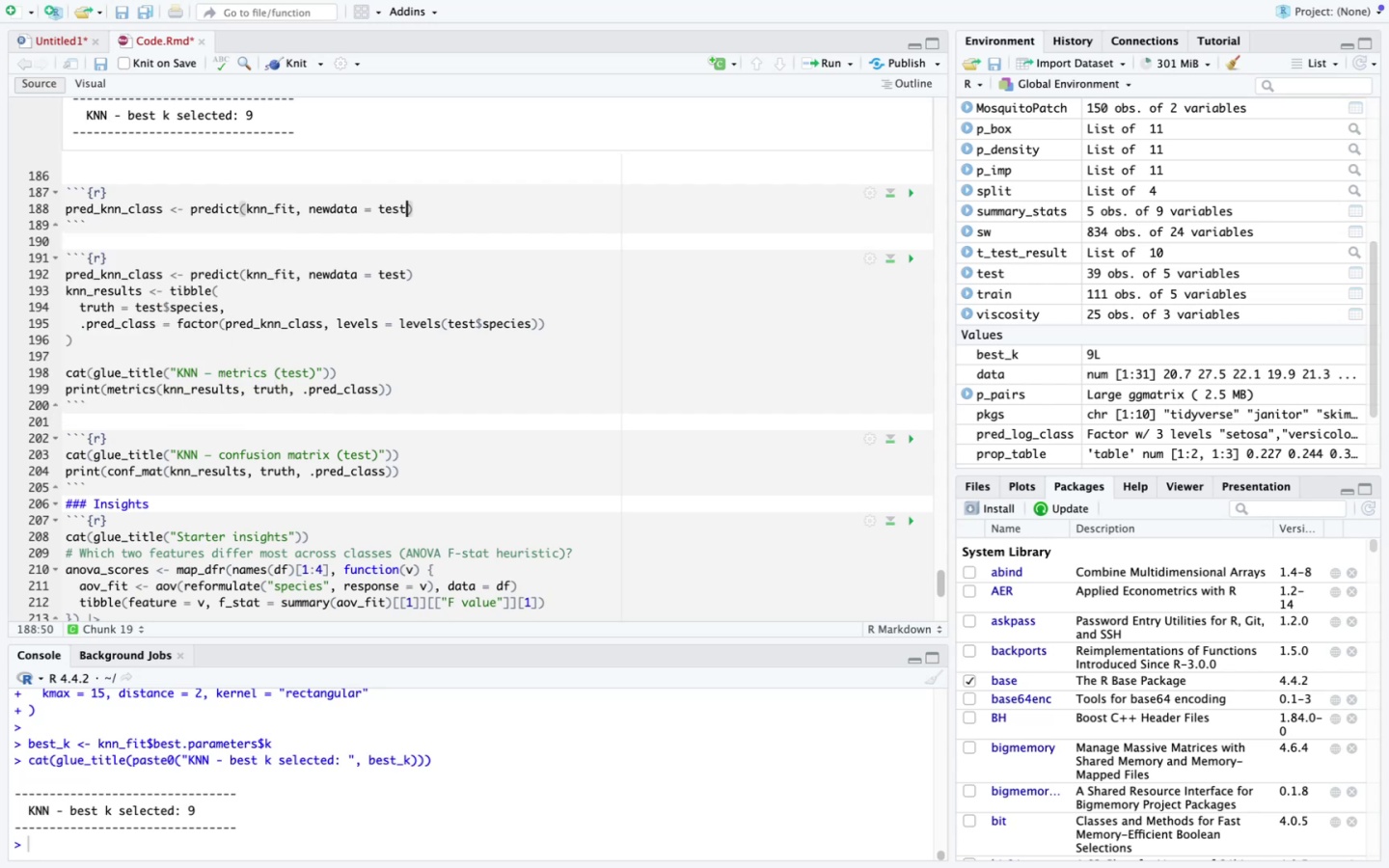 
key(ArrowRight)
 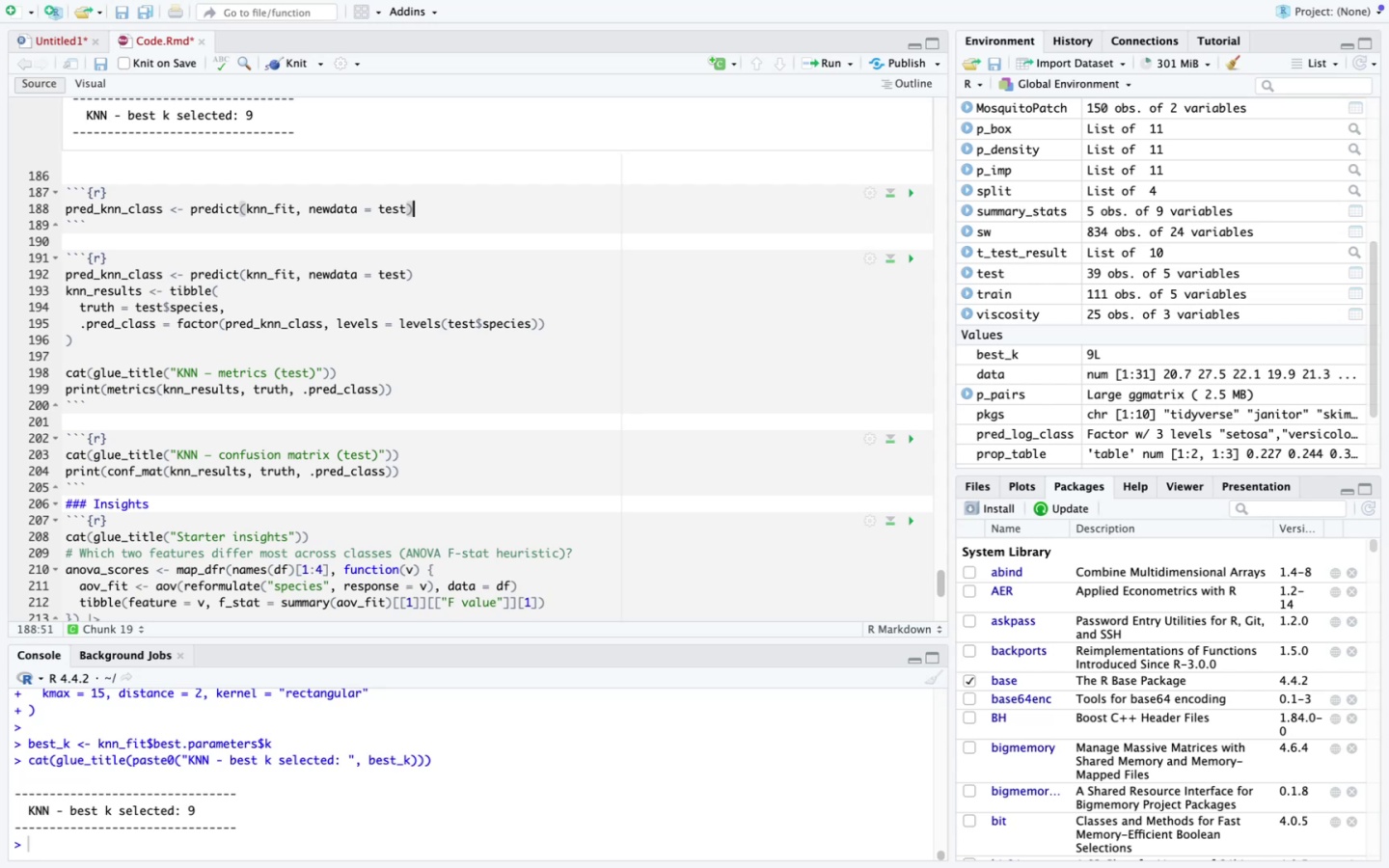 
key(Enter)
 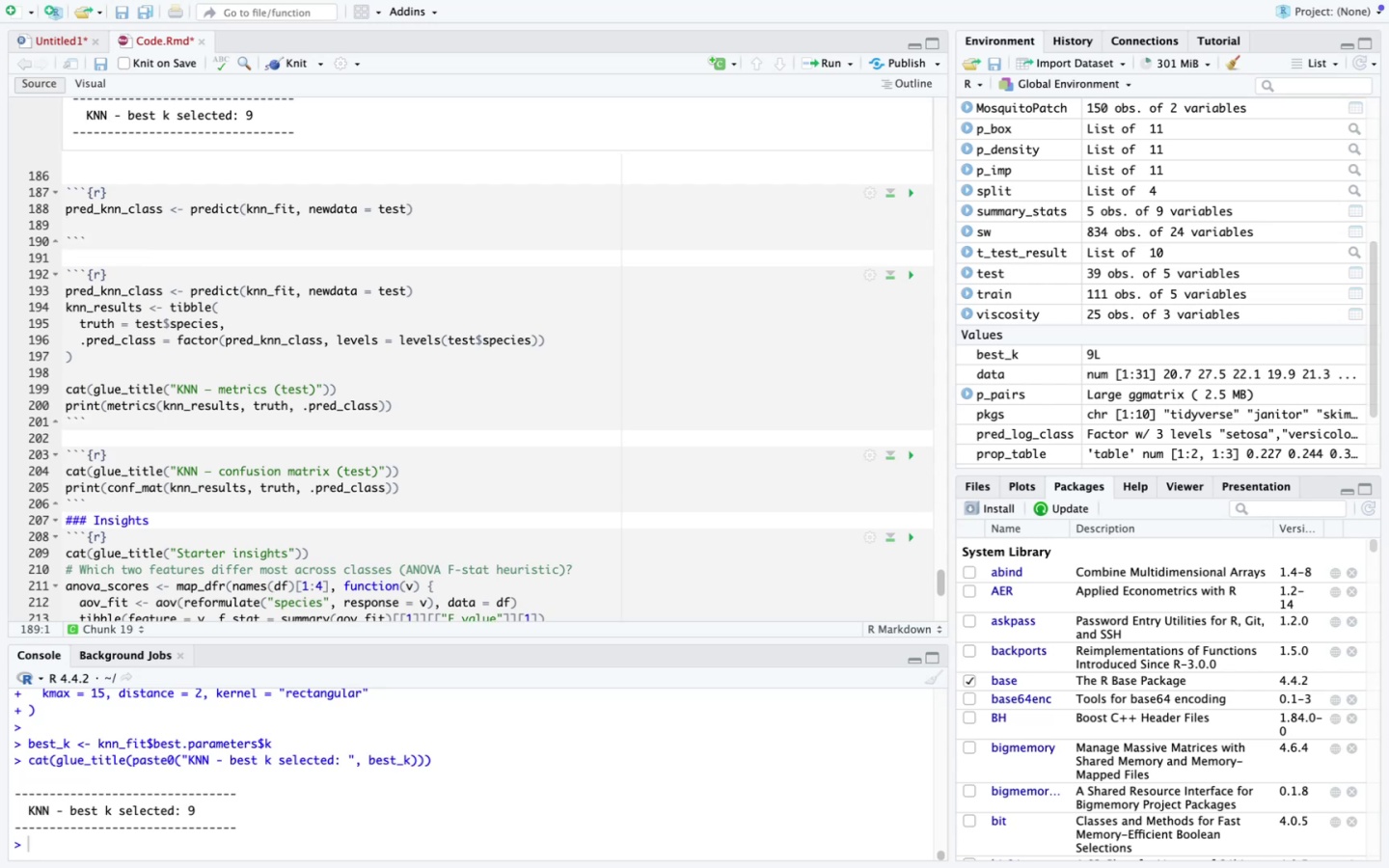 
type(knn_results <- tibble()
 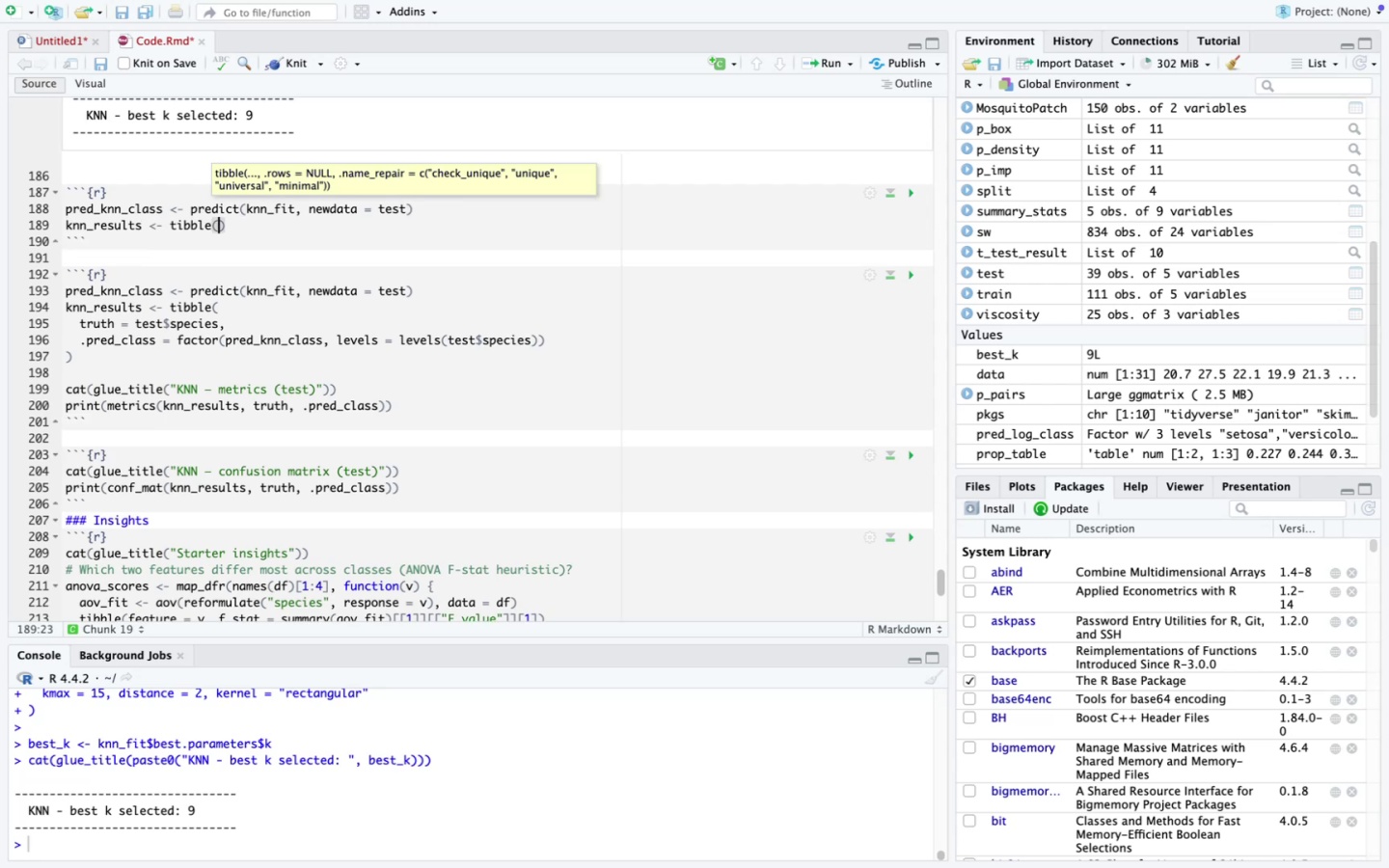 
key(Enter)
 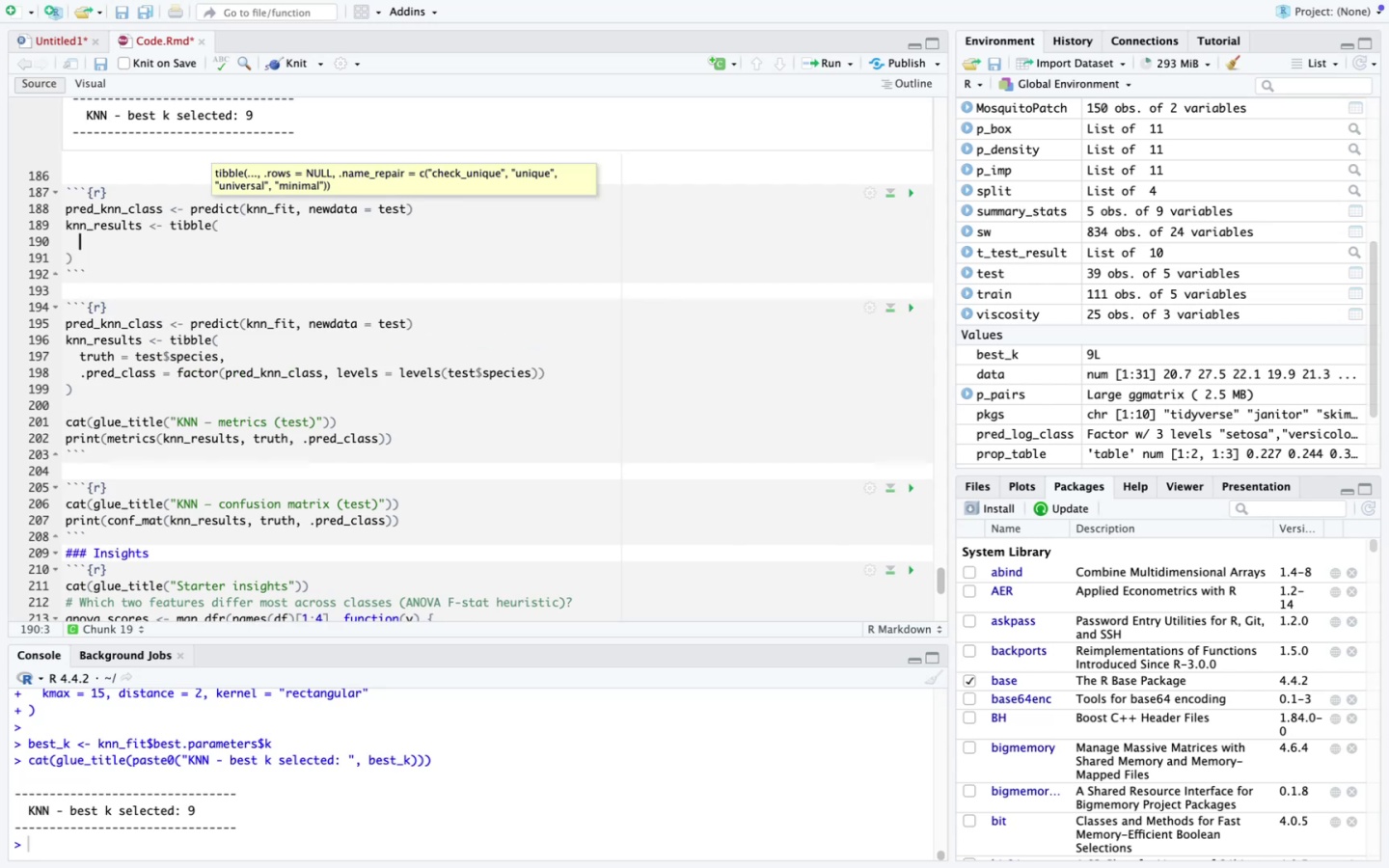 
type(truth = r)
key(Backspace)
type(test$spe)
 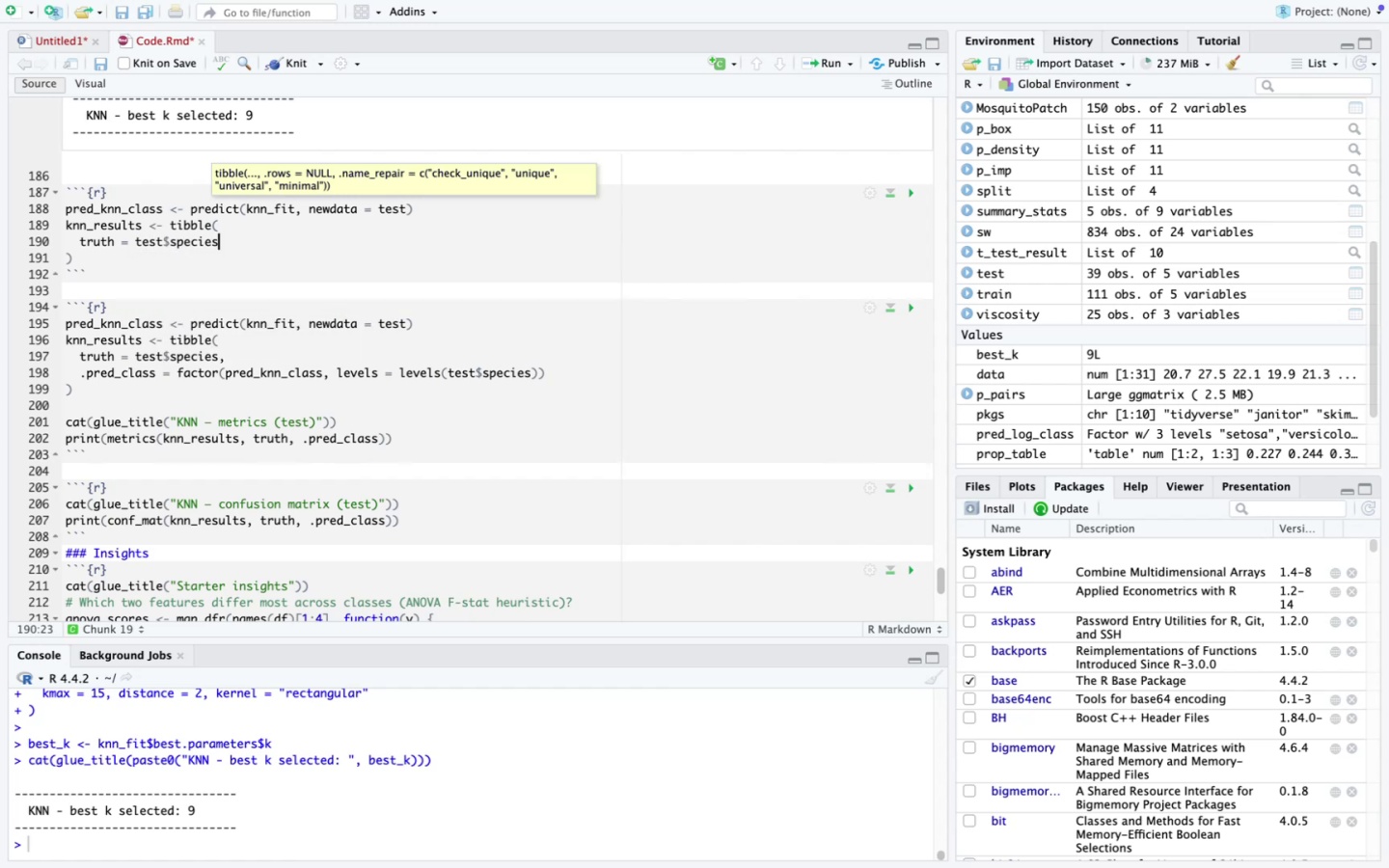 
 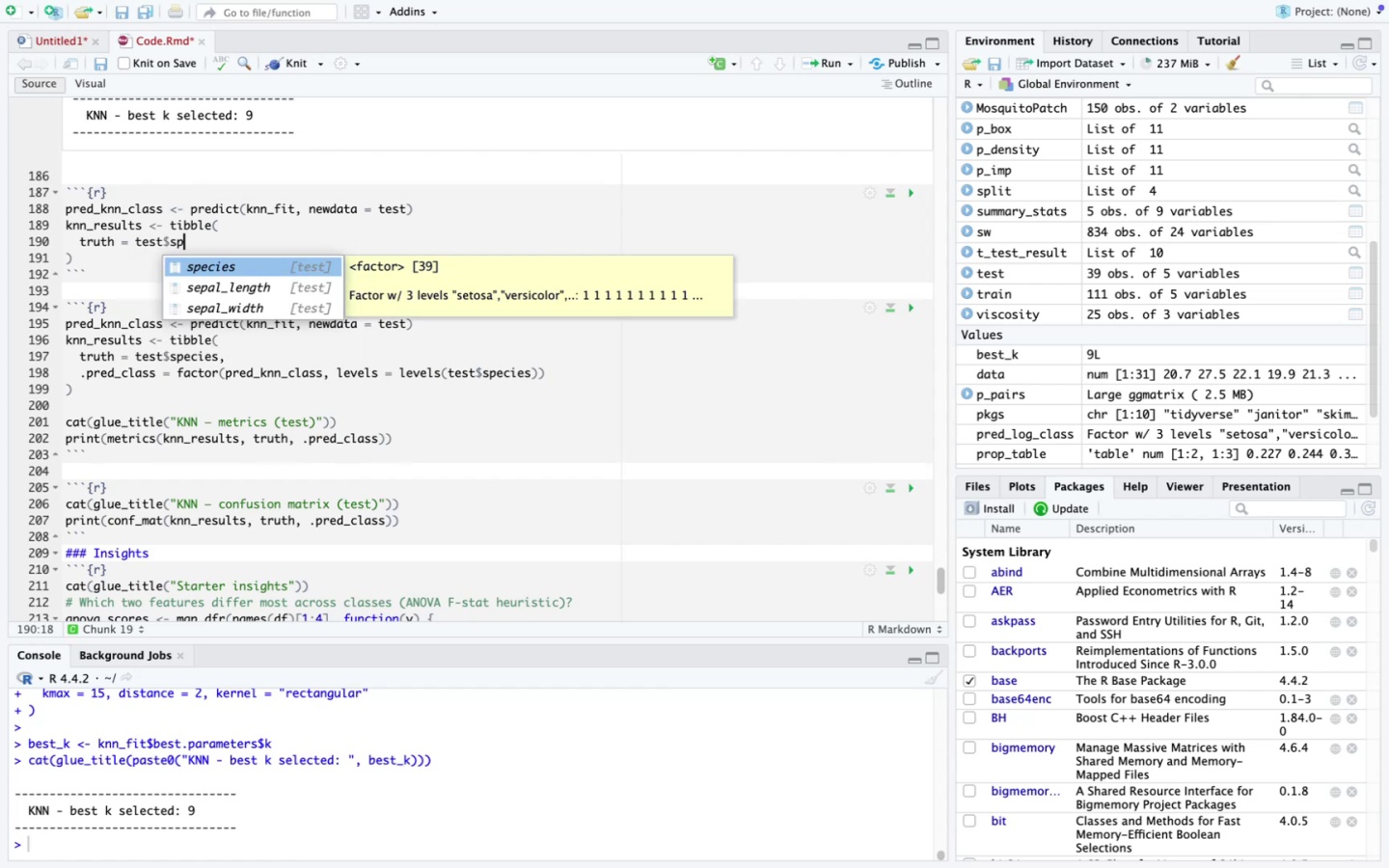 
key(Enter)
 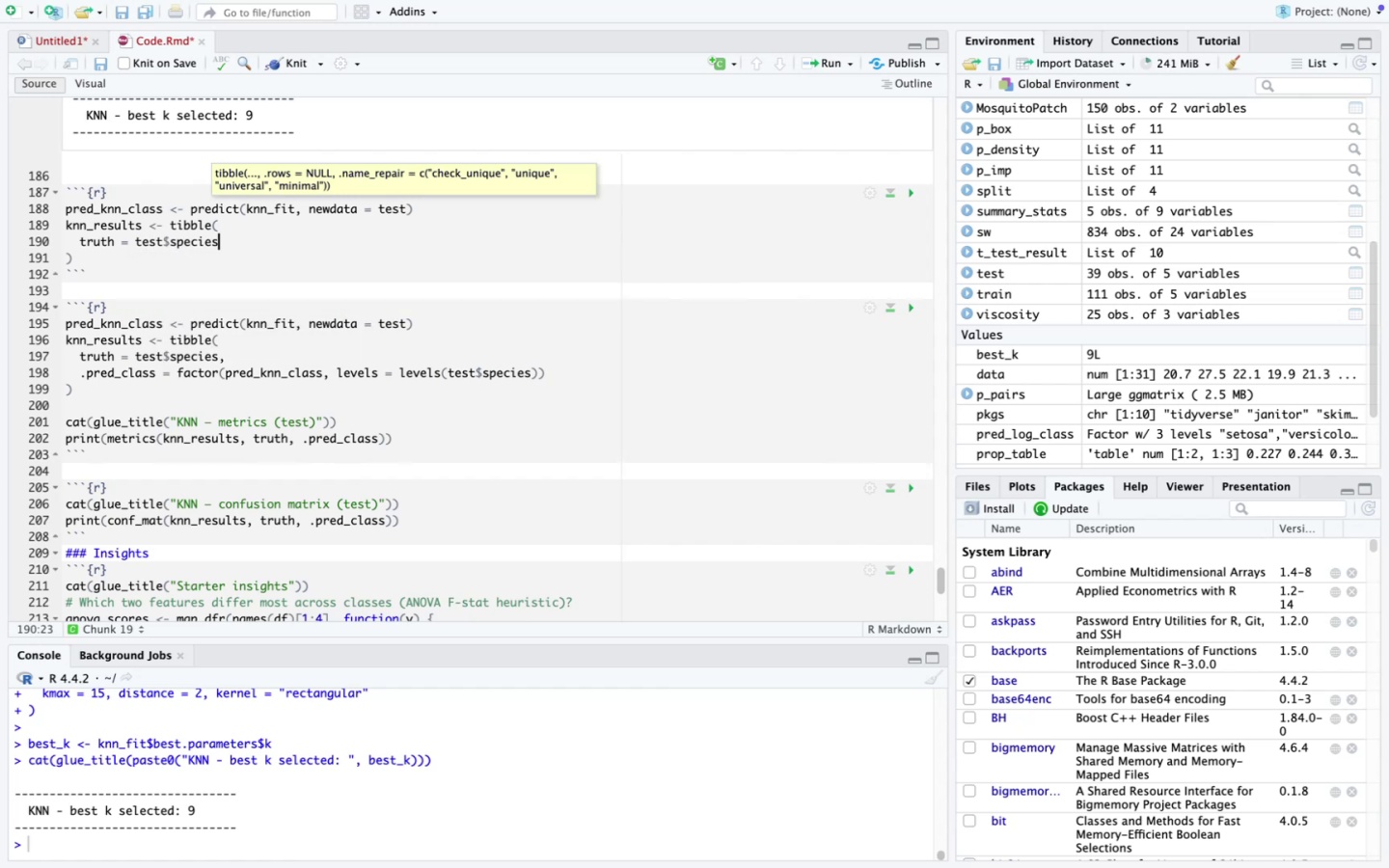 
key(Comma)
 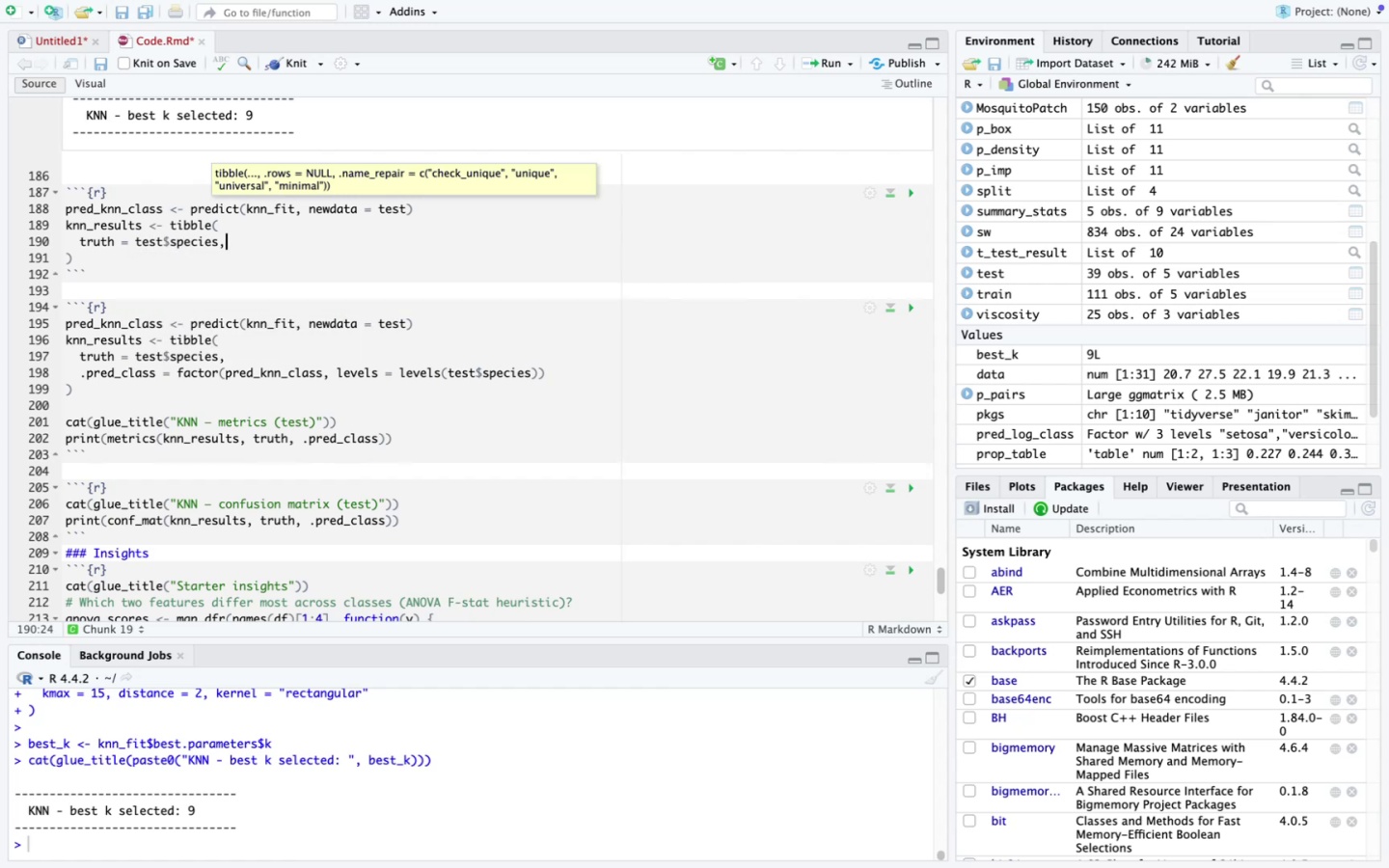 
key(Enter)
 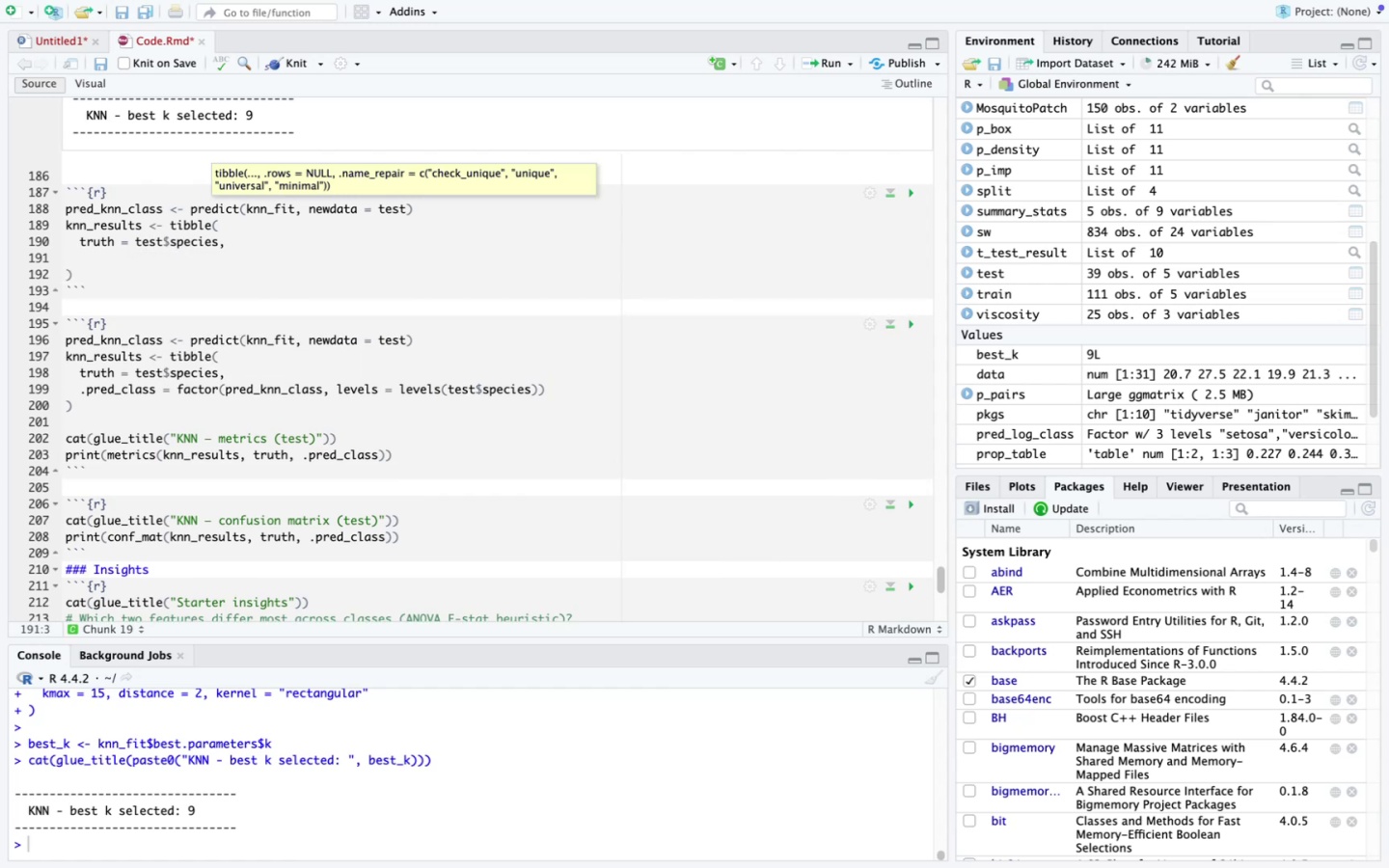 
type(.pred_class = a)
key(Backspace)
type(factor(pred)
 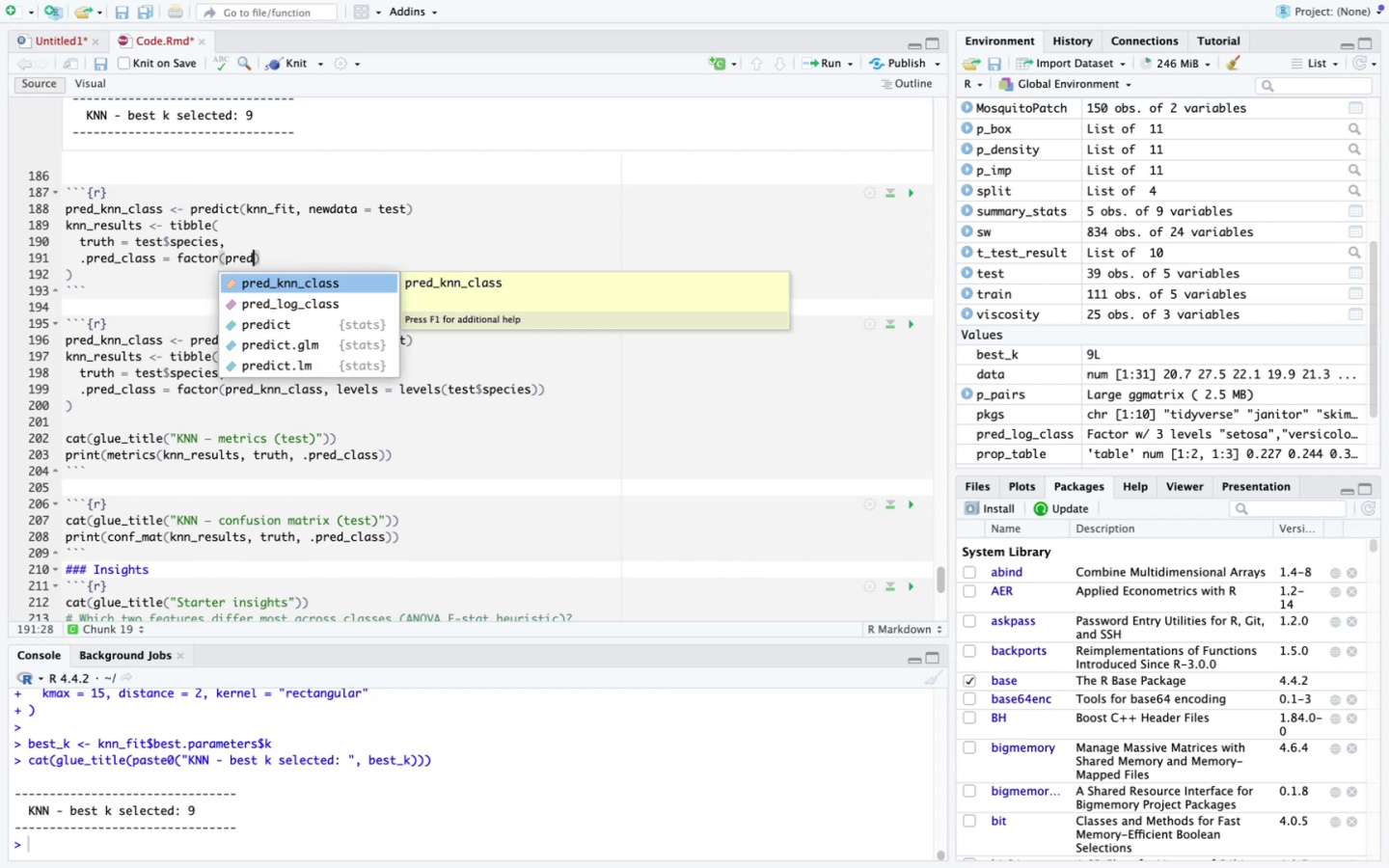 
key(Enter)
 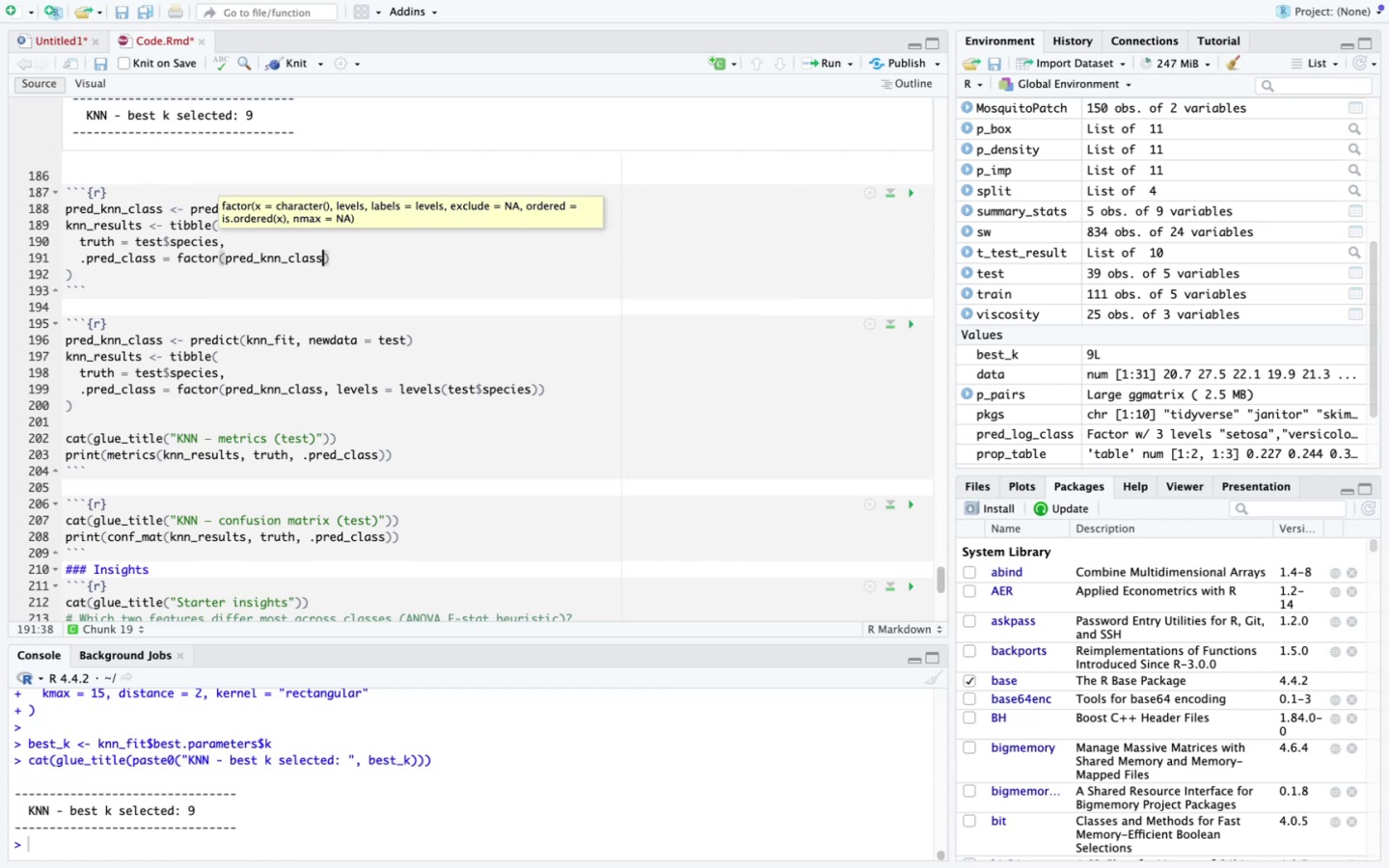 
type(, levels = levels(test$sp)
 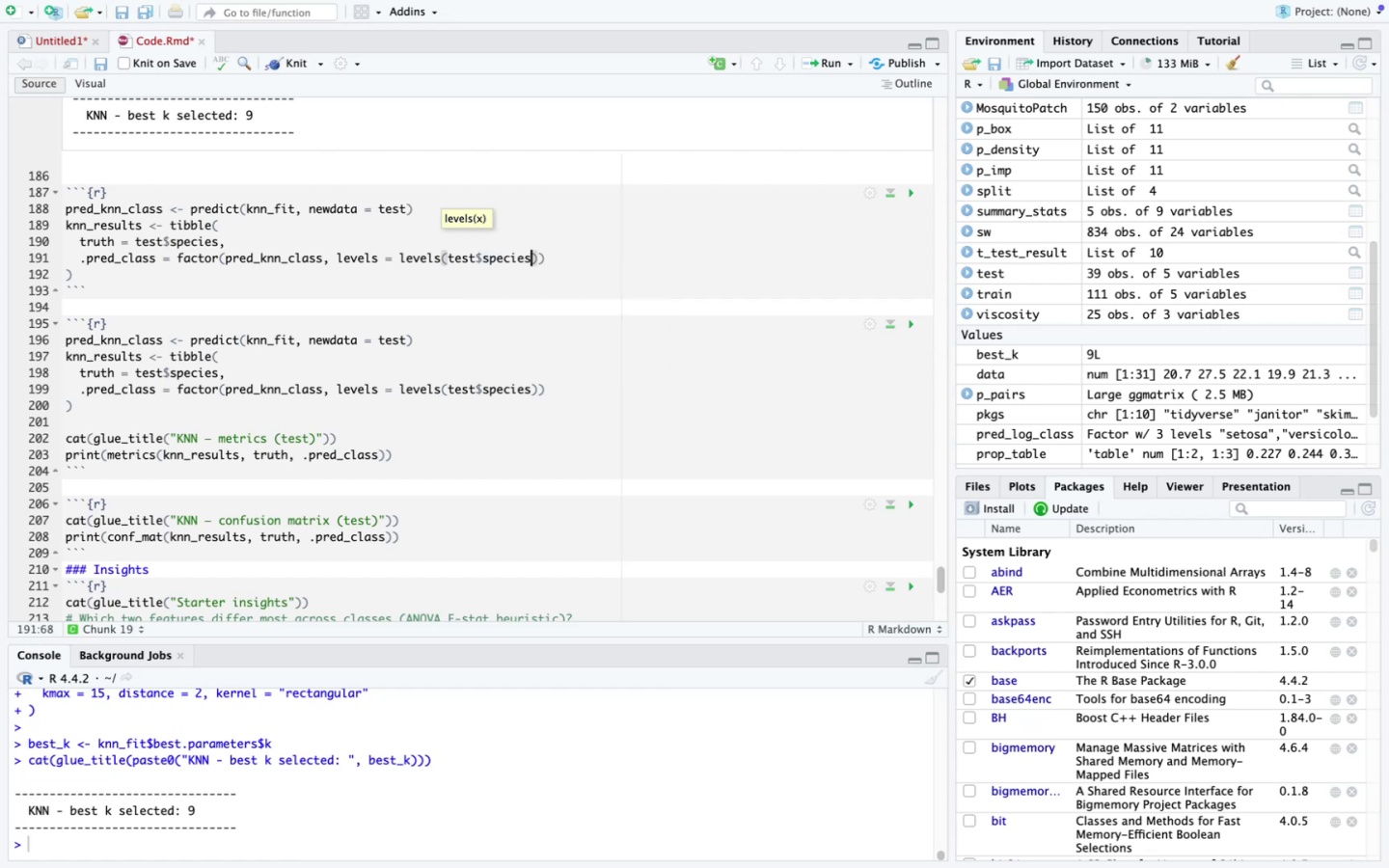 
 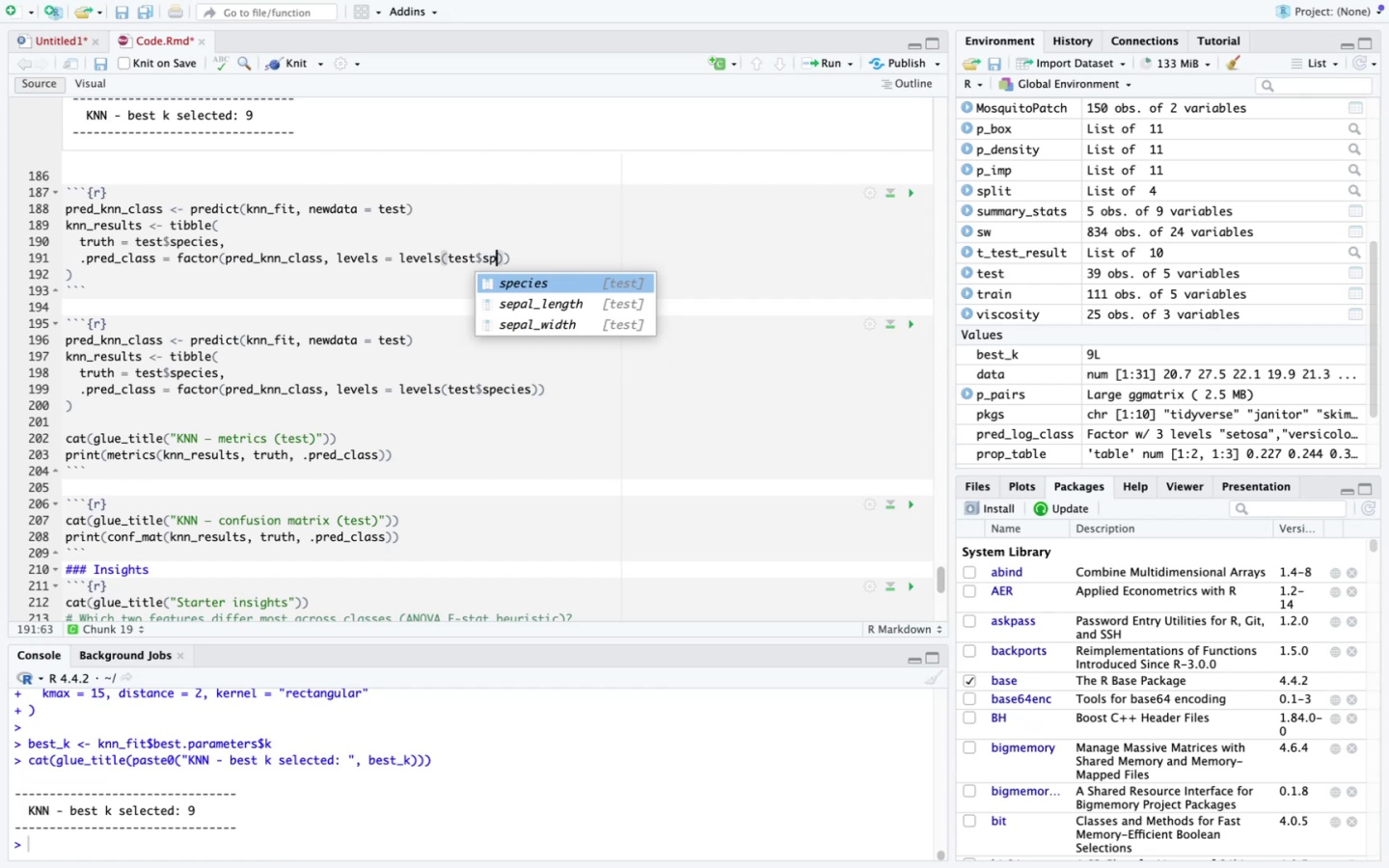 
key(Enter)
 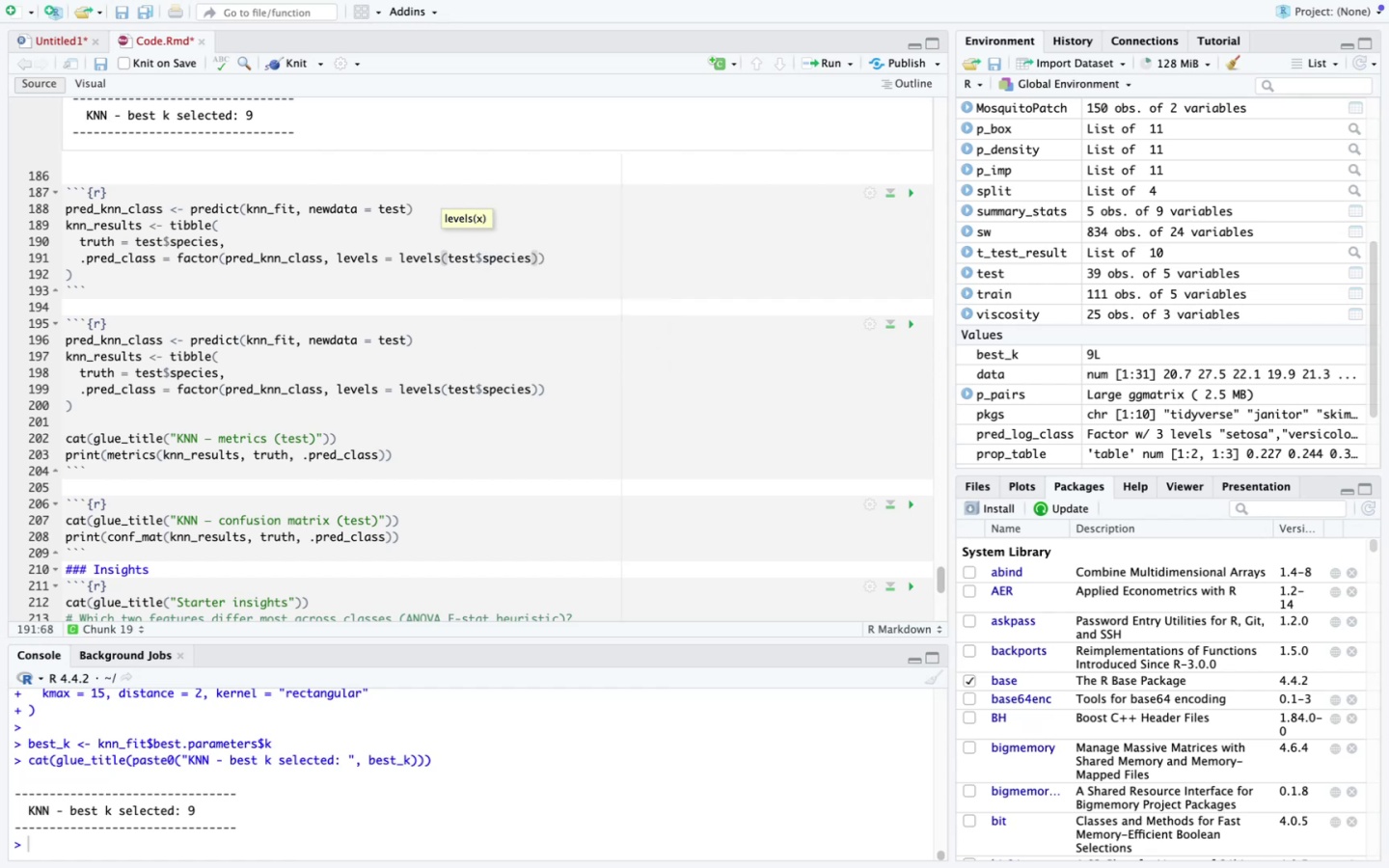 
key(ArrowRight)
 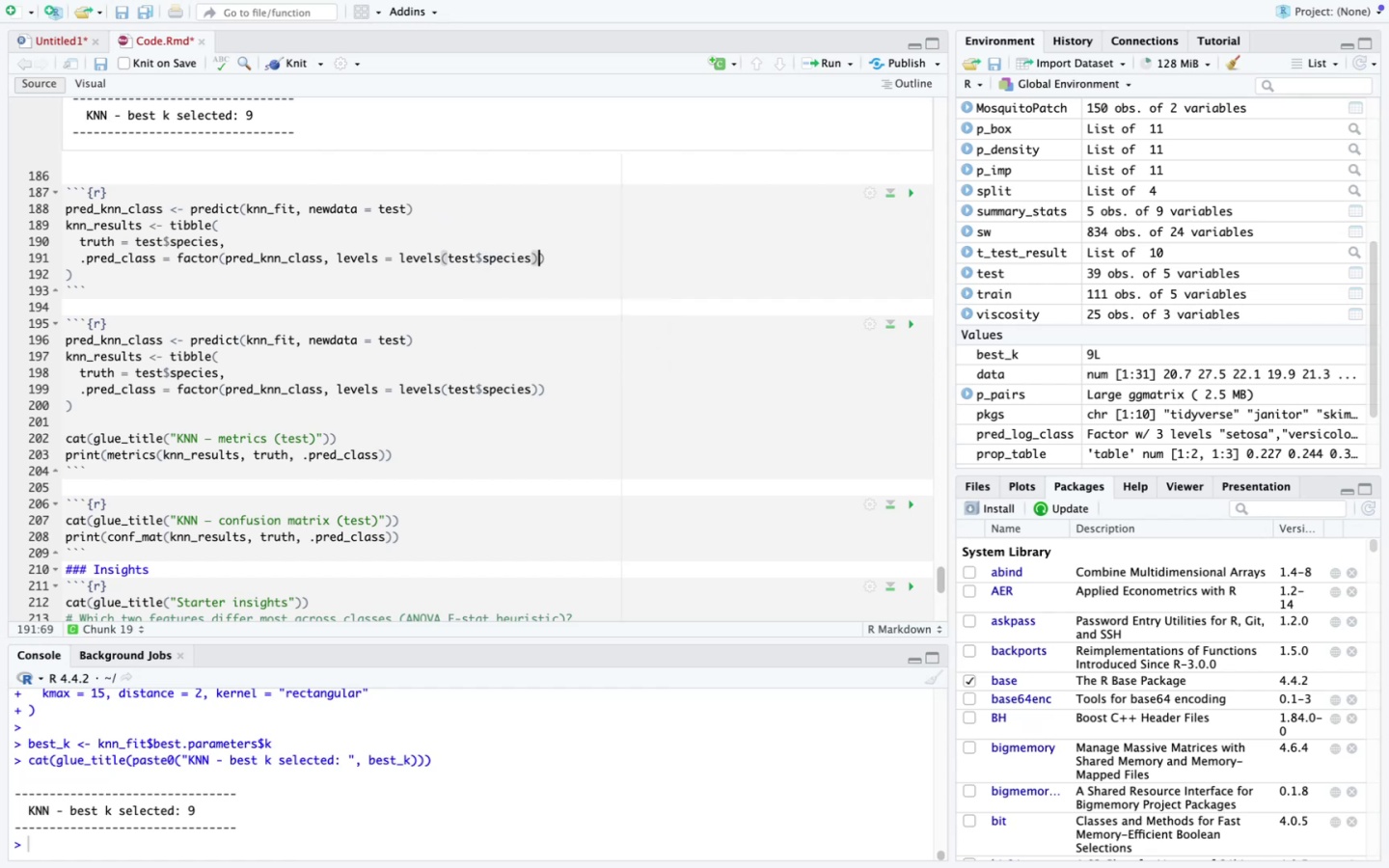 
key(ArrowRight)
 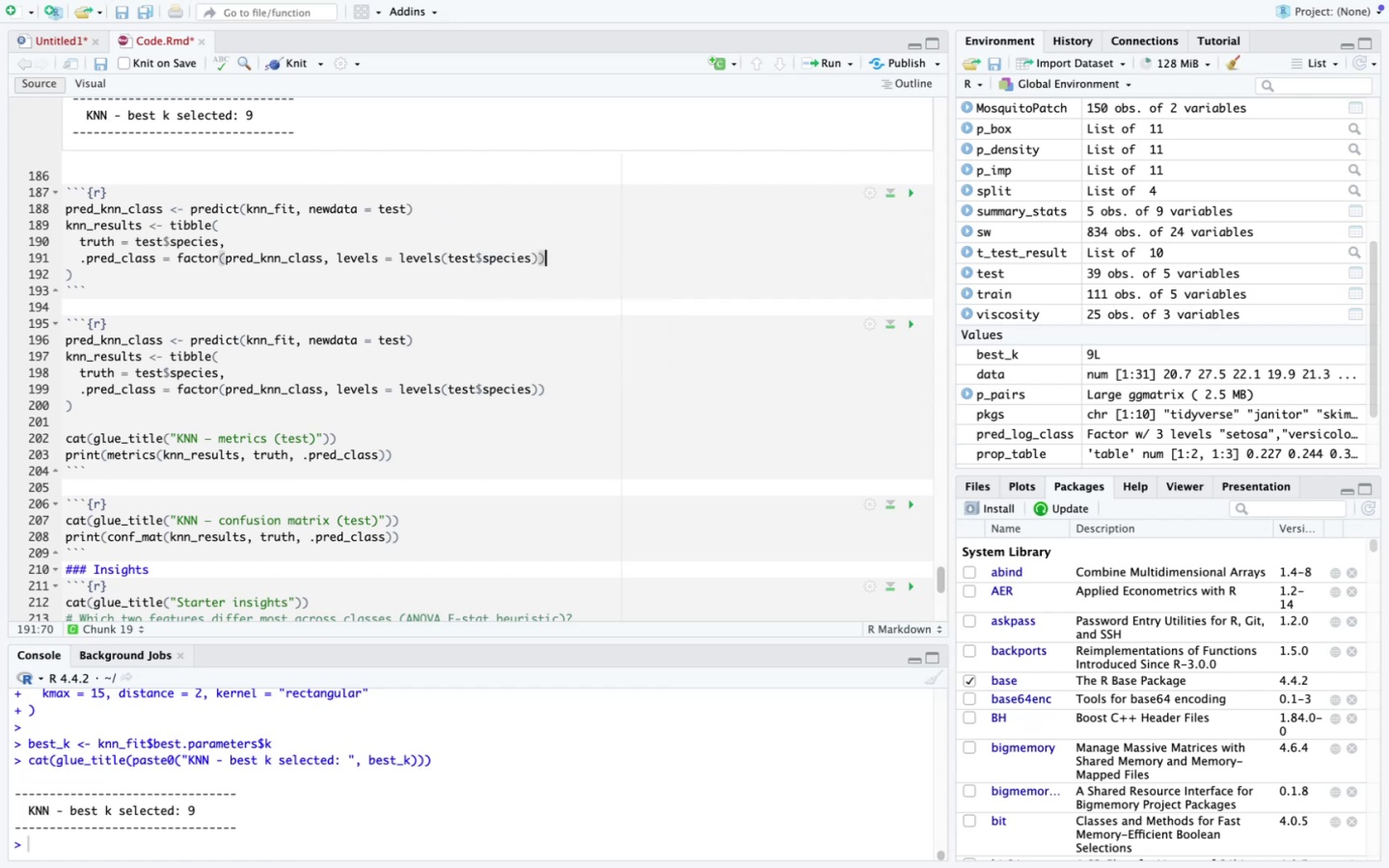 
key(ArrowDown)
 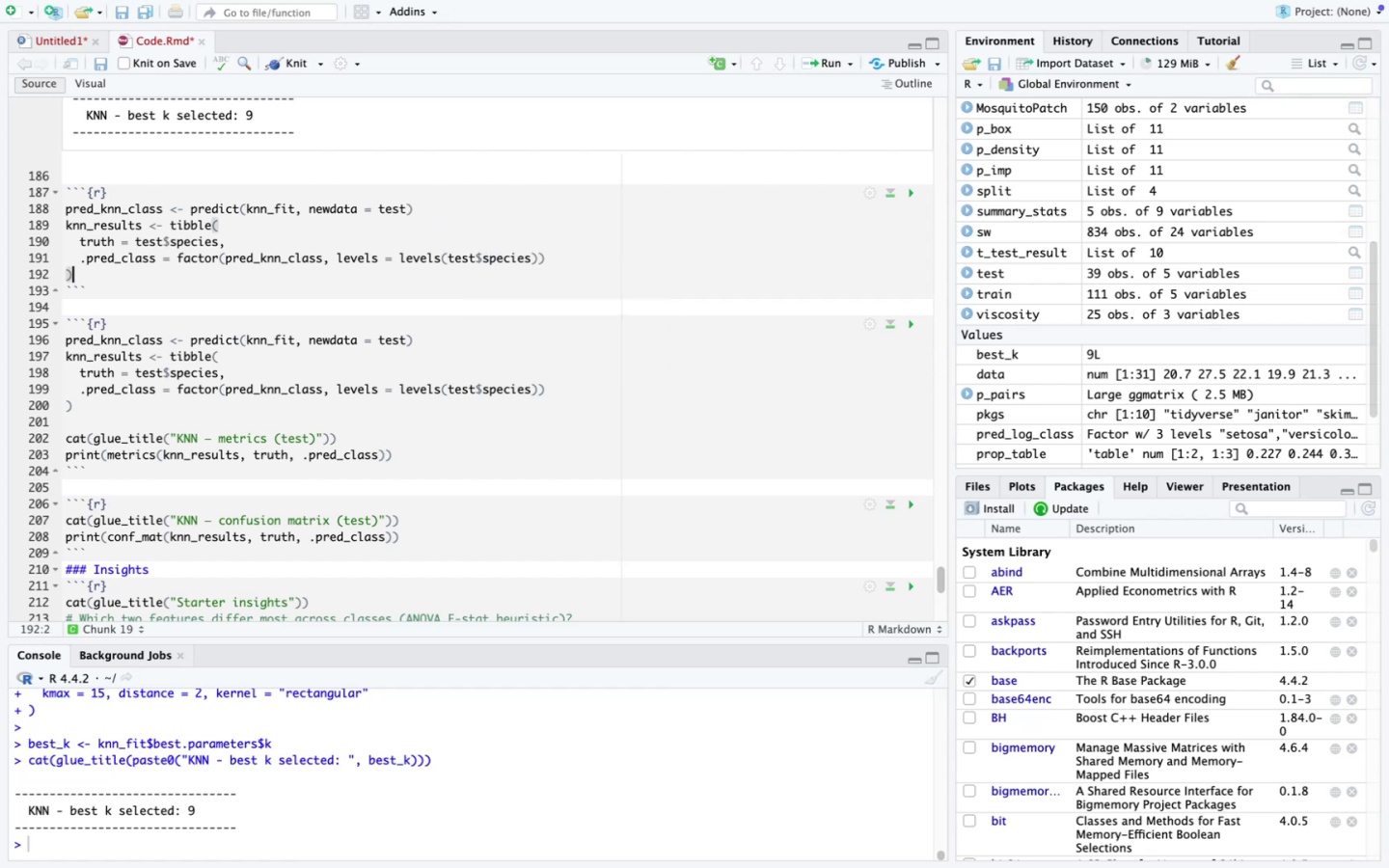 
key(Enter)
 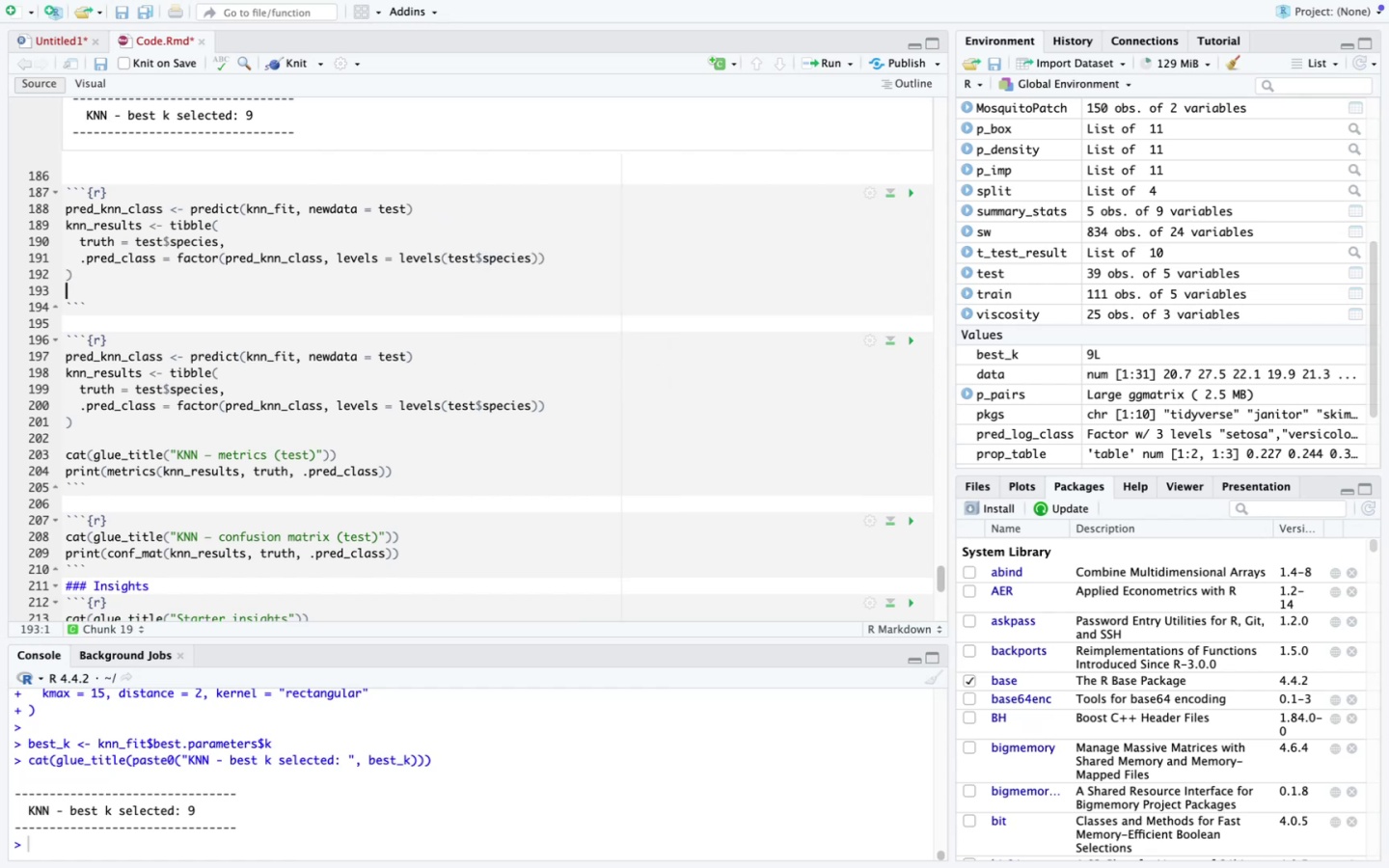 
key(Enter)
 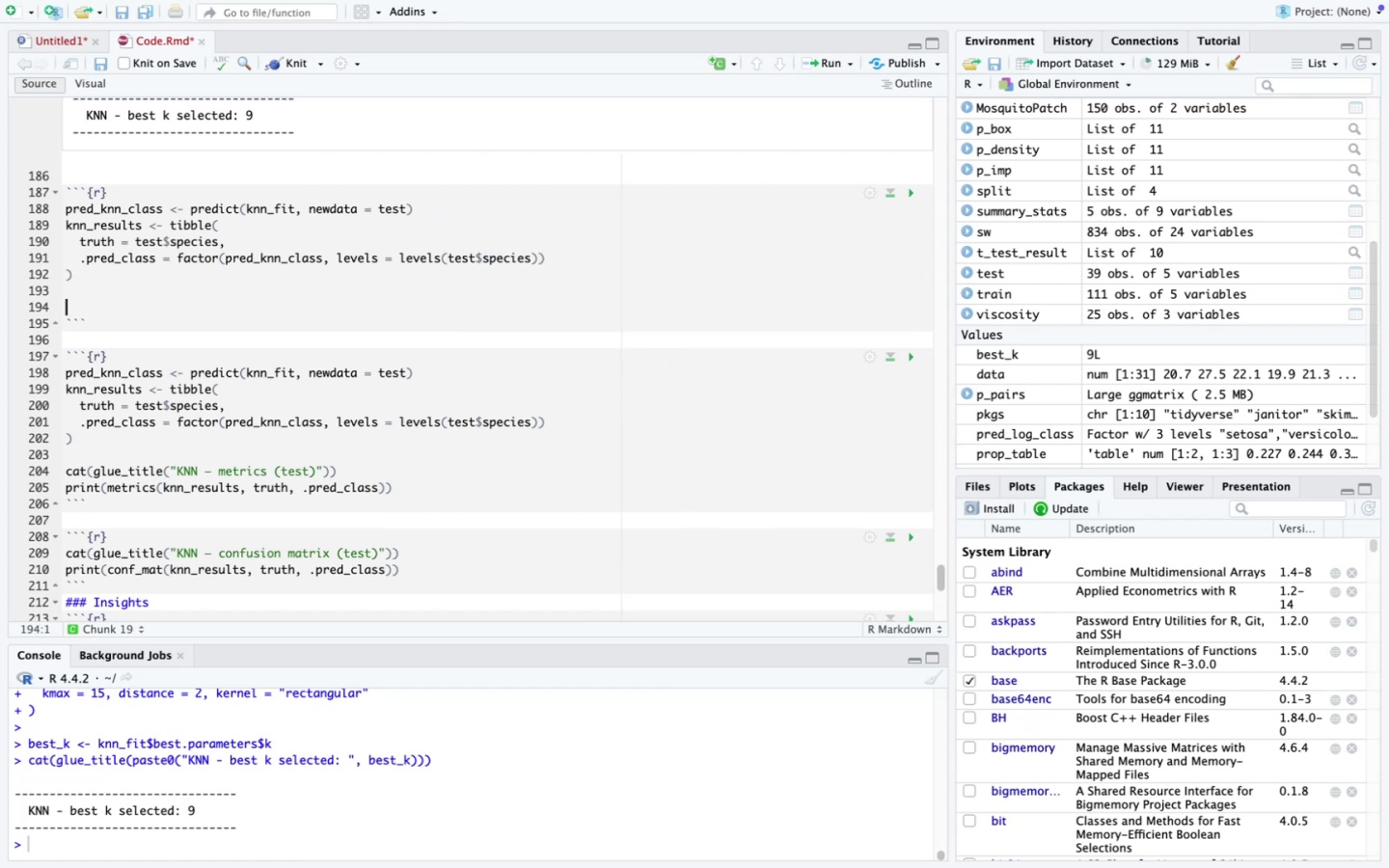 
type(cat(f)
key(Backspace)
type(glue_title("KNN - metei)
key(Backspace)
key(Backspace)
type(ris)
key(Backspace)
type(cs (t)
key(Backspace)
type(test))
 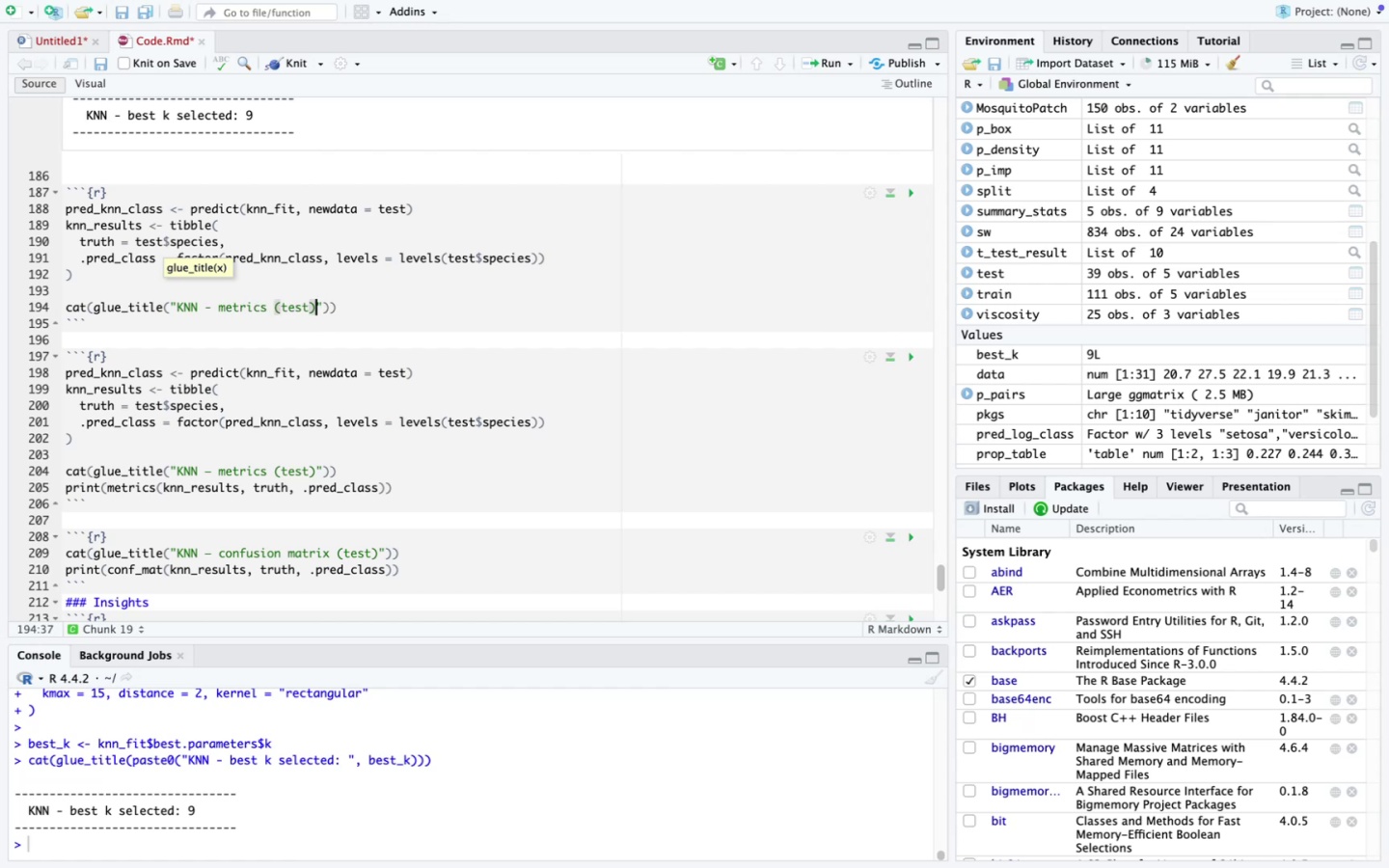 
key(ArrowRight)
 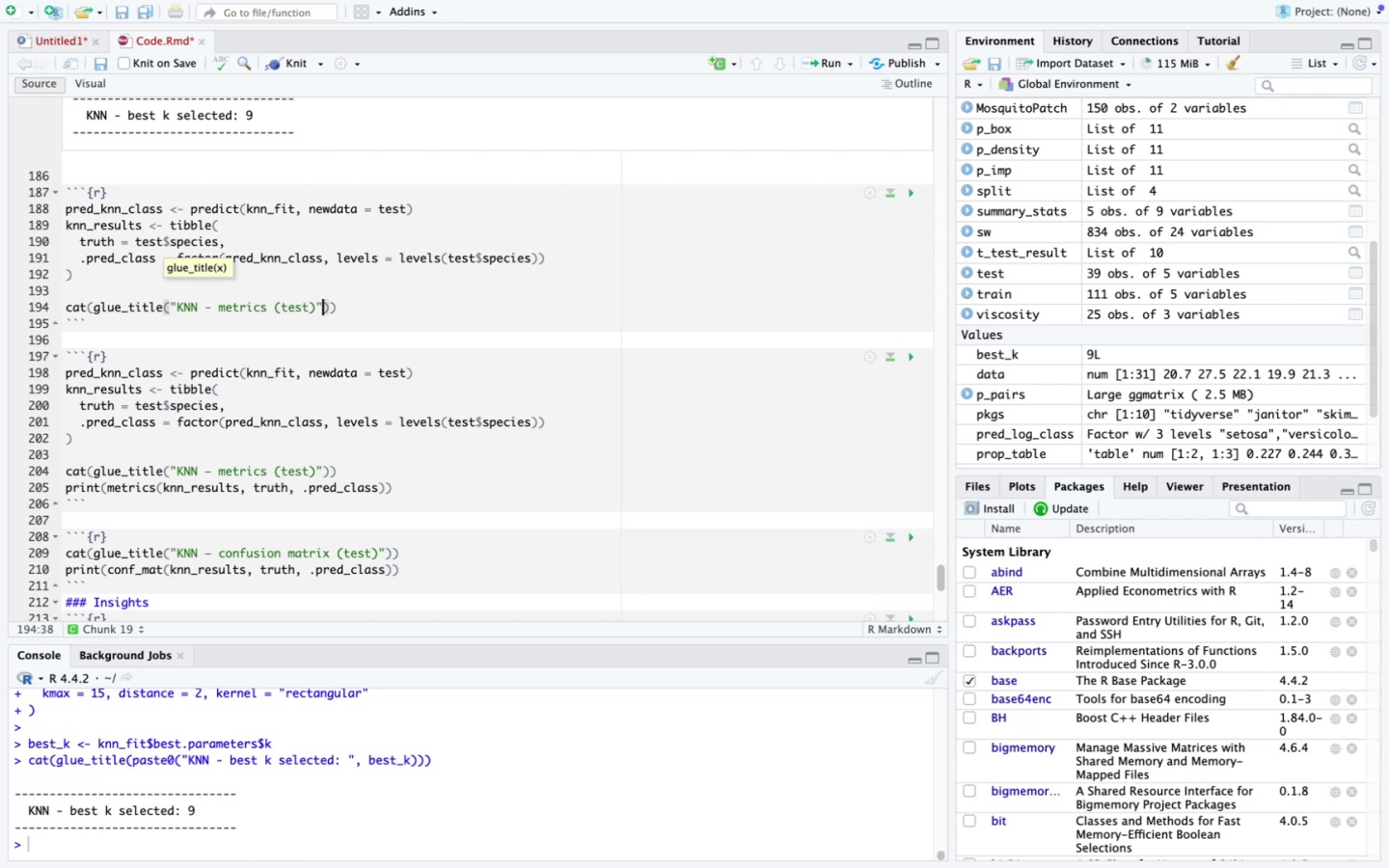 
key(ArrowRight)
 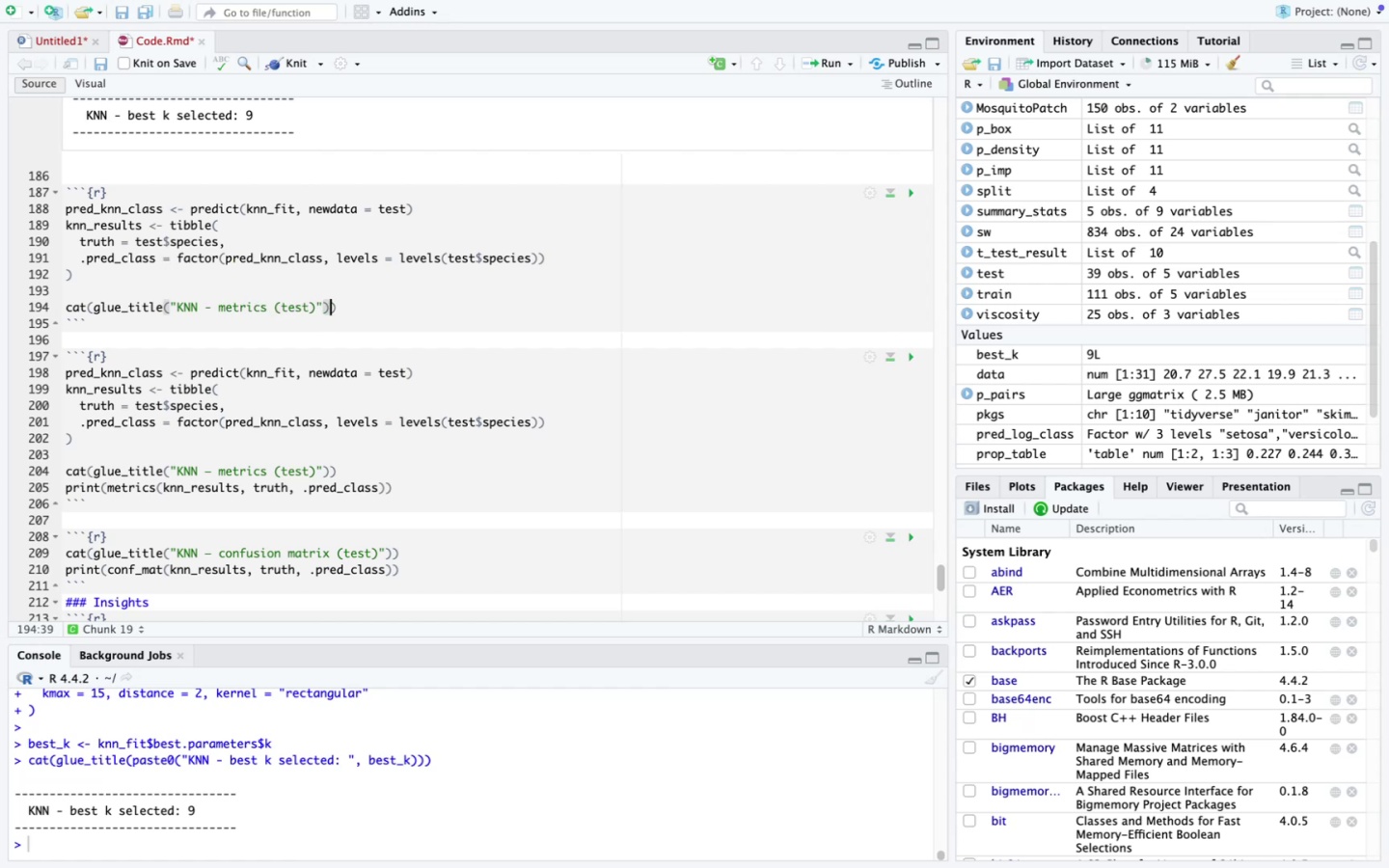 
key(ArrowRight)
 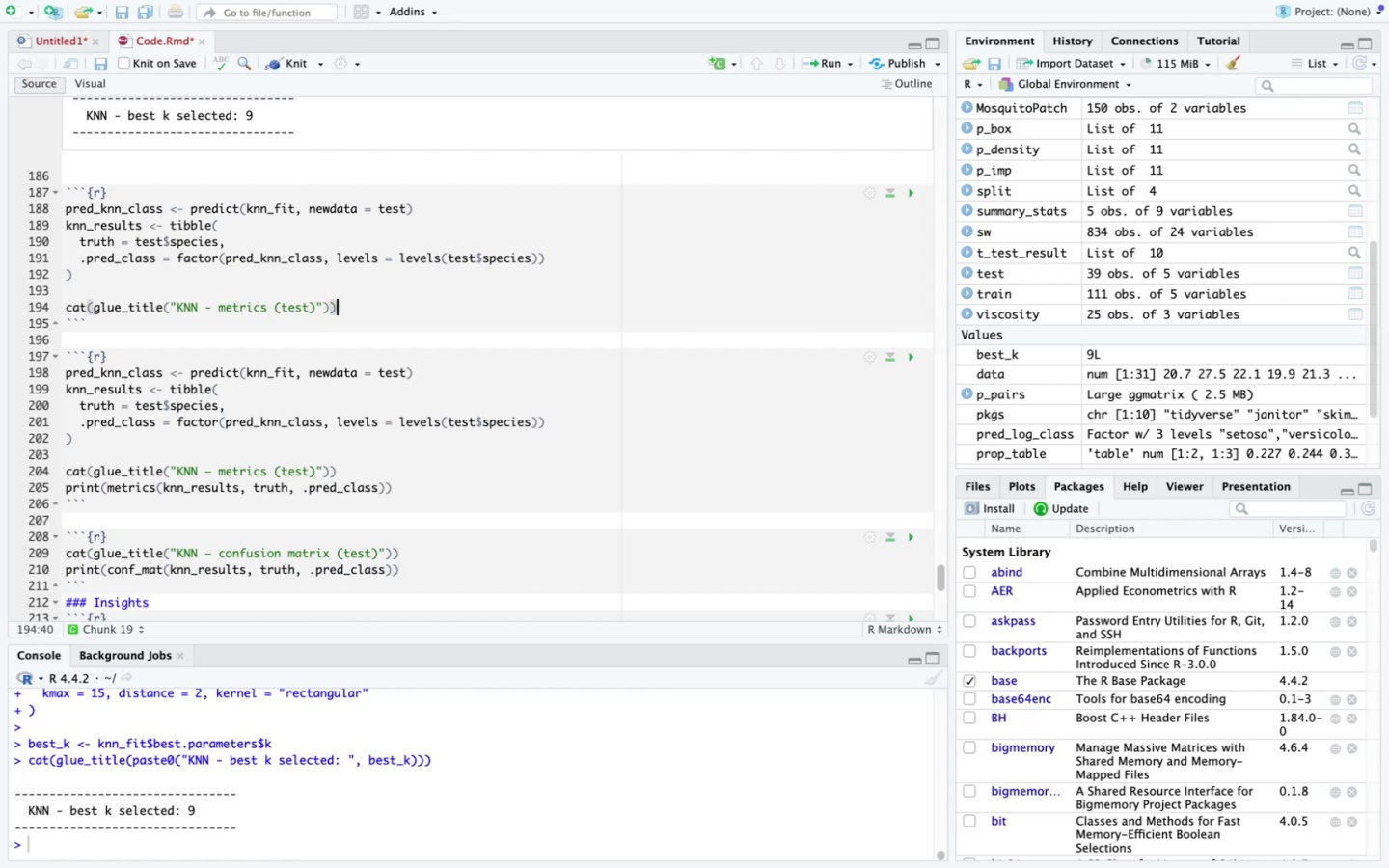 
key(Enter)
 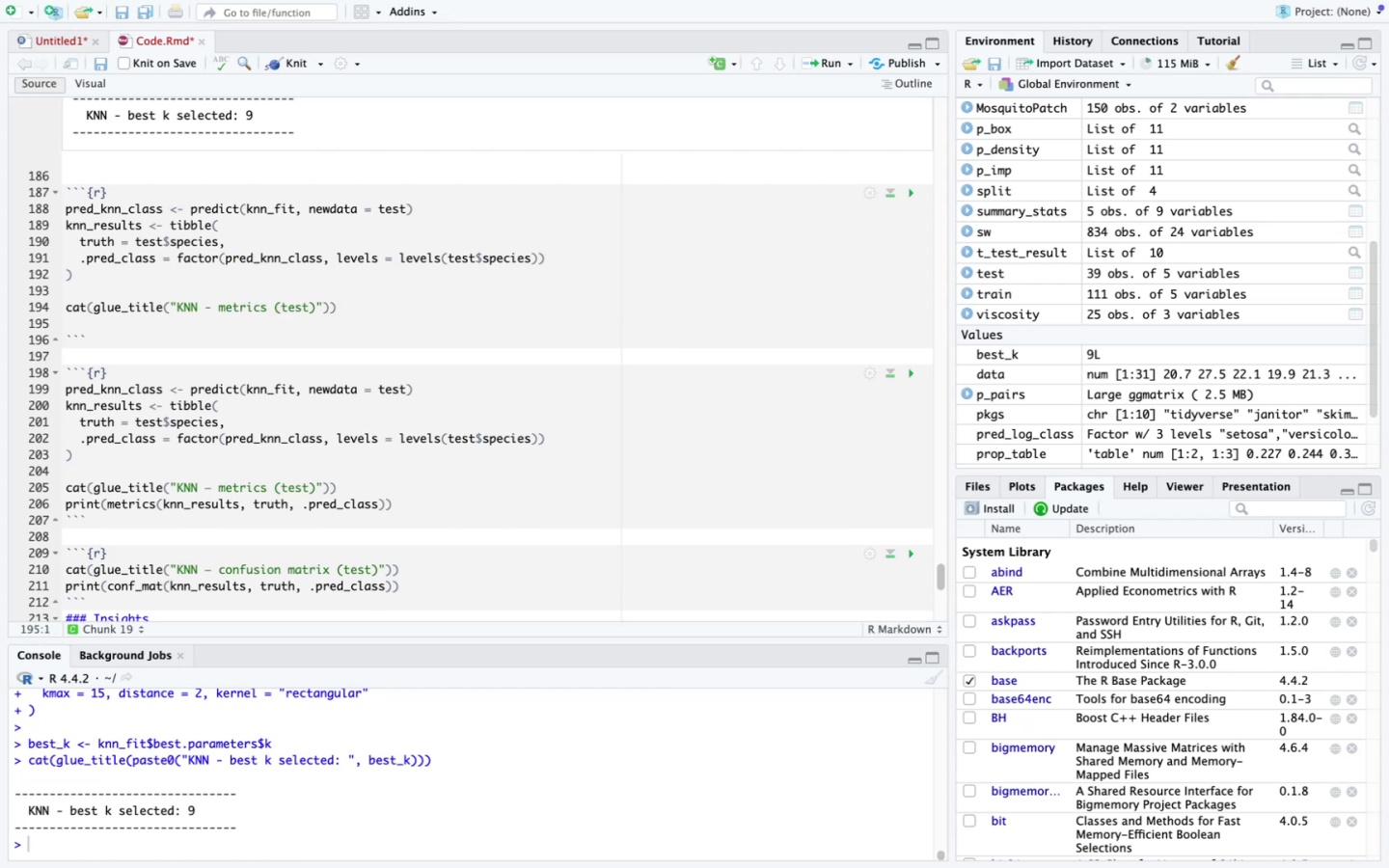 
type(print(meti)
key(Backspace)
type(rics(knn_results, truth, .pred_class)
 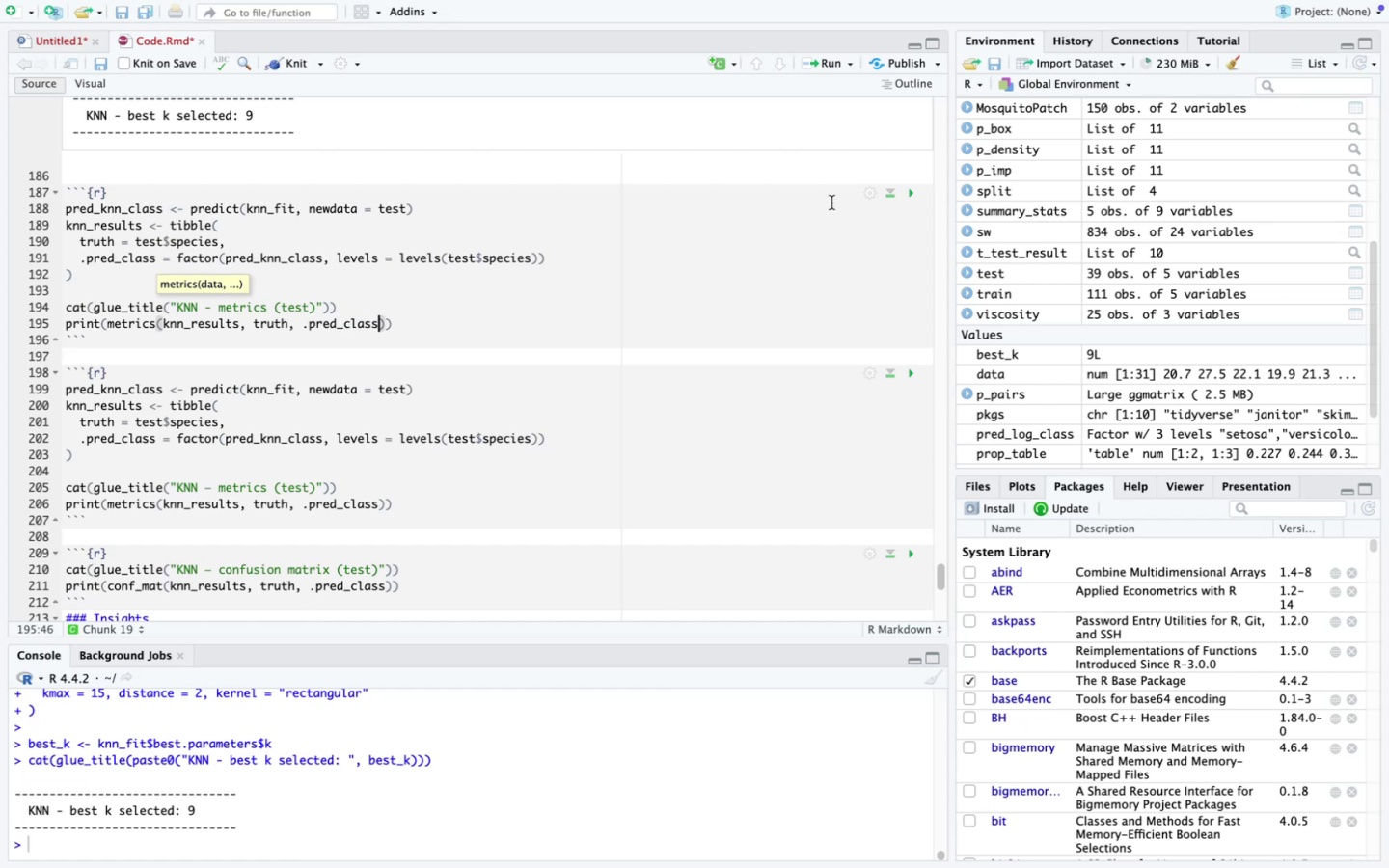 
left_click([902, 194])
 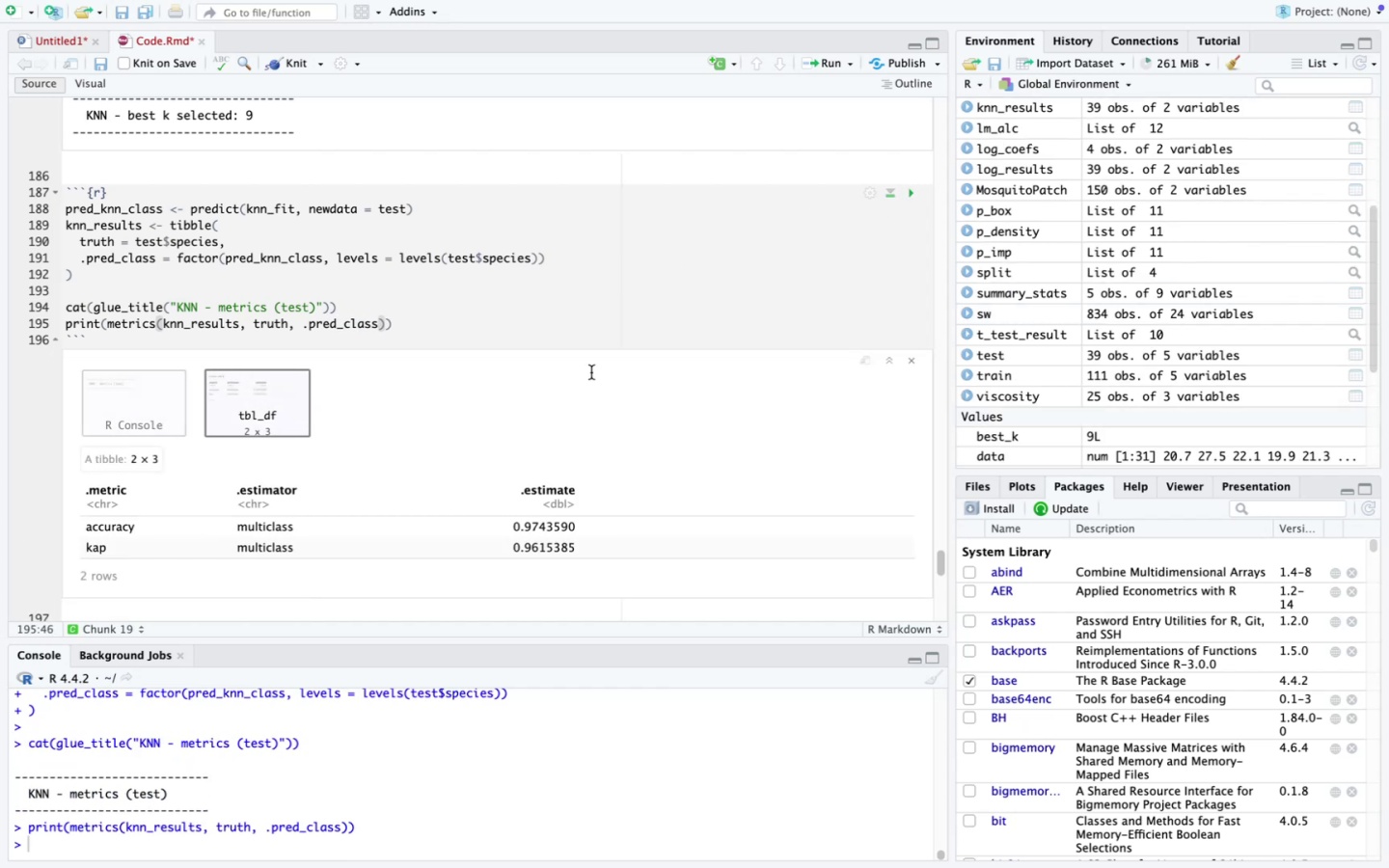 
scroll: coordinate [590, 372], scroll_direction: down, amount: 8.0
 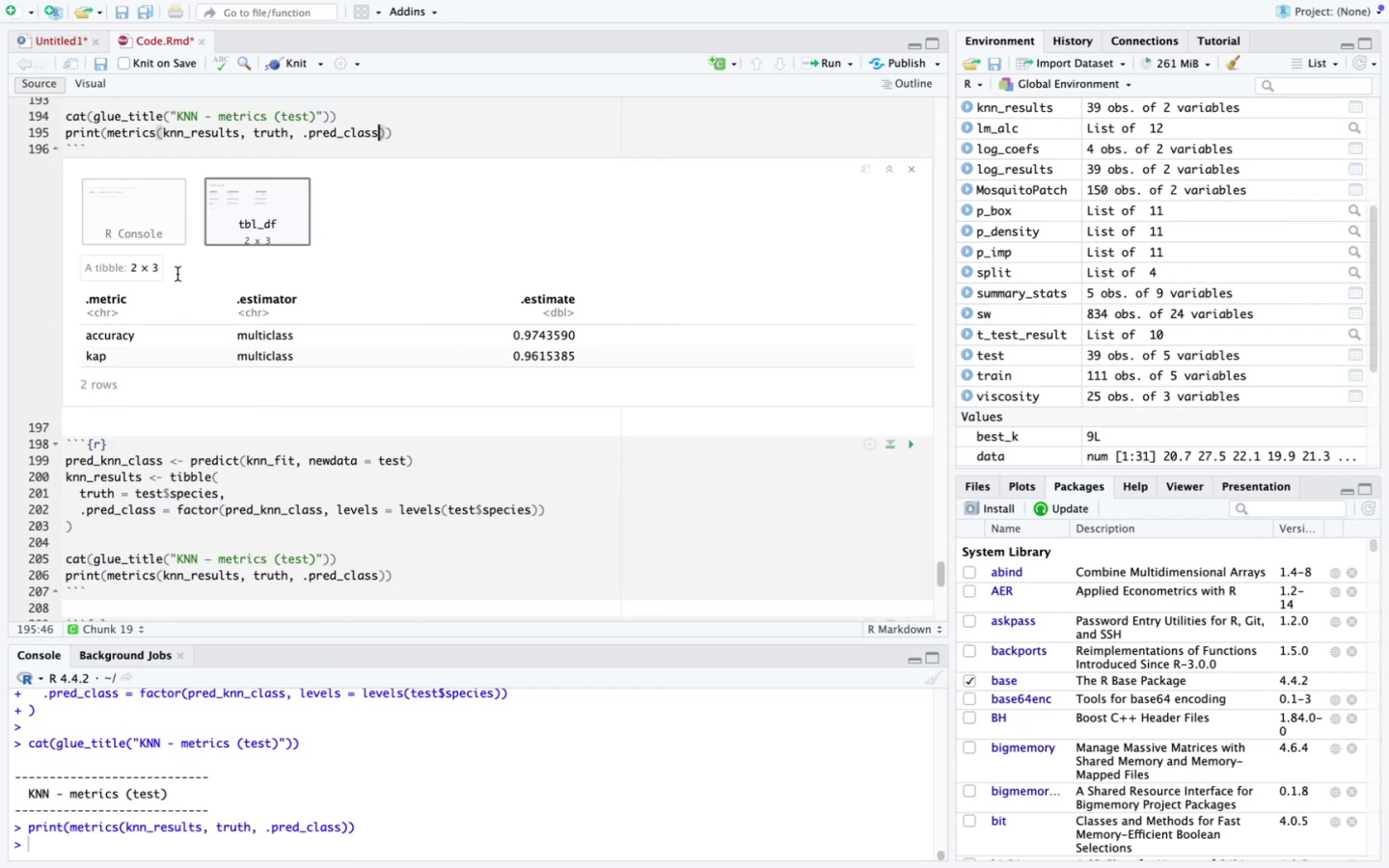 
left_click([135, 203])
 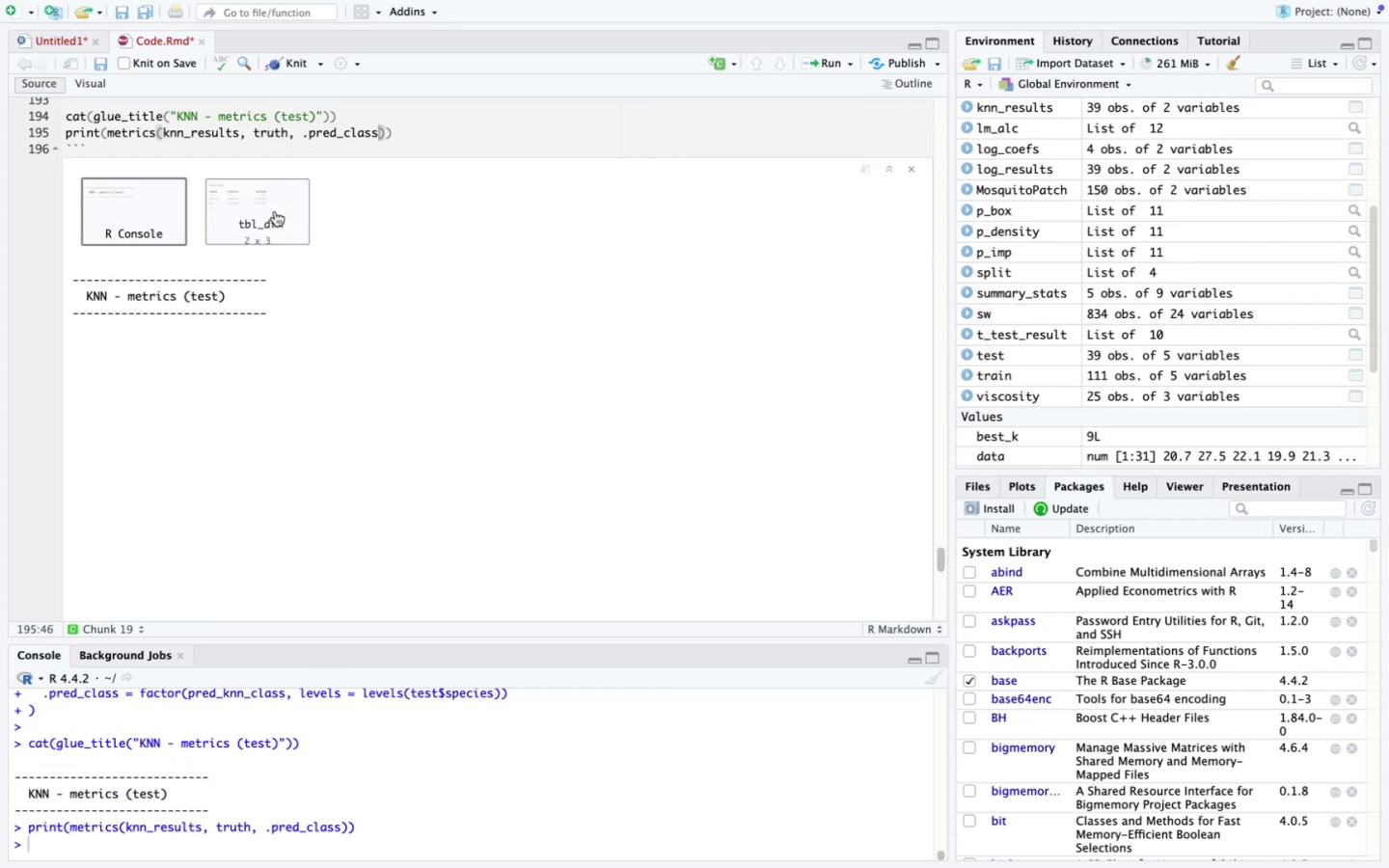 
left_click([275, 211])
 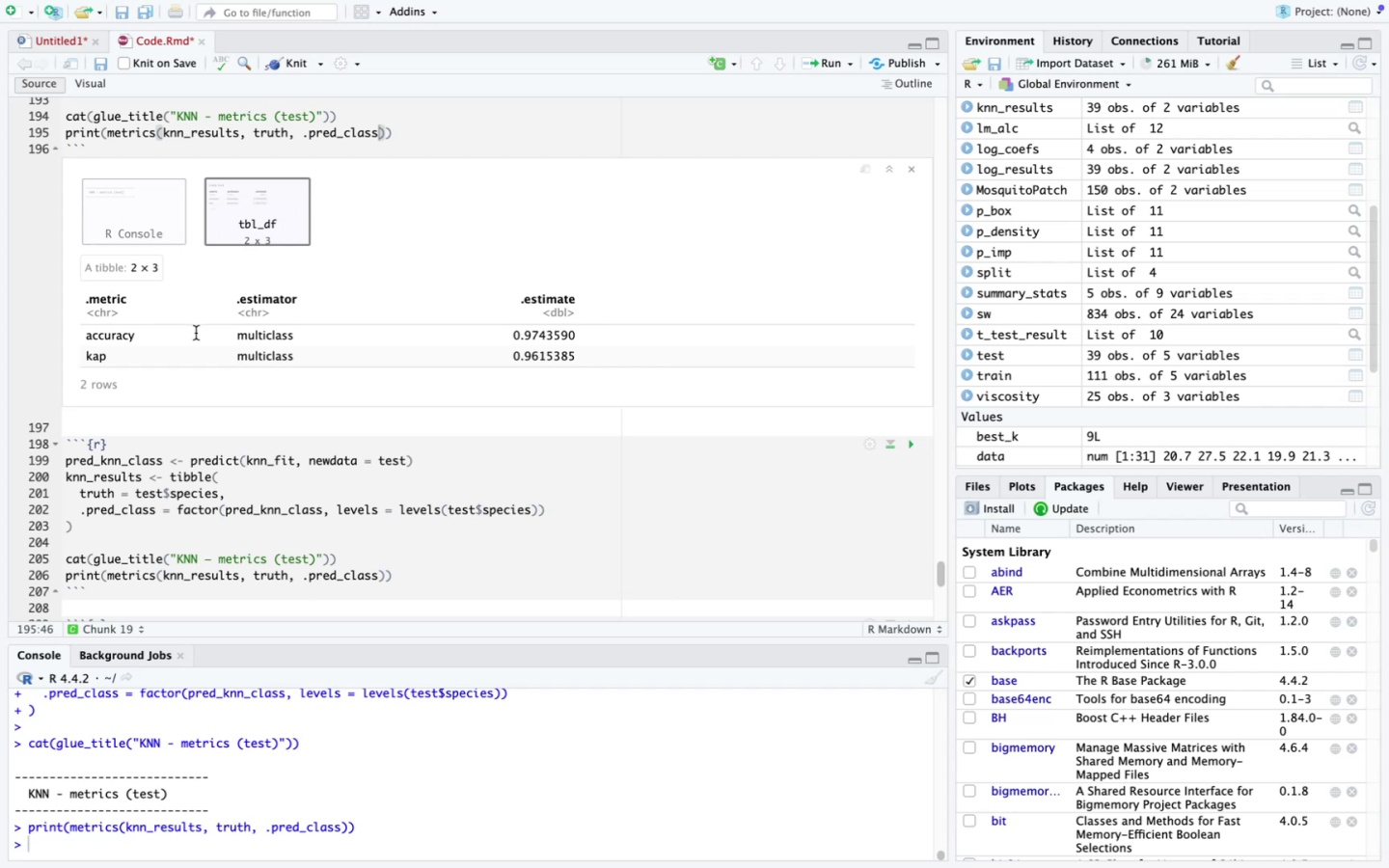 
scroll: coordinate [196, 333], scroll_direction: down, amount: 4.0
 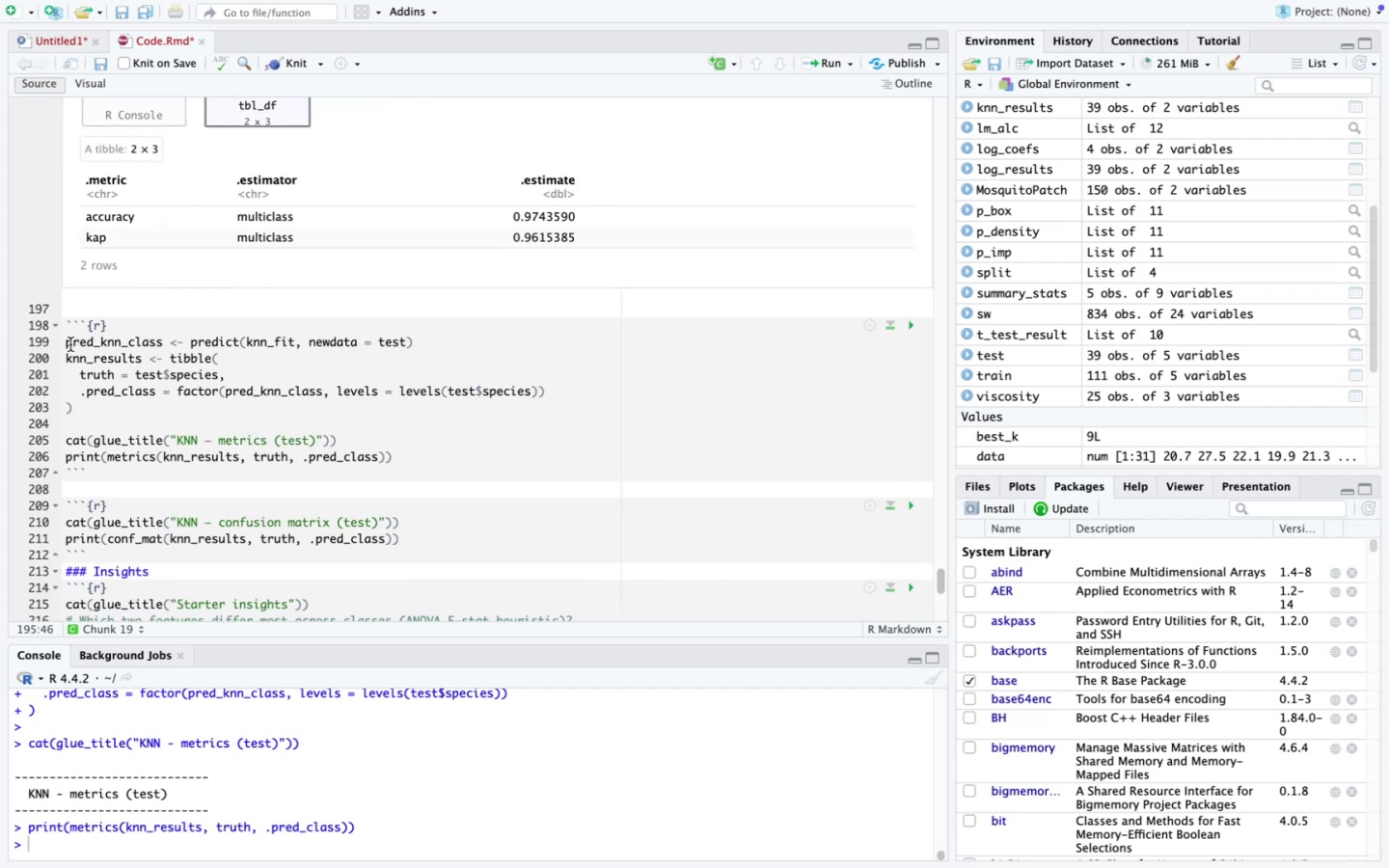 
left_click_drag(start_coordinate=[67, 343], to_coordinate=[400, 452])
 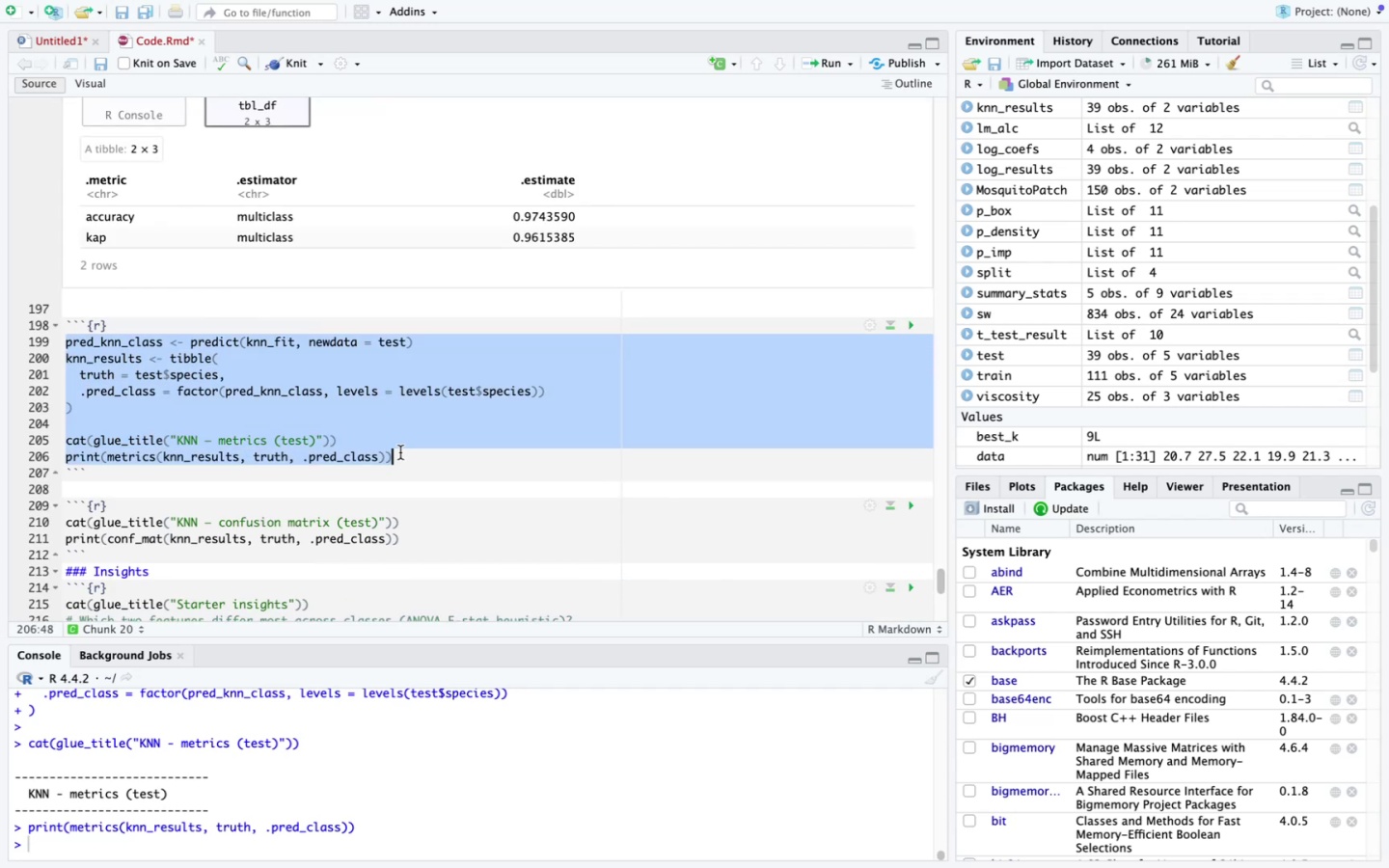 
key(Backspace)
type(cat(flue)
key(Backspace)
key(Backspace)
key(Backspace)
key(Backspace)
type(glue_title("KNN - co)
key(Backspace)
key(Backspace)
type(Confusion Matric)
key(Backspace)
type(x (test))
 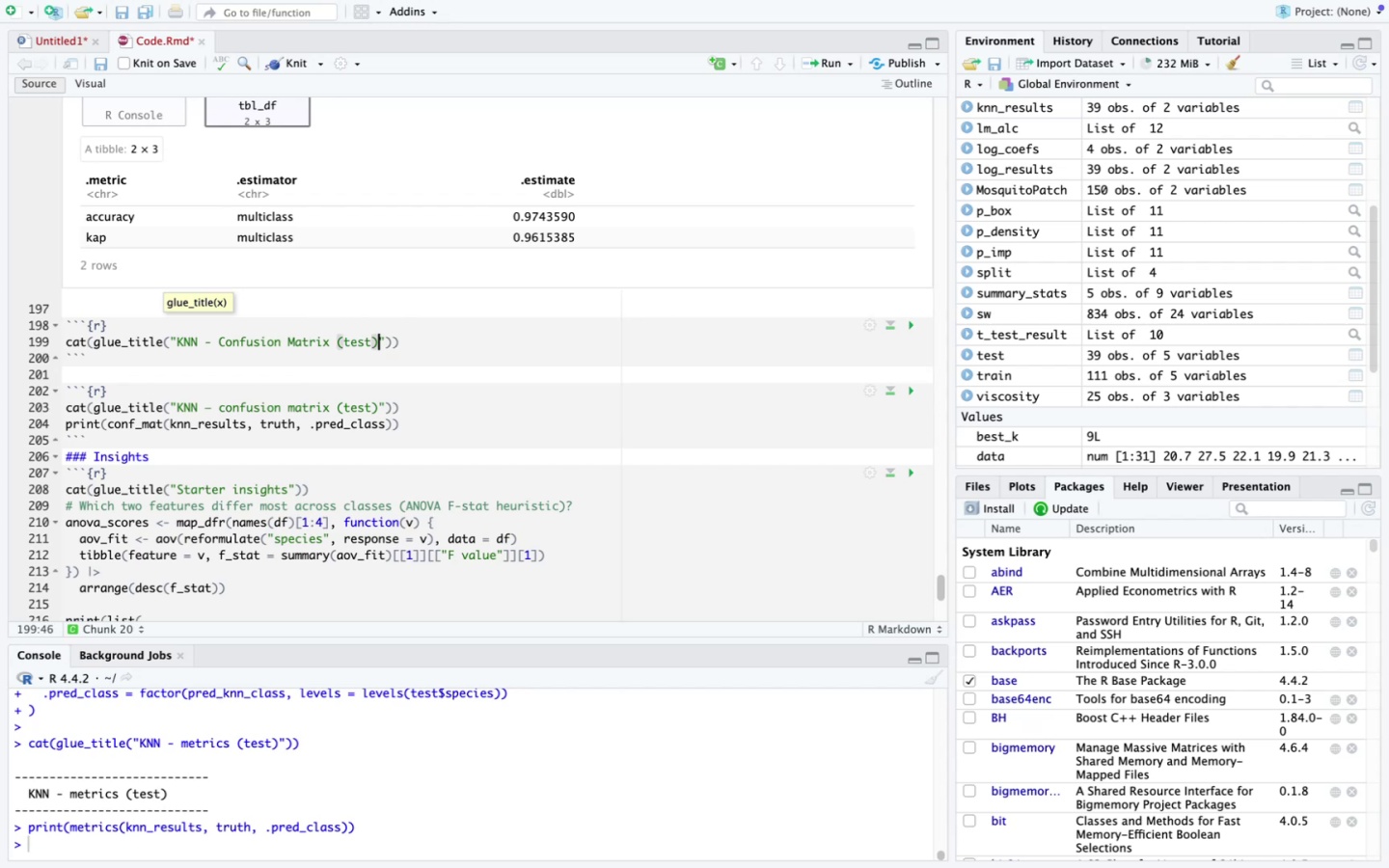 
 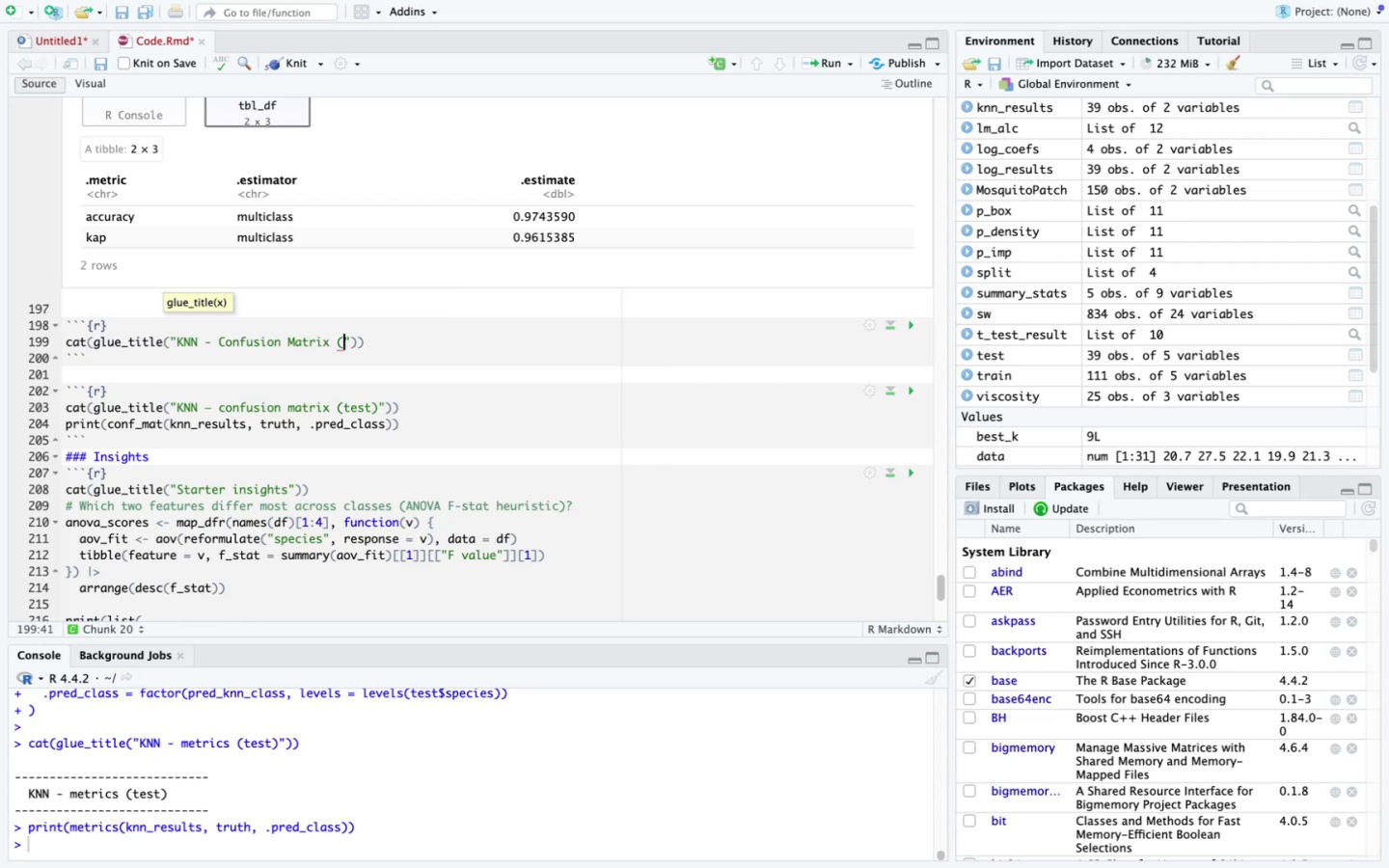 
key(ArrowRight)
 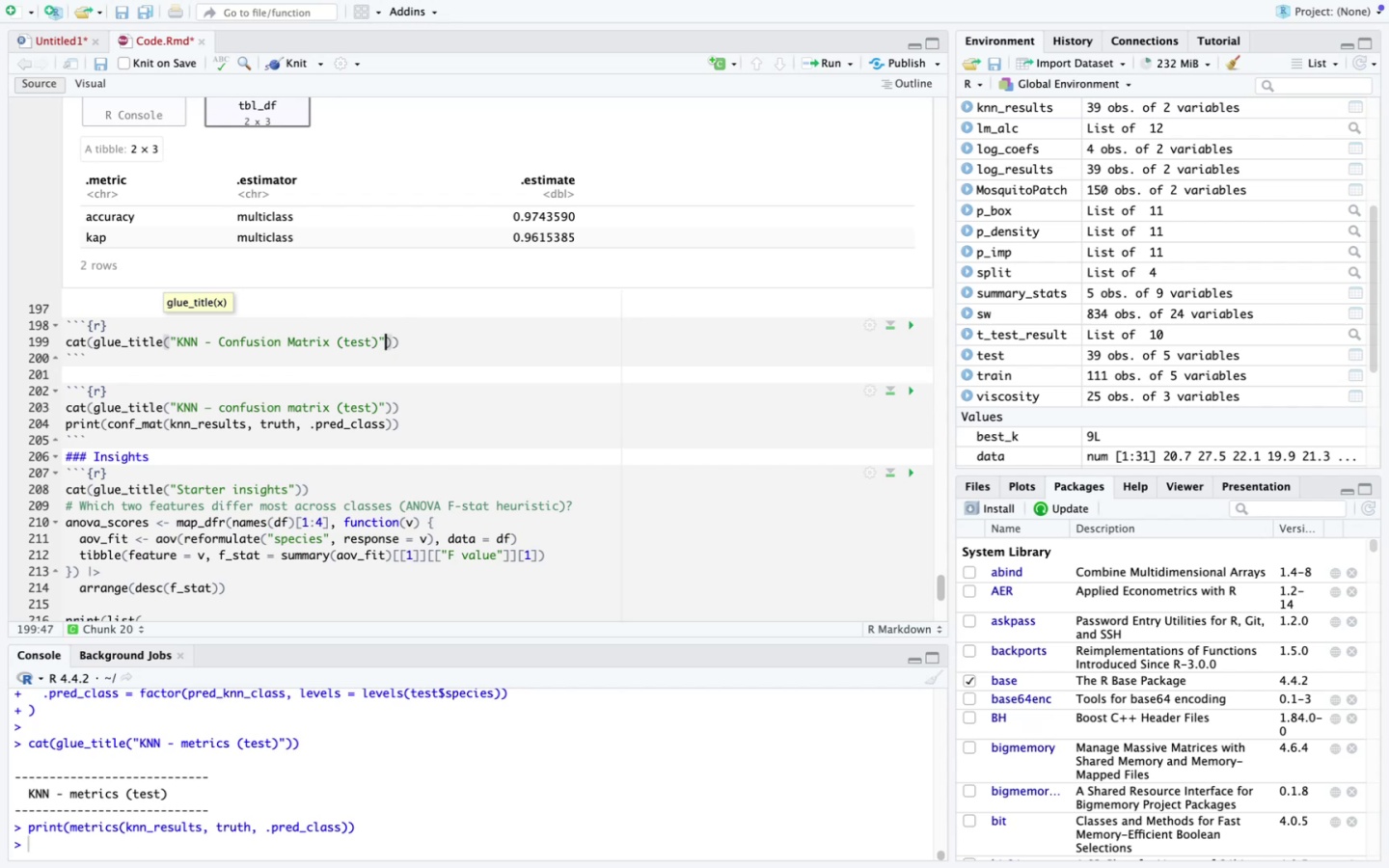 
key(ArrowRight)
 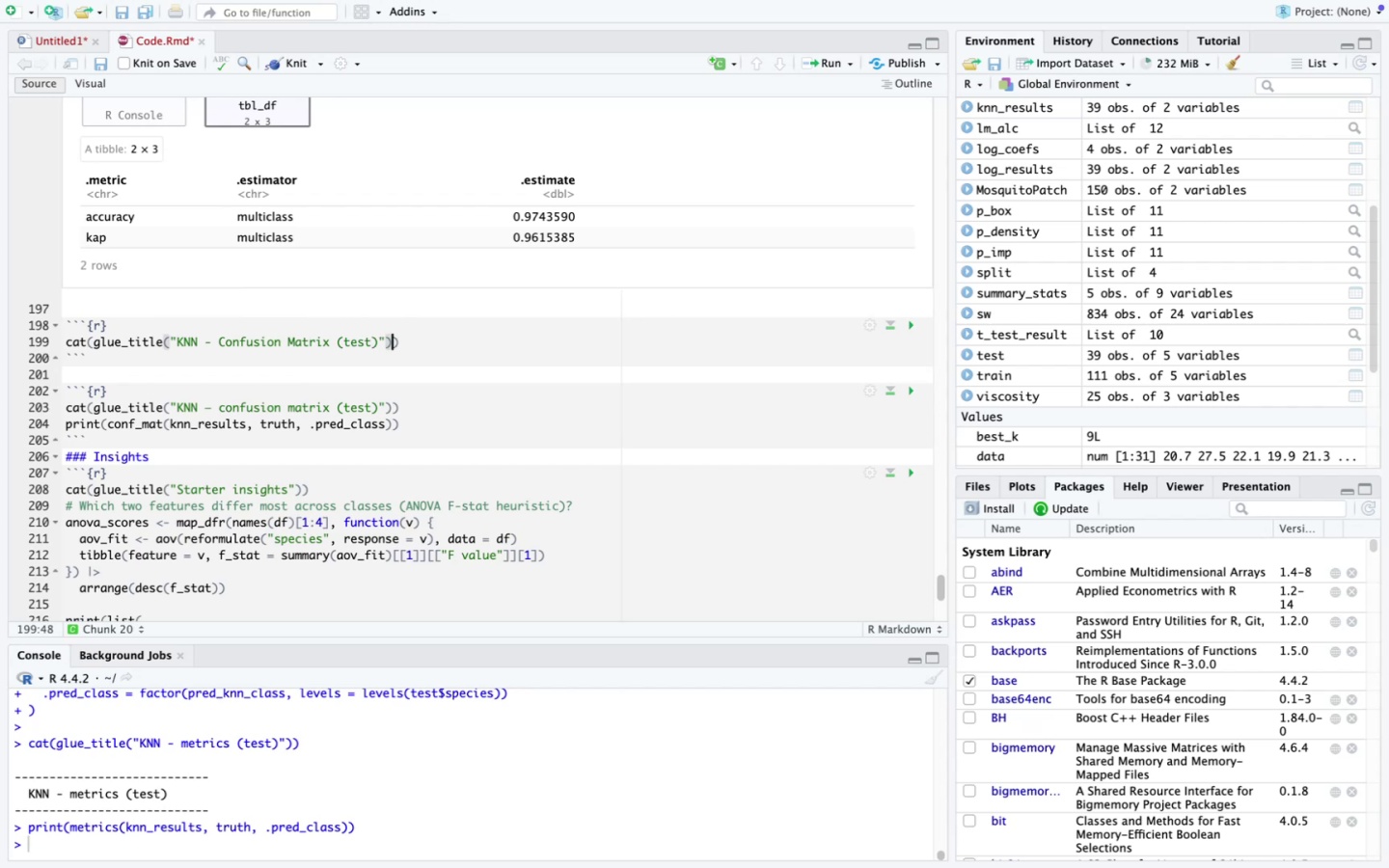 
key(ArrowRight)
 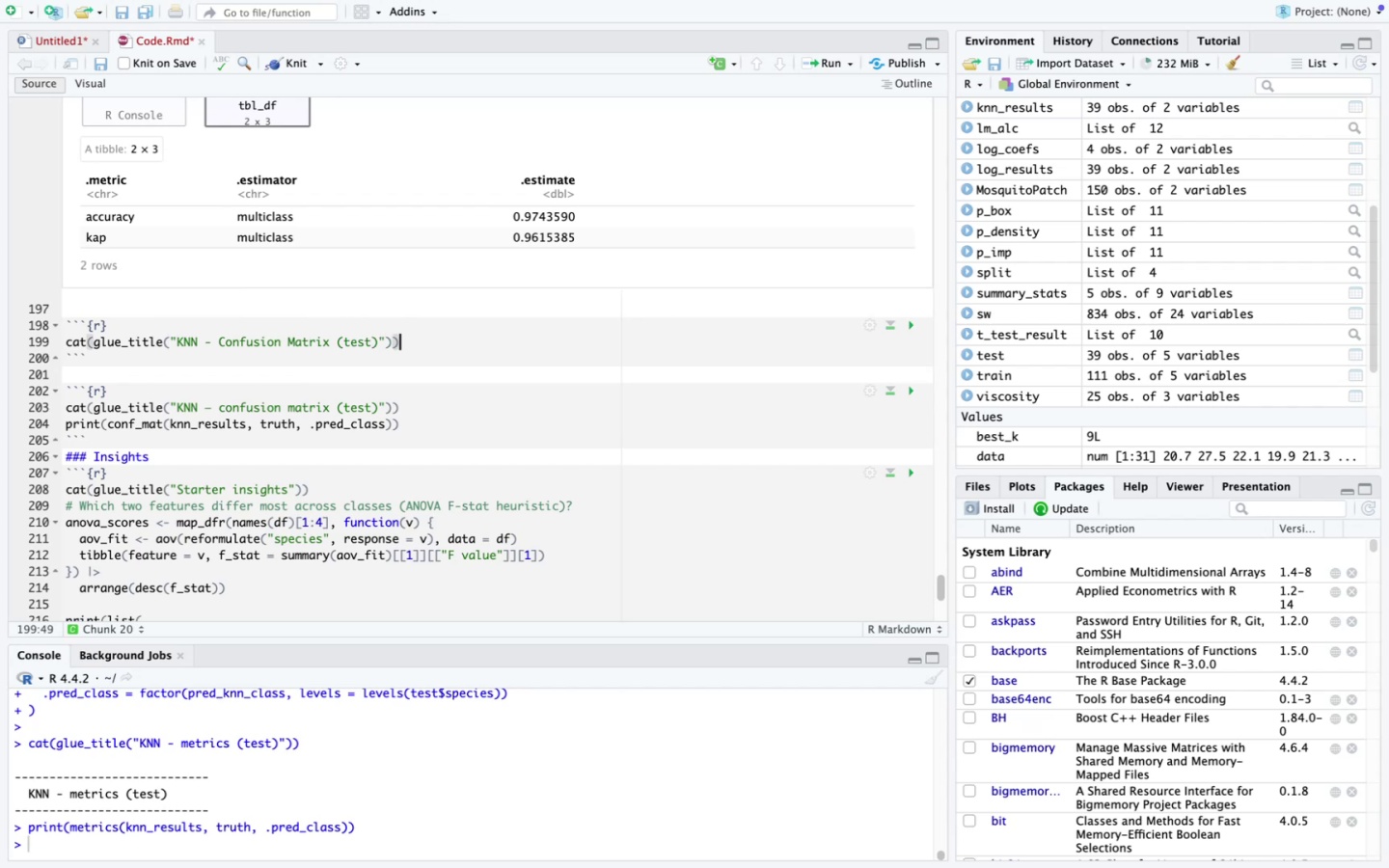 
key(Enter)
 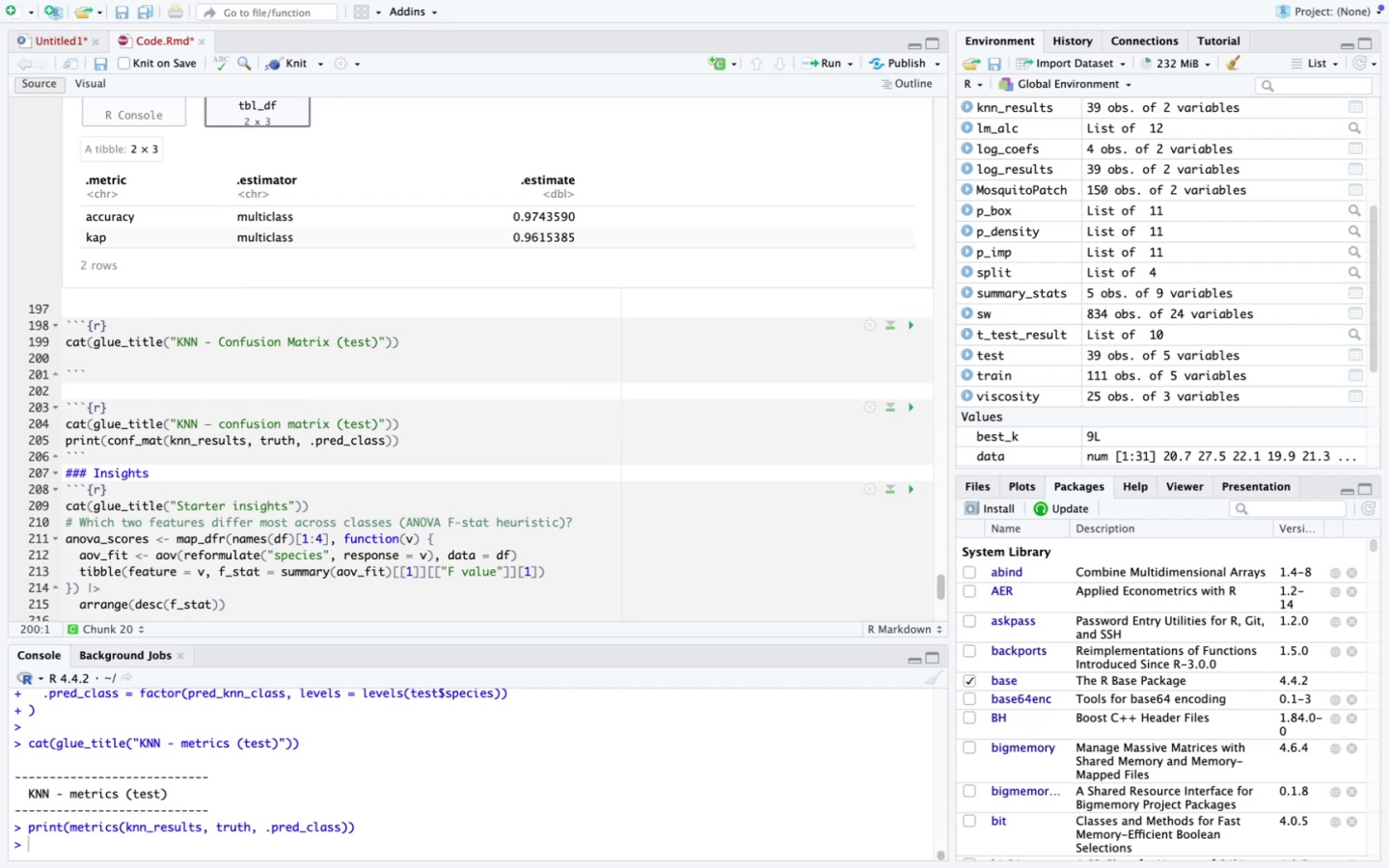 
type(print(cong)
key(Backspace)
type(fd)
key(Backspace)
type(_mat(knn_results, truth, .pred_class)
 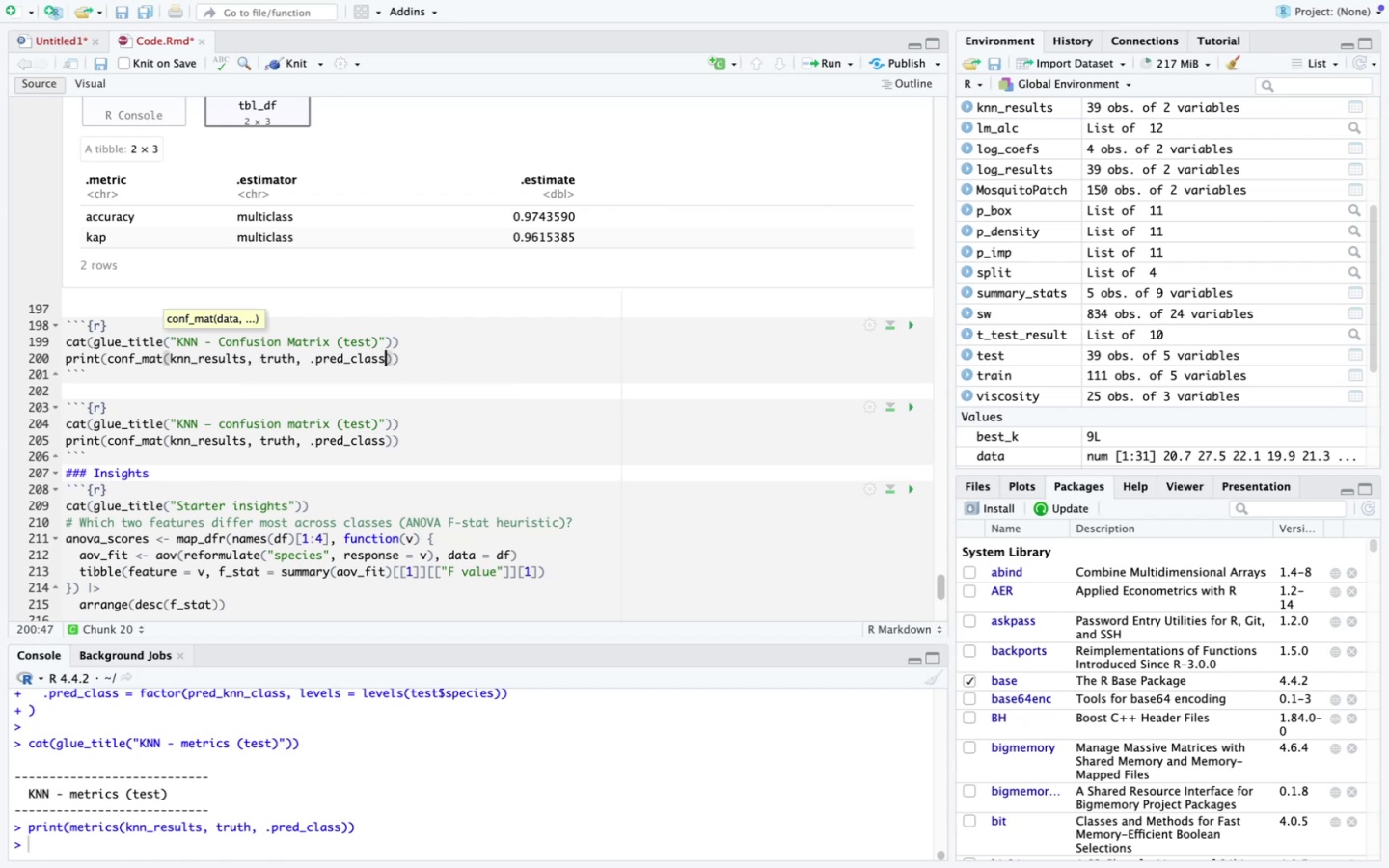 
left_click([908, 324])
 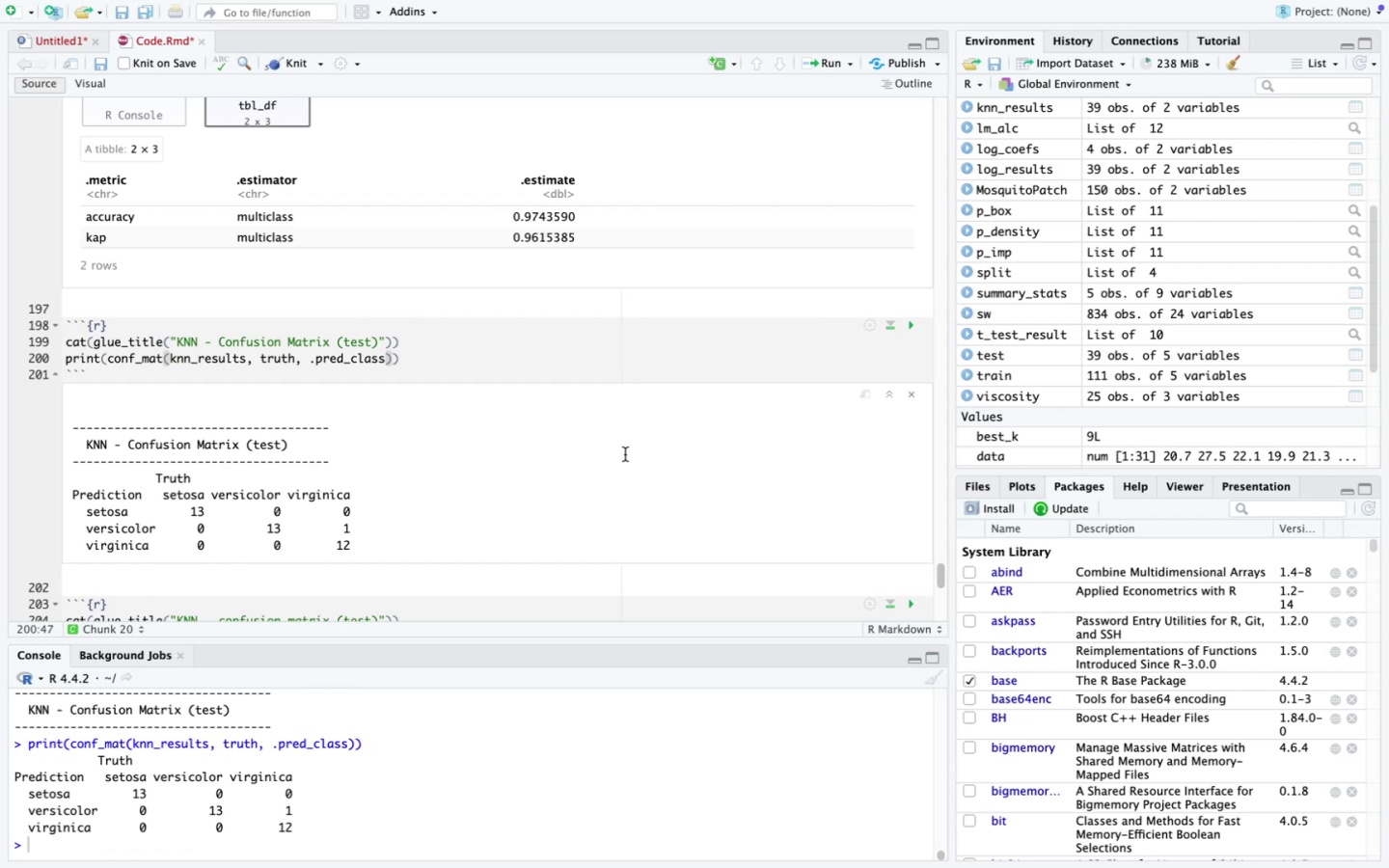 
scroll: coordinate [625, 454], scroll_direction: down, amount: 6.0
 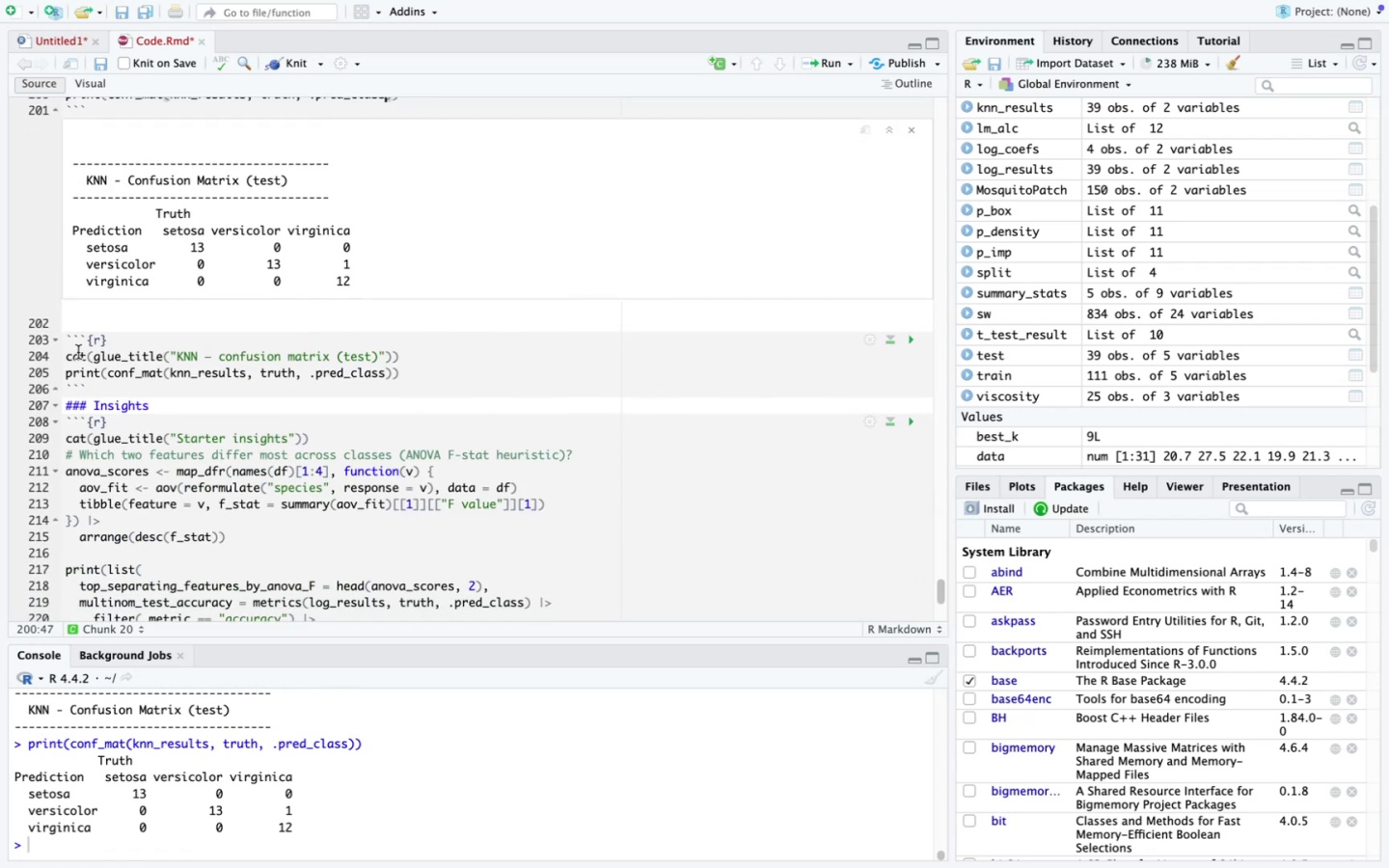 
left_click_drag(start_coordinate=[69, 351], to_coordinate=[424, 365])
 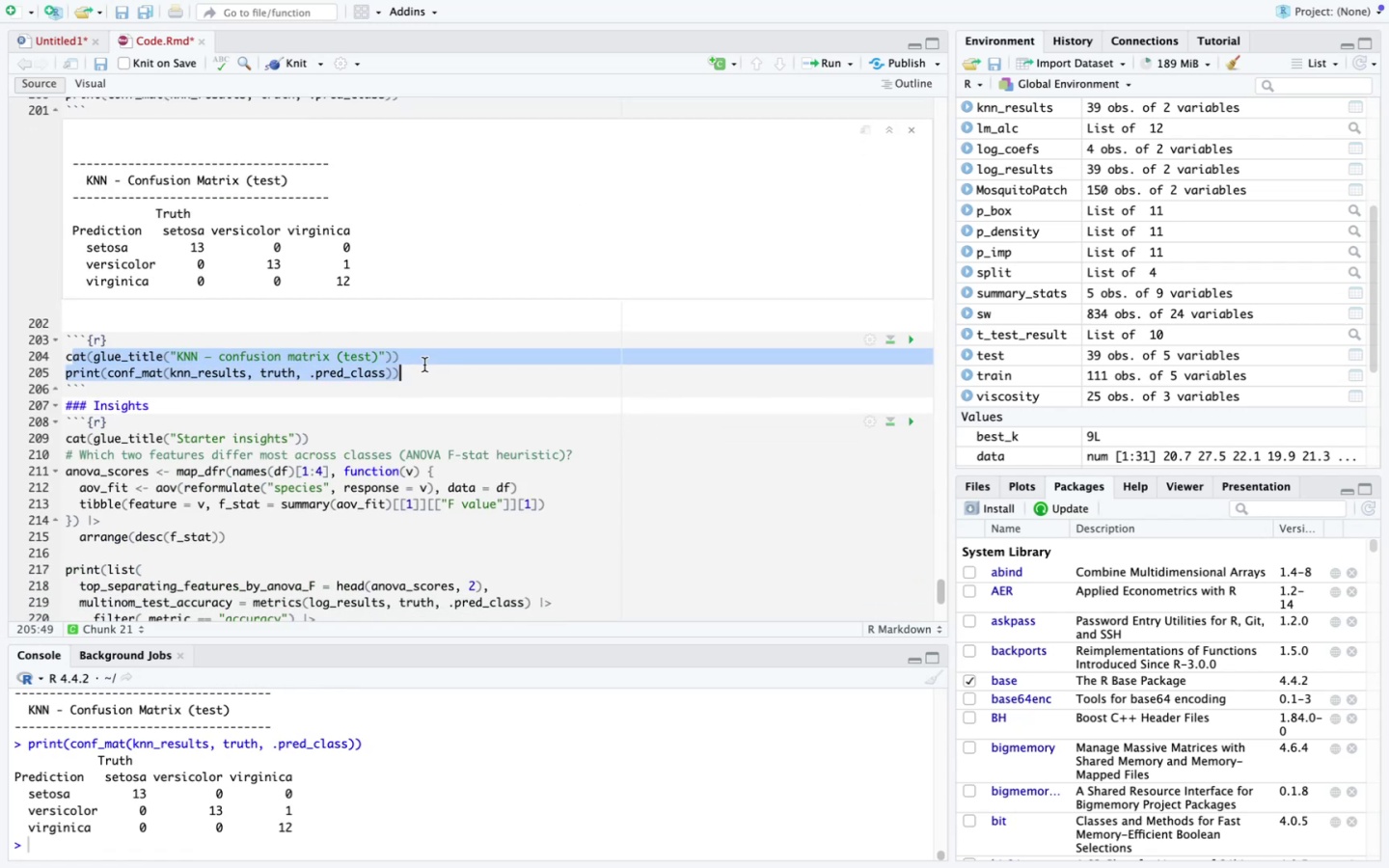 
key(Backspace)
 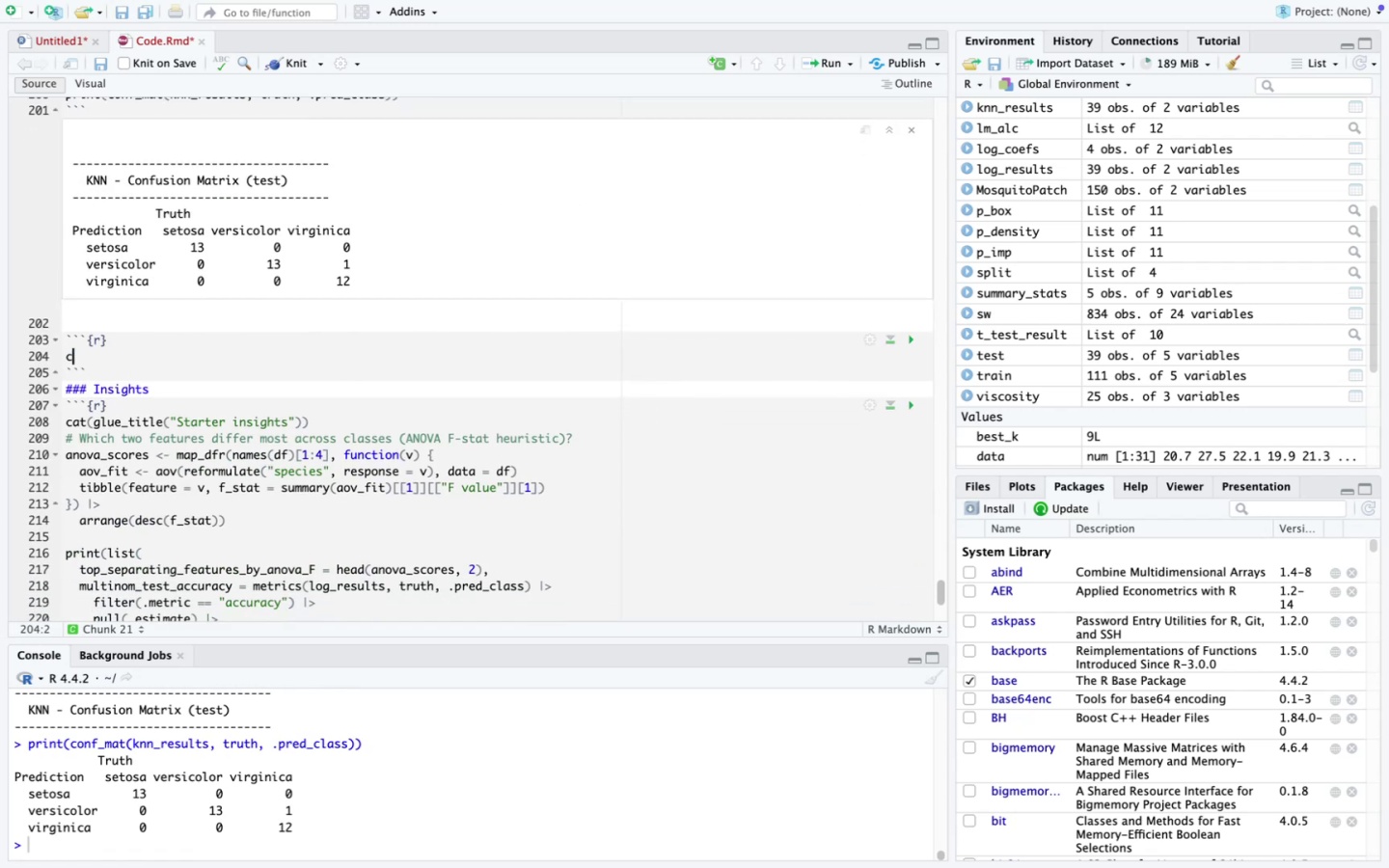 
key(Backspace)
 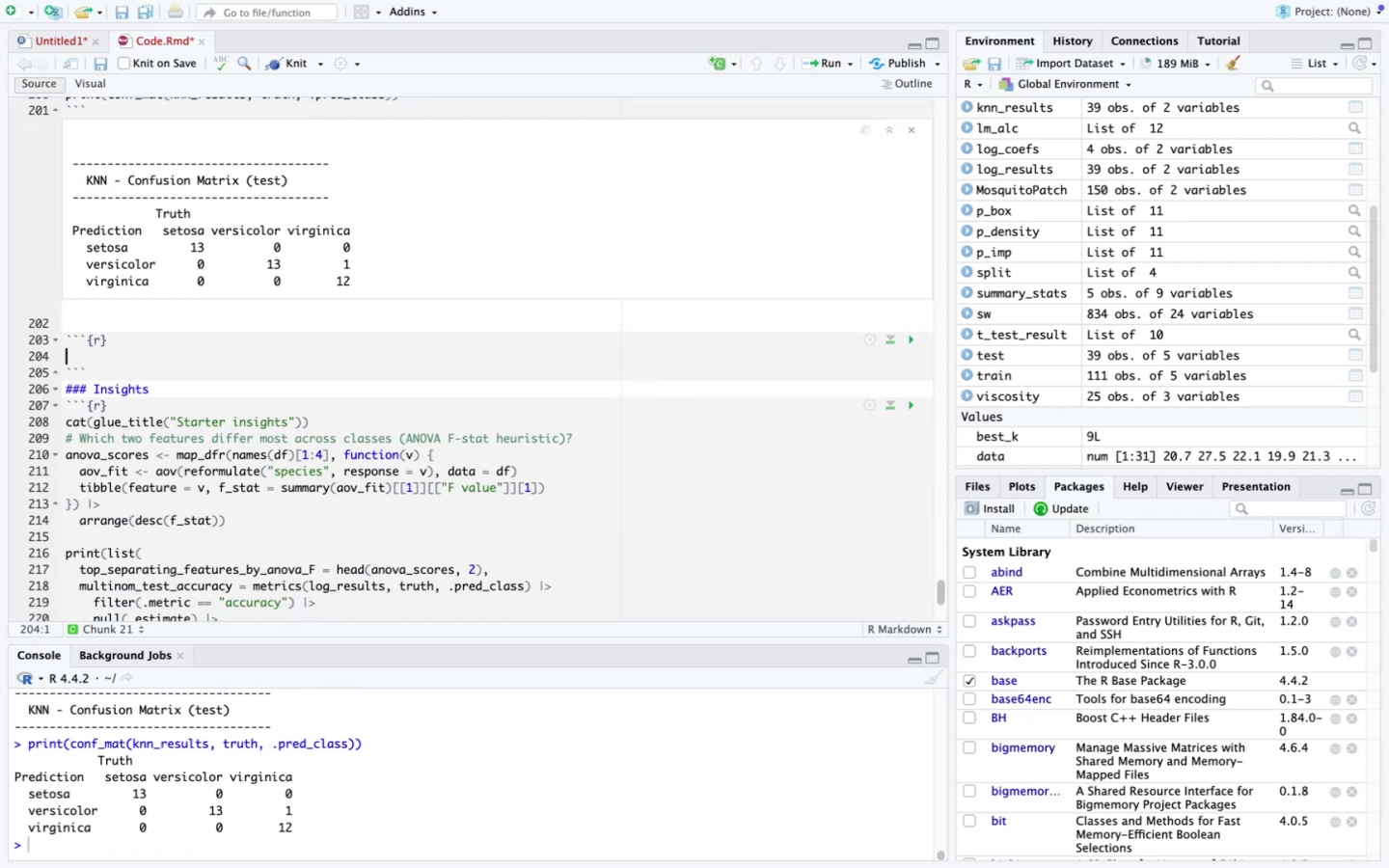 
key(ArrowUp)
 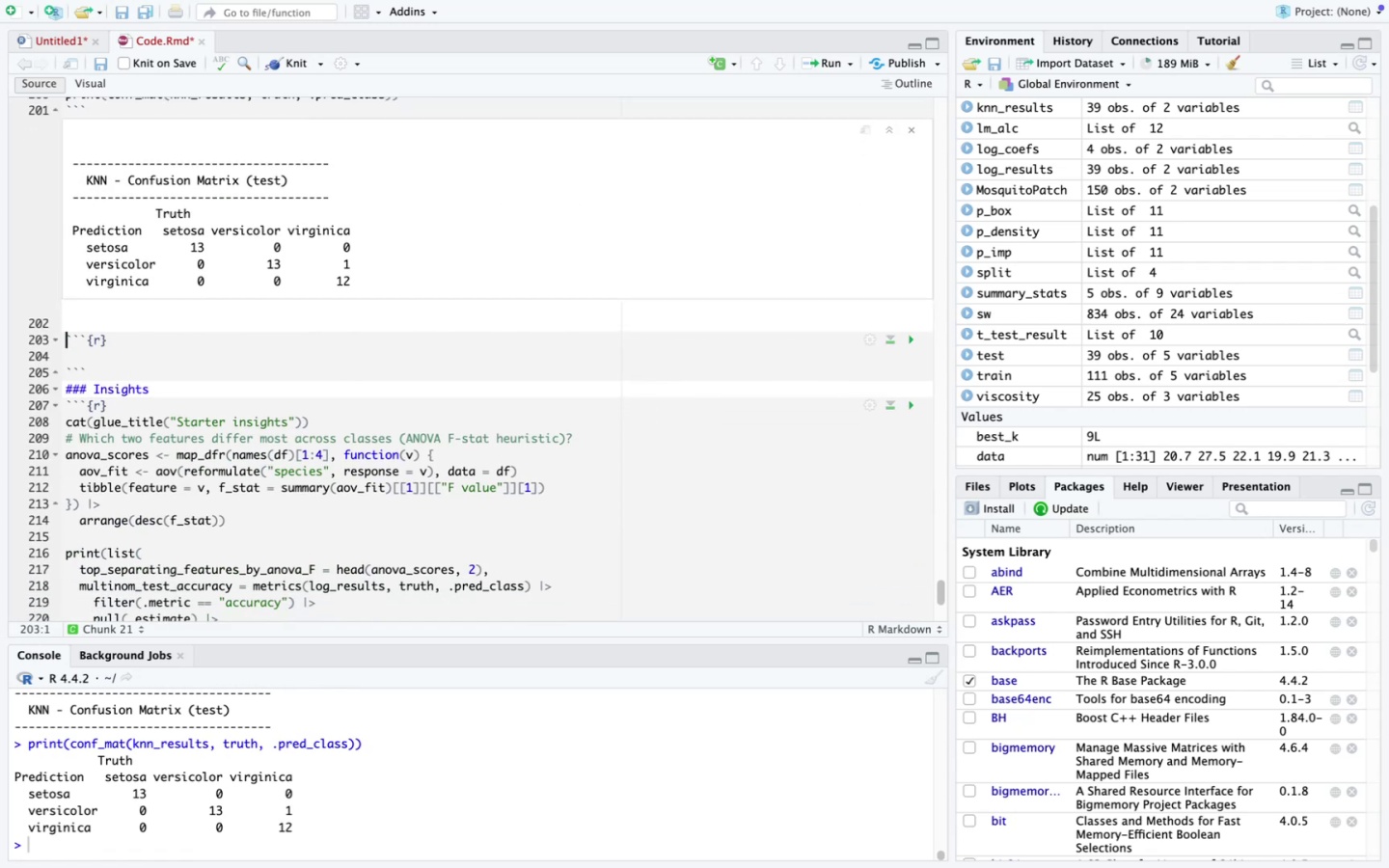 
key(ArrowUp)
 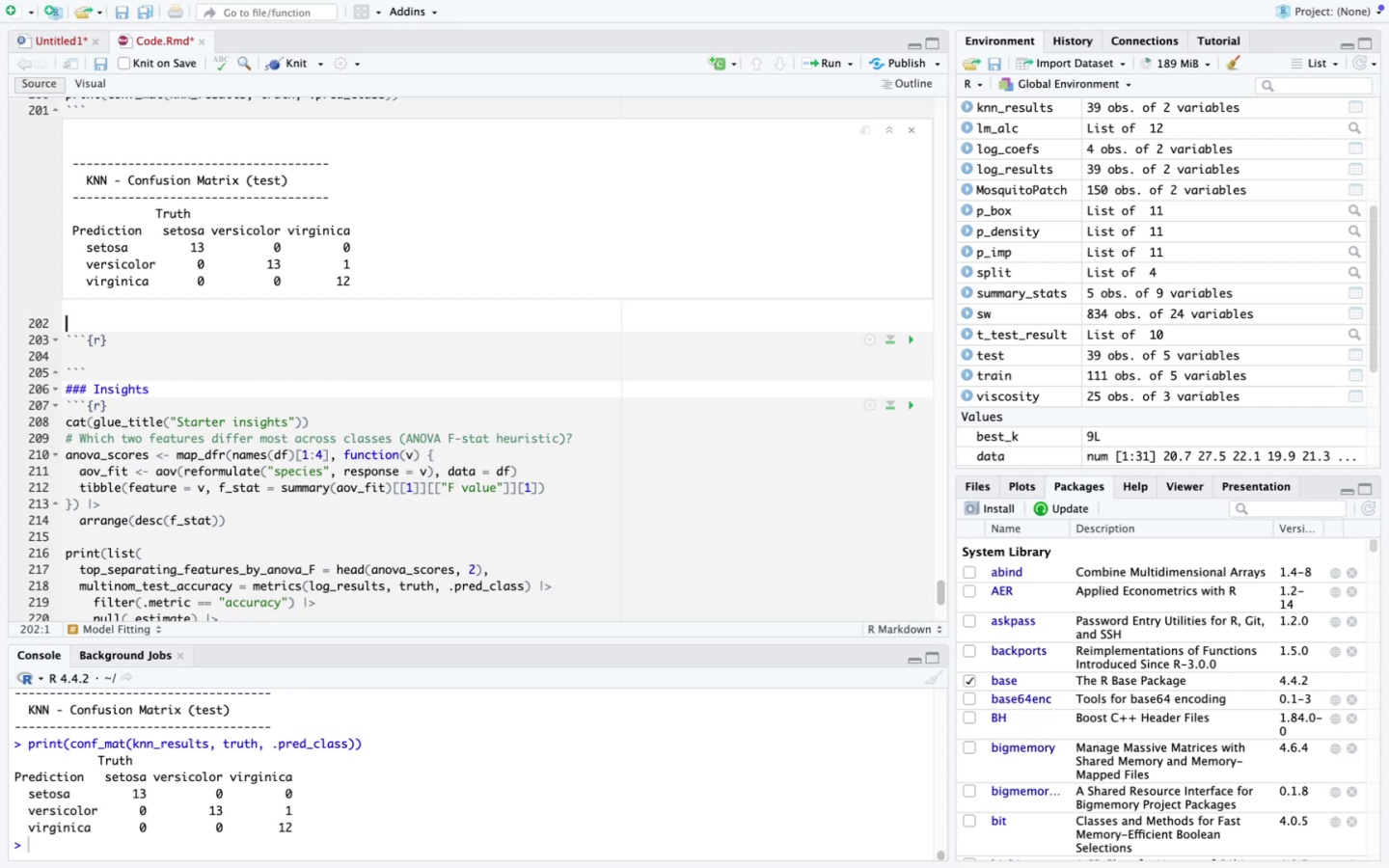 
type(### Insights)
 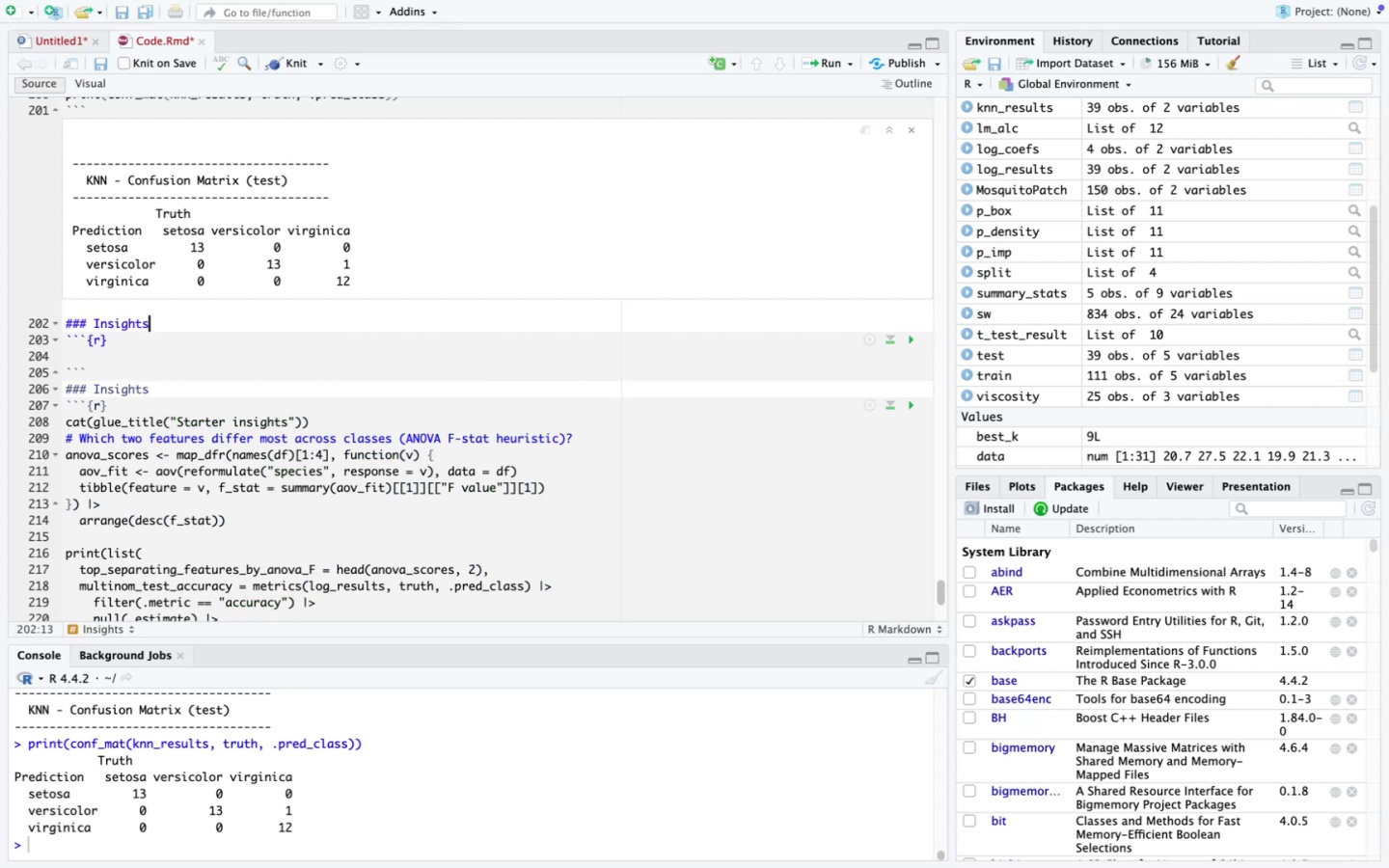 
key(Enter)
 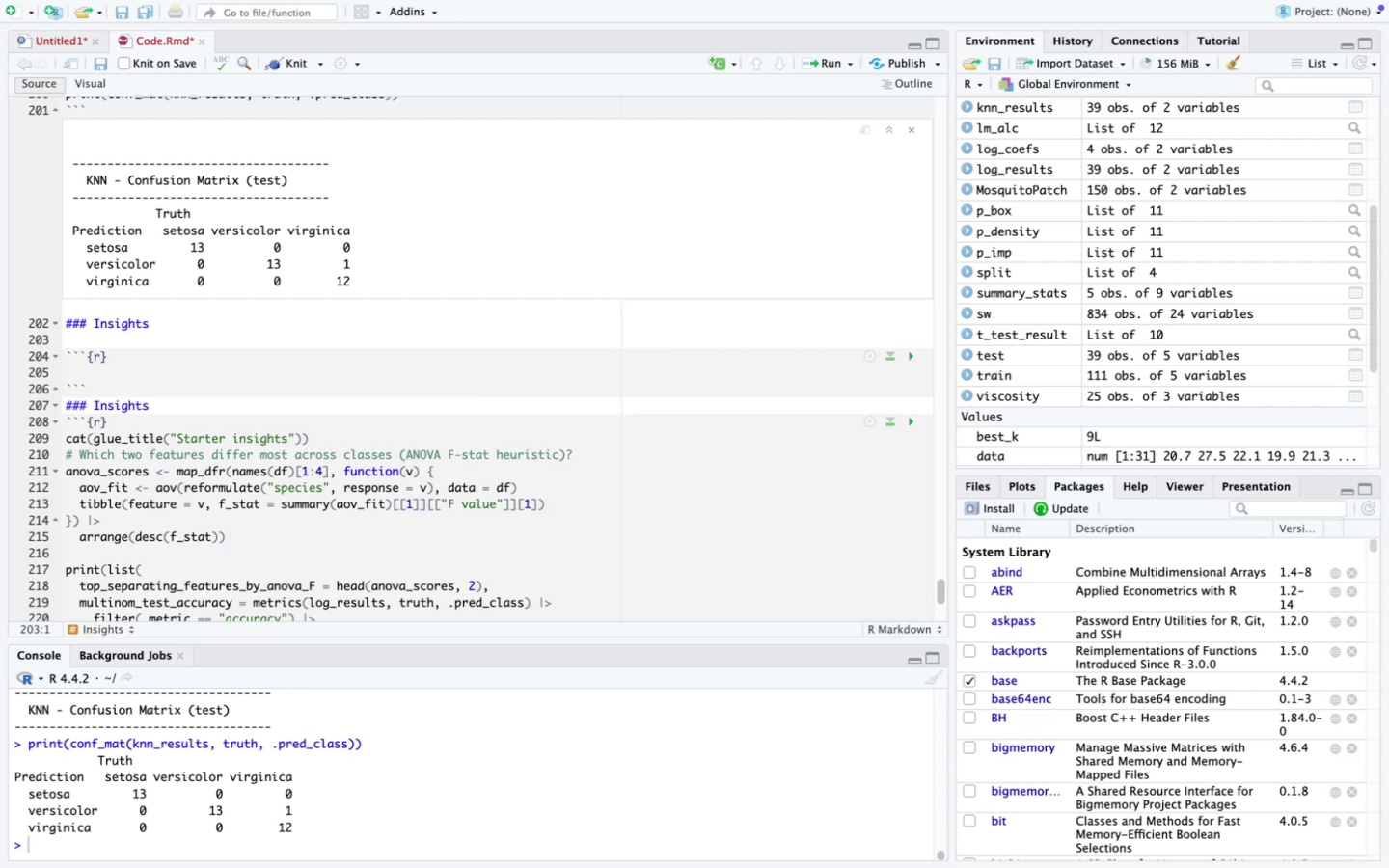 
key(ArrowDown)
 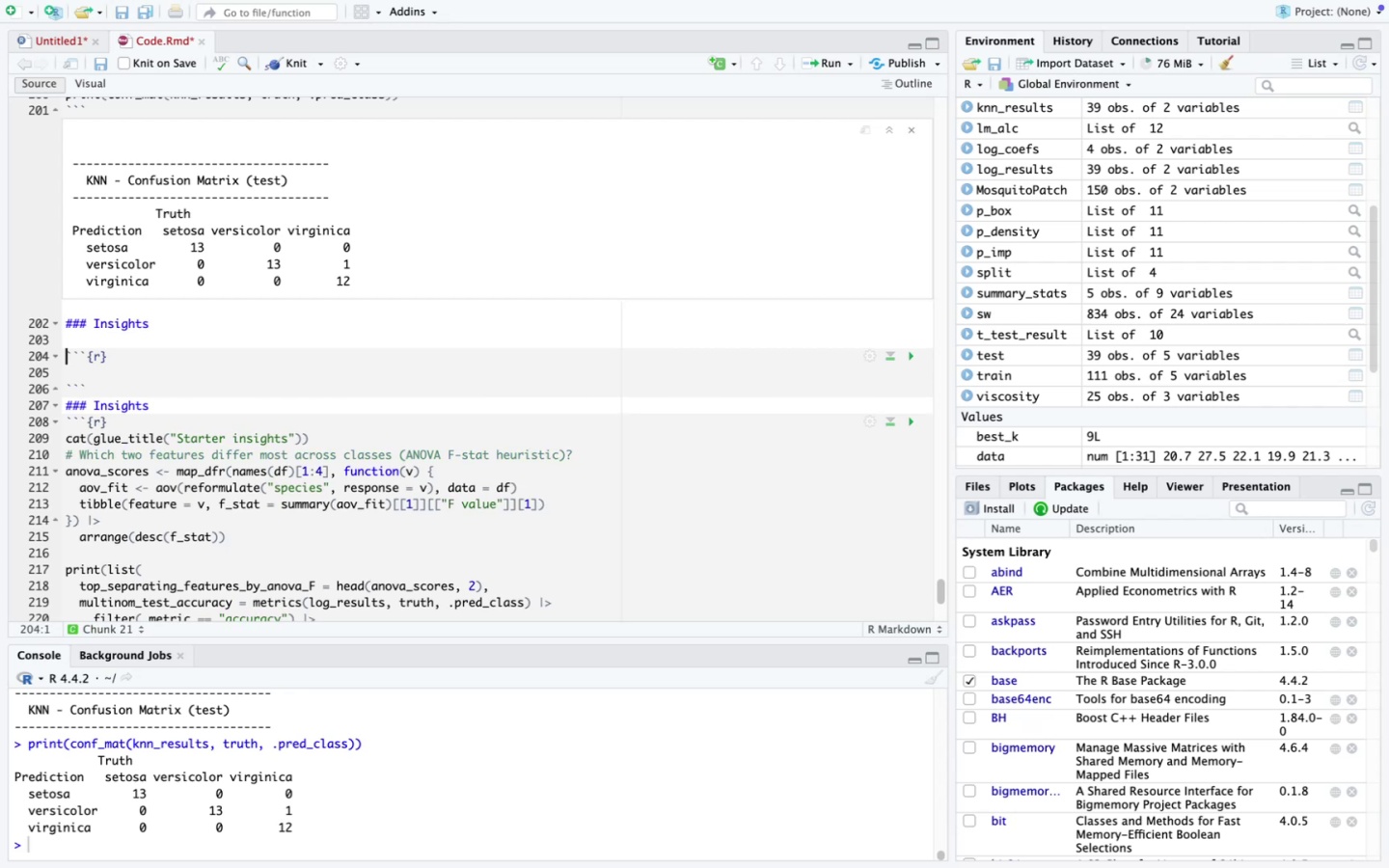 
key(ArrowDown)
 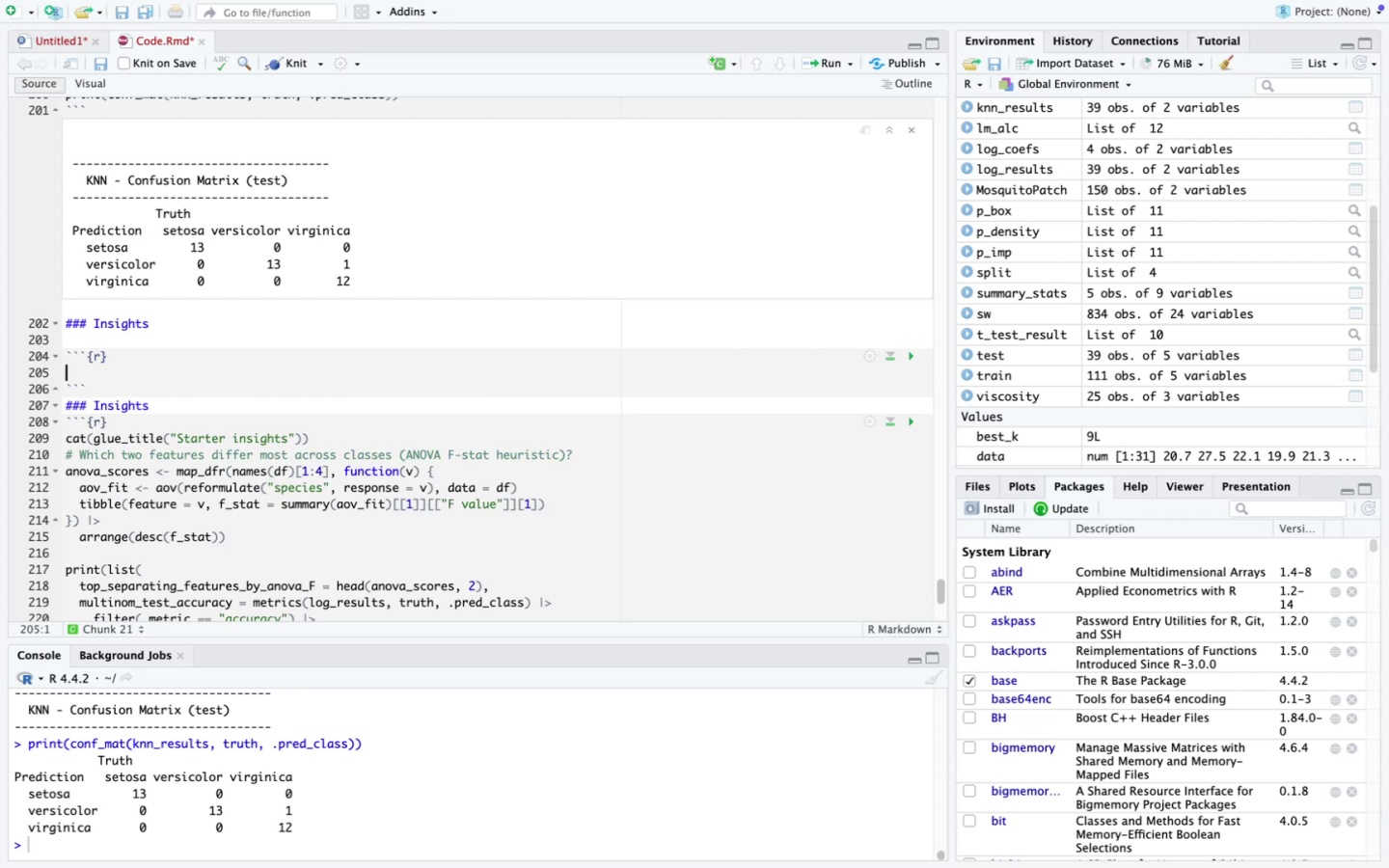 
key(ArrowDown)
 